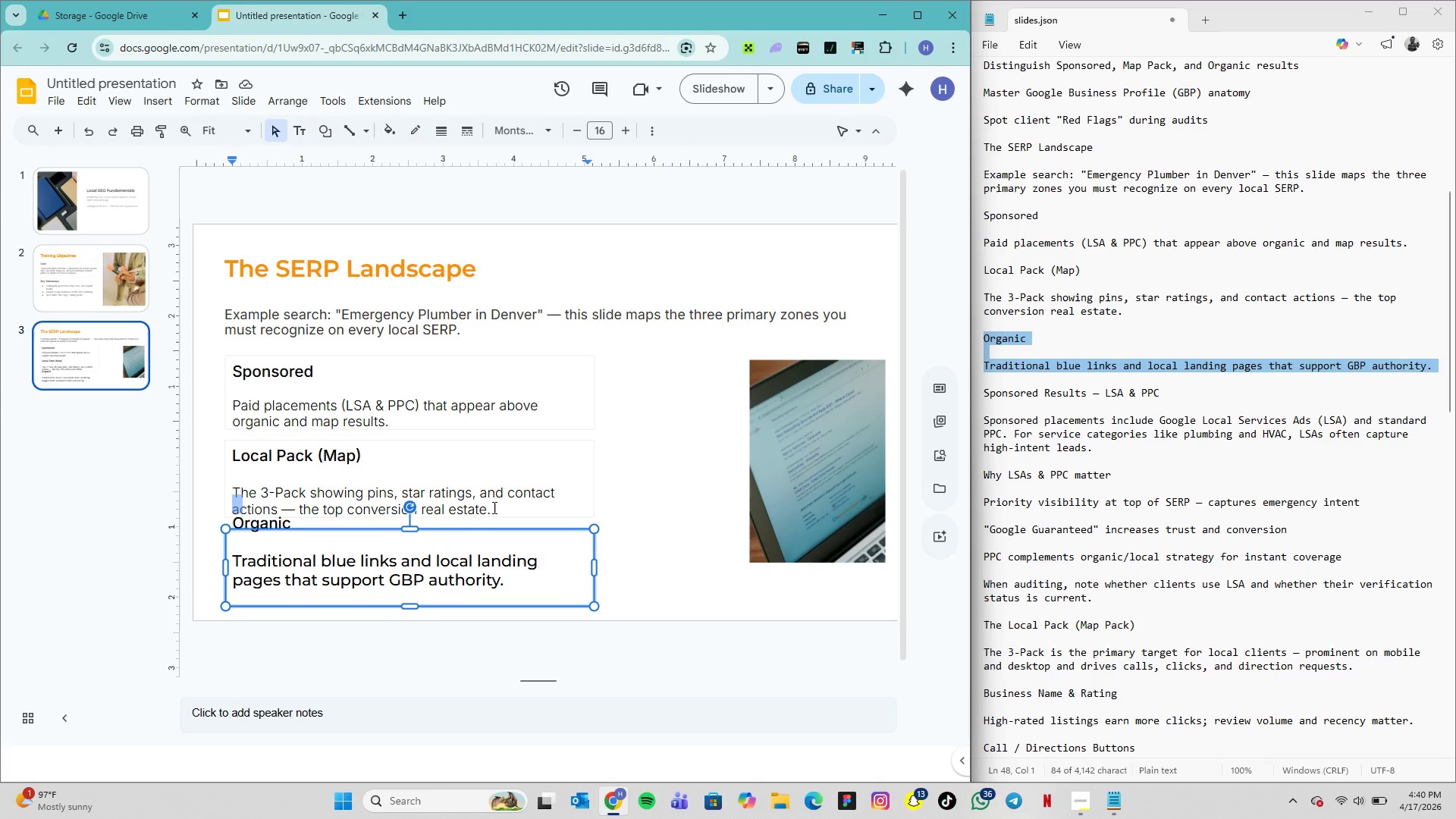 
left_click_drag(start_coordinate=[493, 502], to_coordinate=[493, 507])
 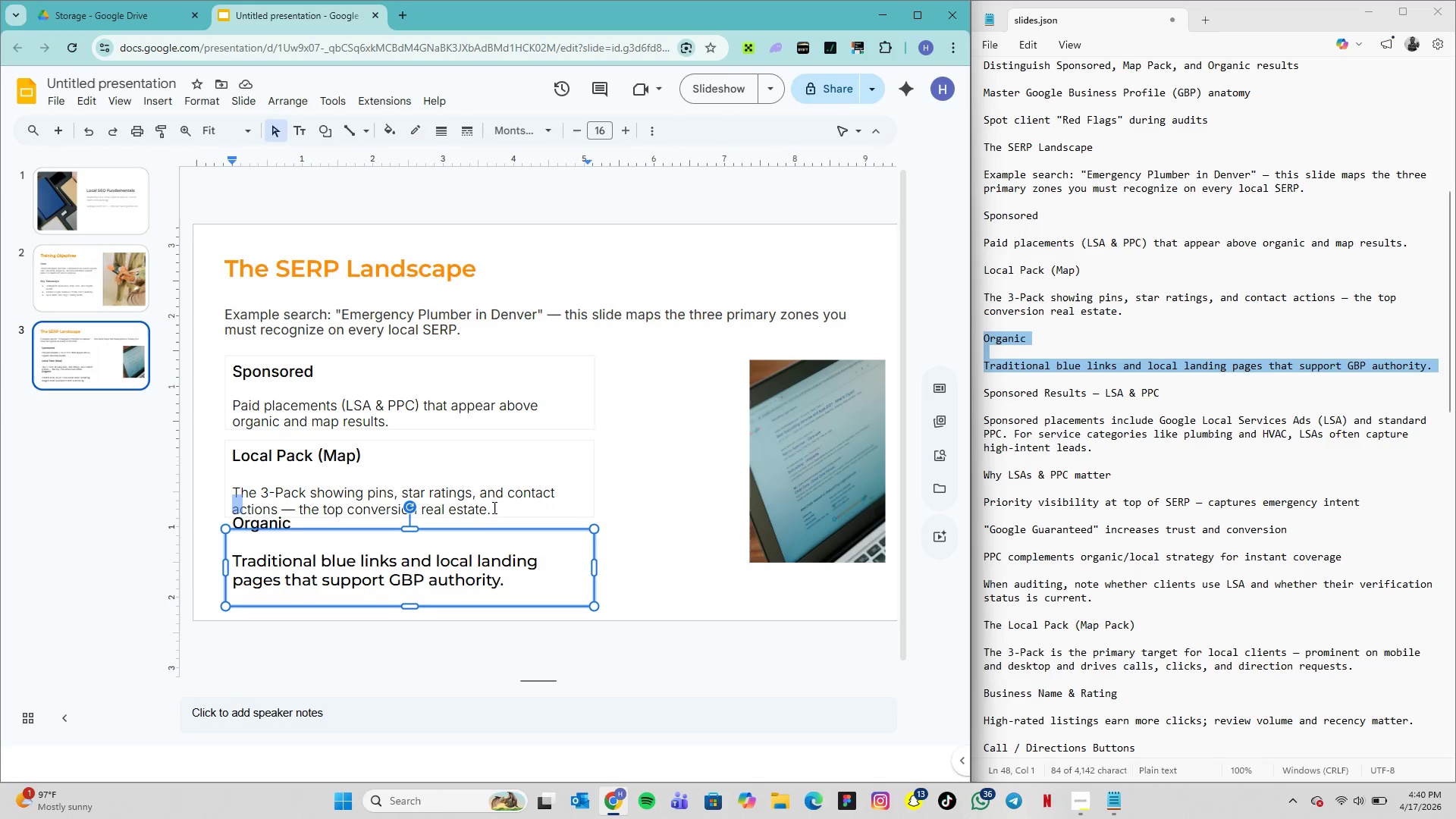 
double_click([493, 507])
 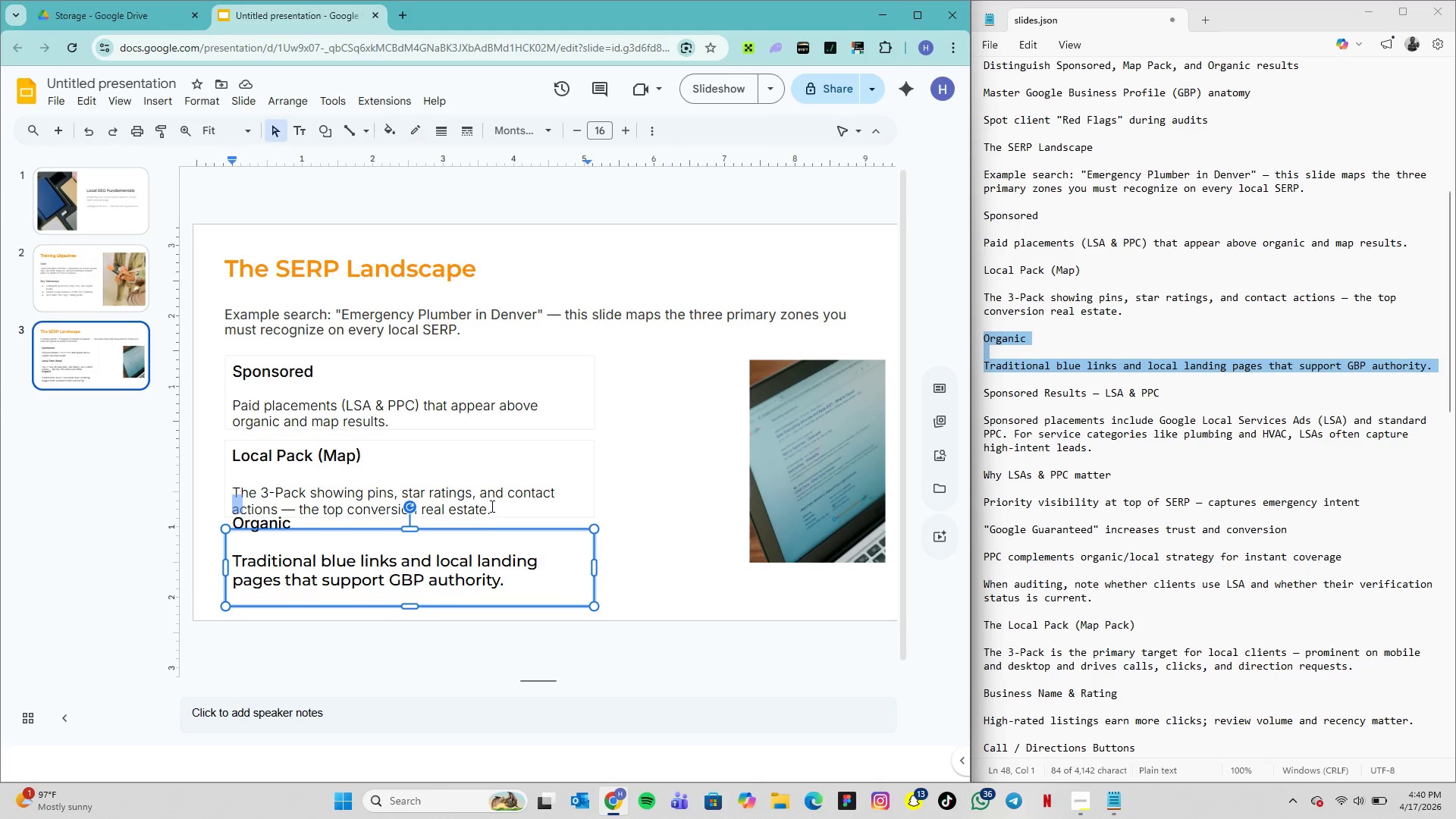 
triple_click([493, 507])
 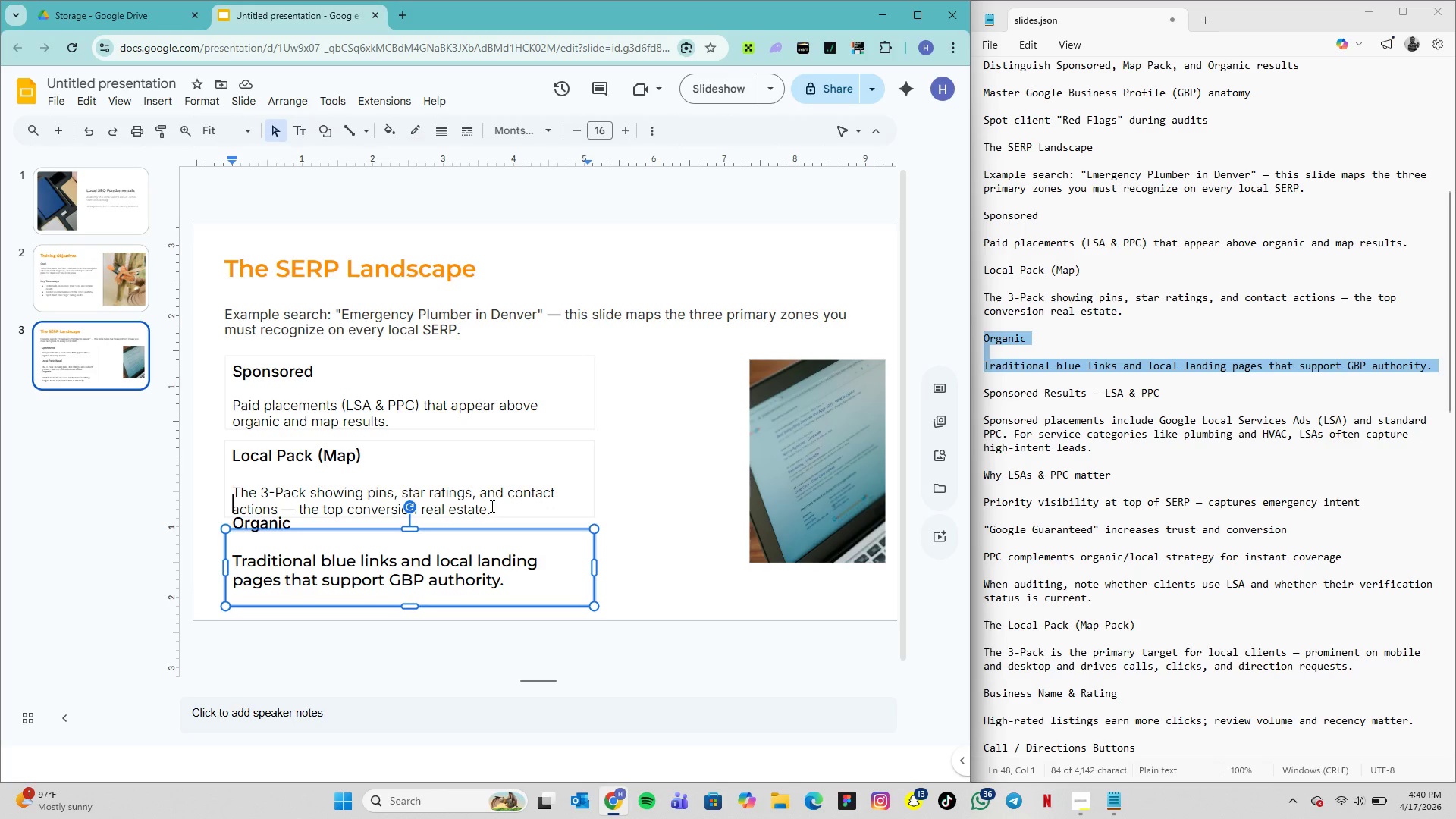 
triple_click([491, 506])
 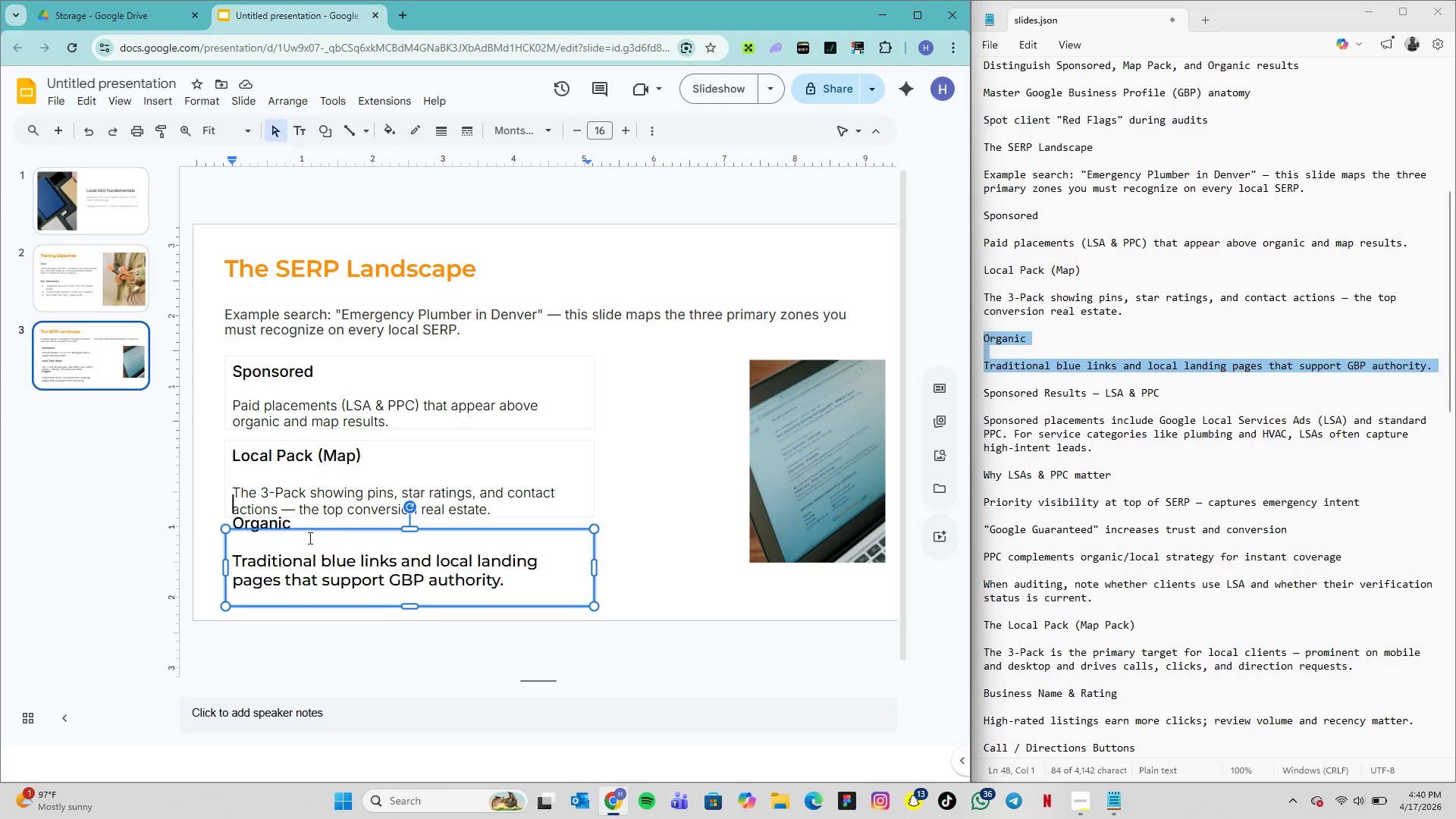 
left_click([304, 538])
 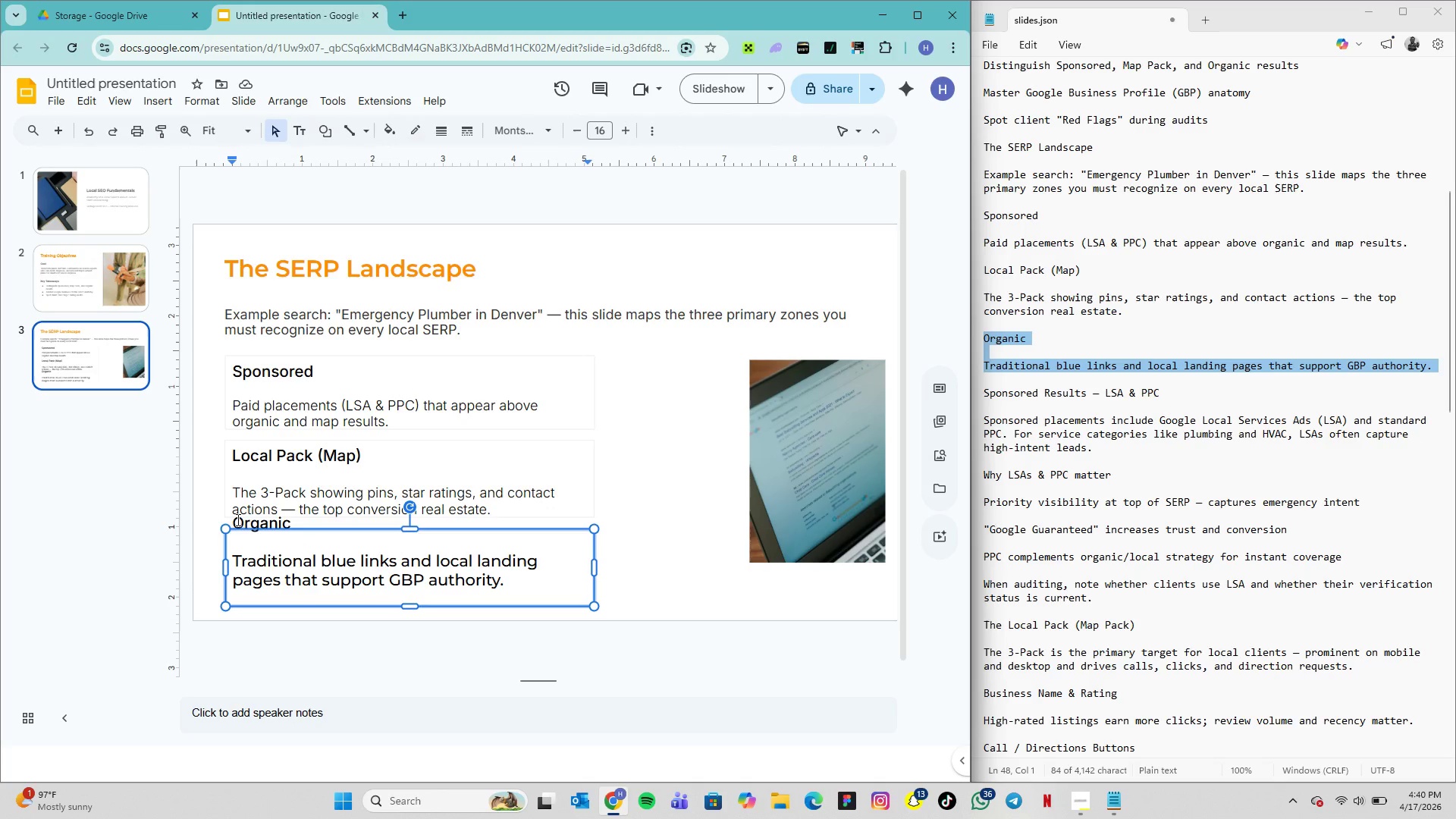 
left_click_drag(start_coordinate=[237, 519], to_coordinate=[309, 530])
 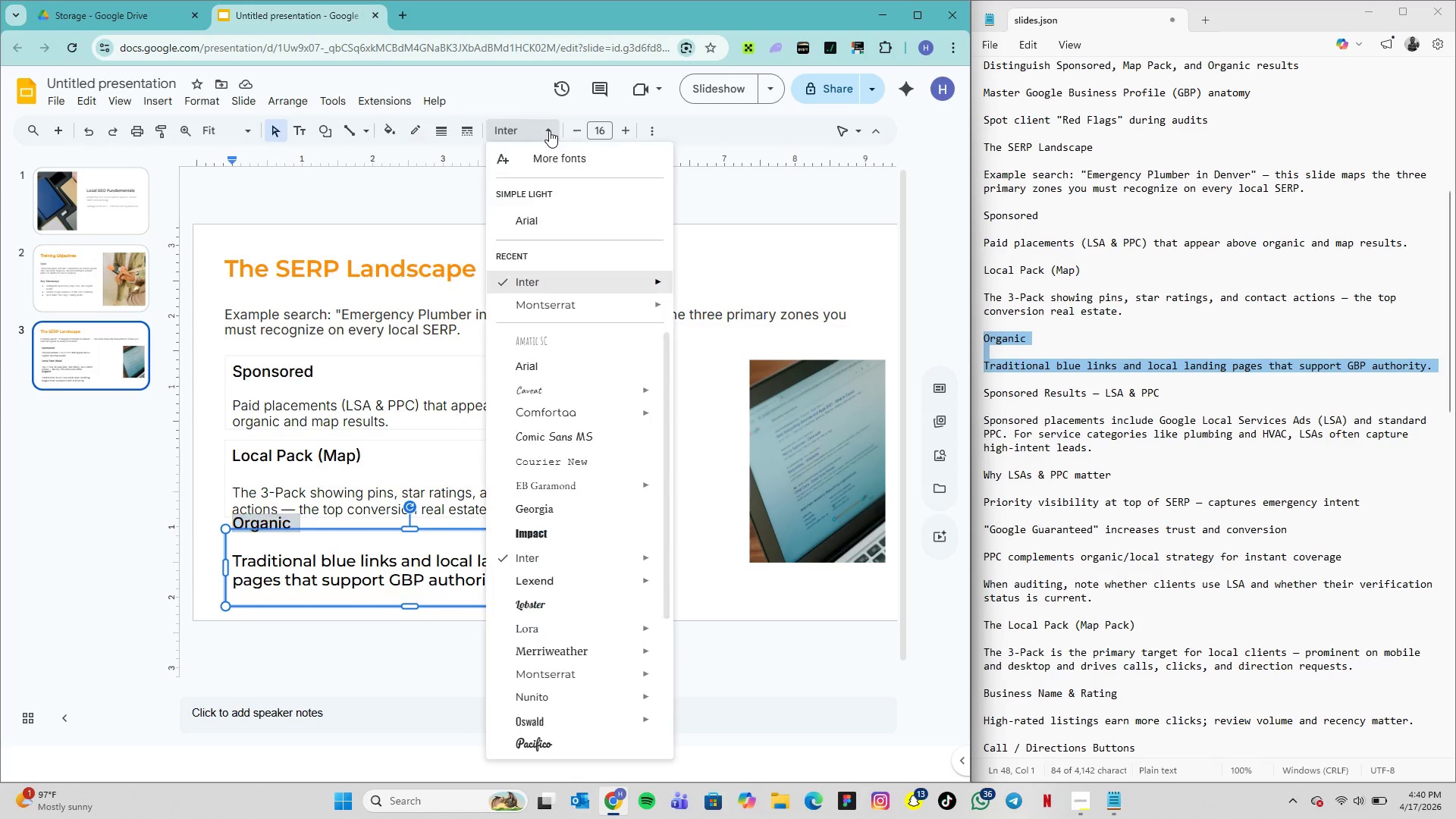 
left_click([549, 130])
 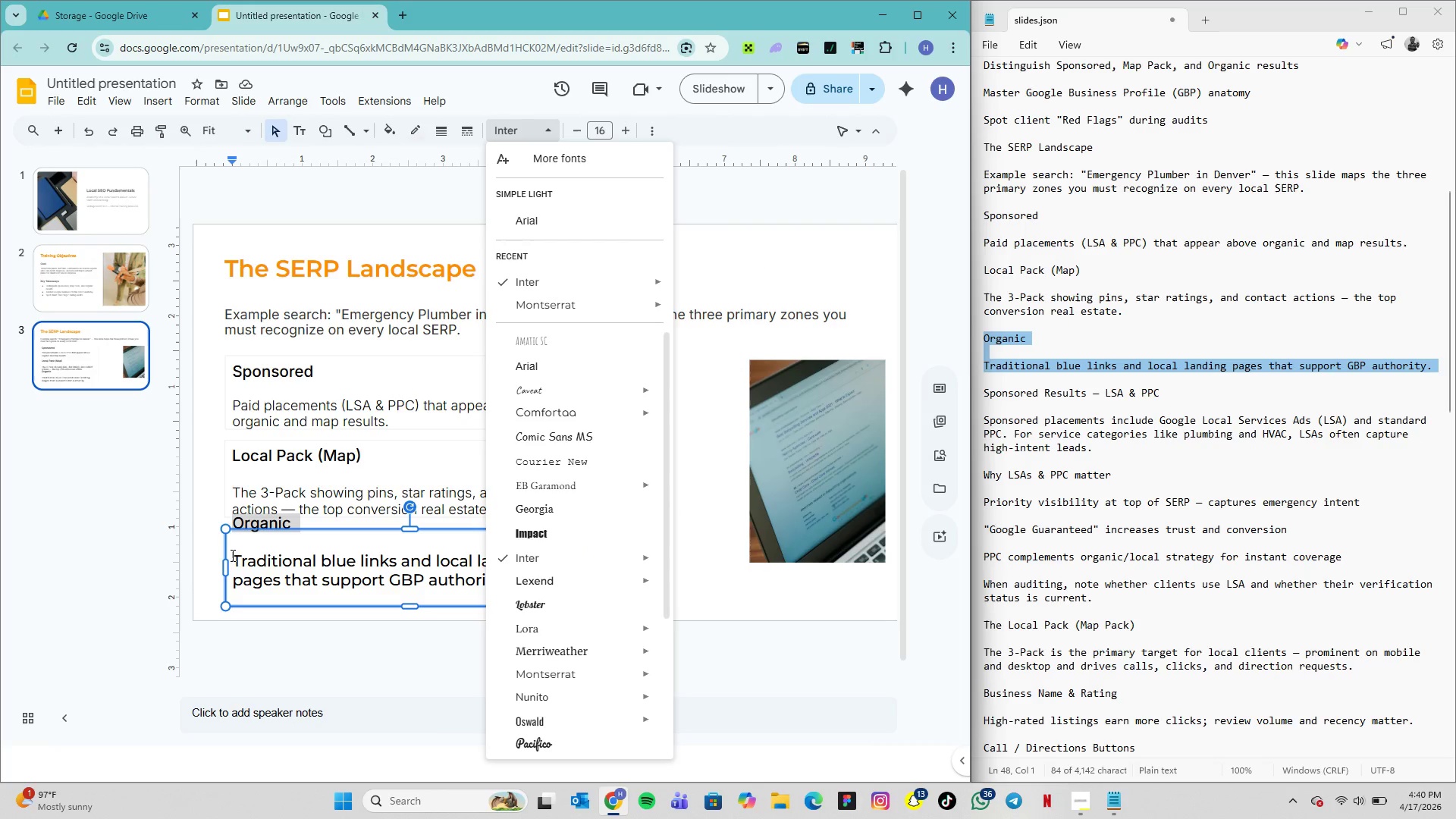 
wait(5.08)
 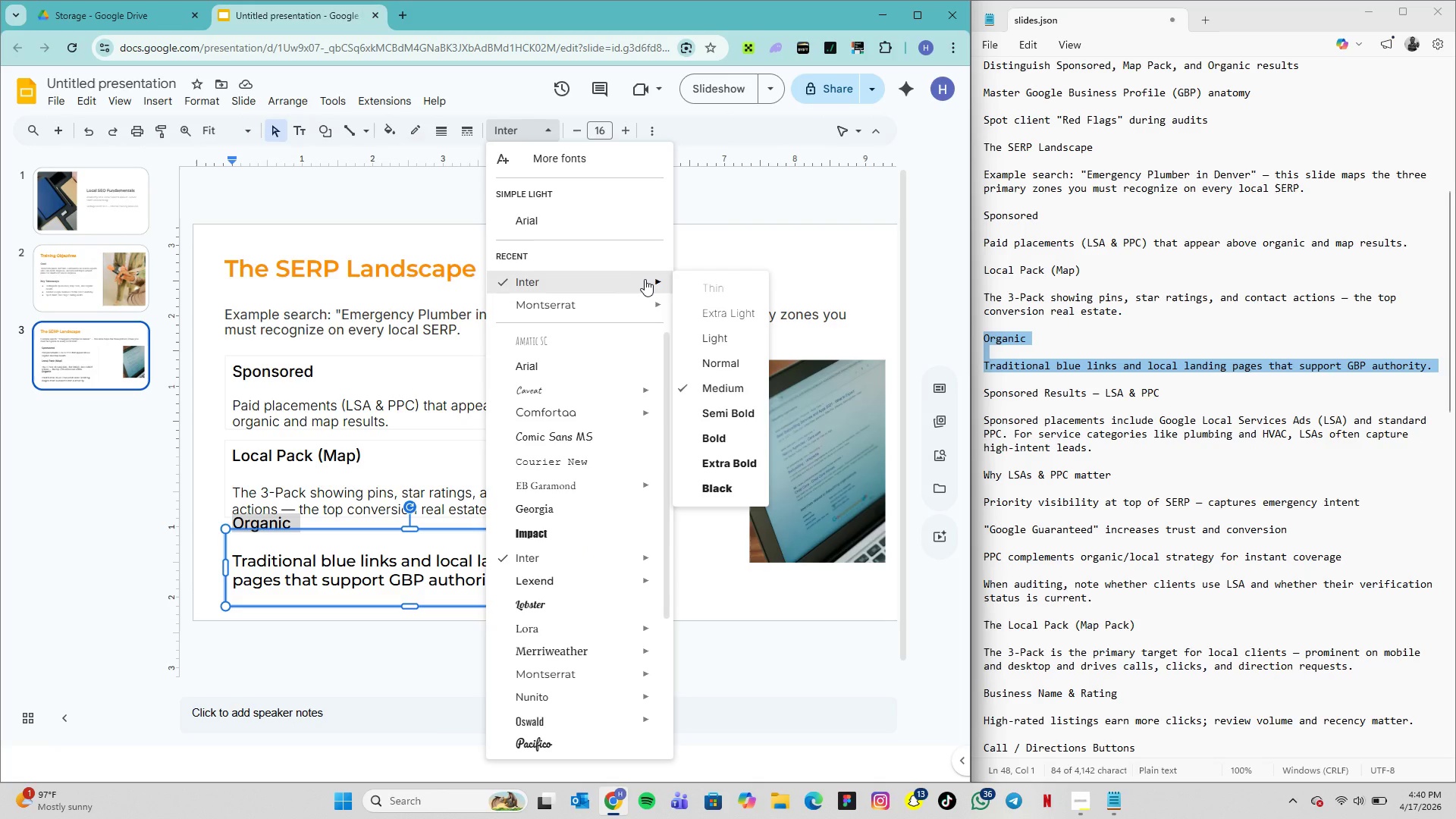 
left_click_drag(start_coordinate=[235, 559], to_coordinate=[508, 579])
 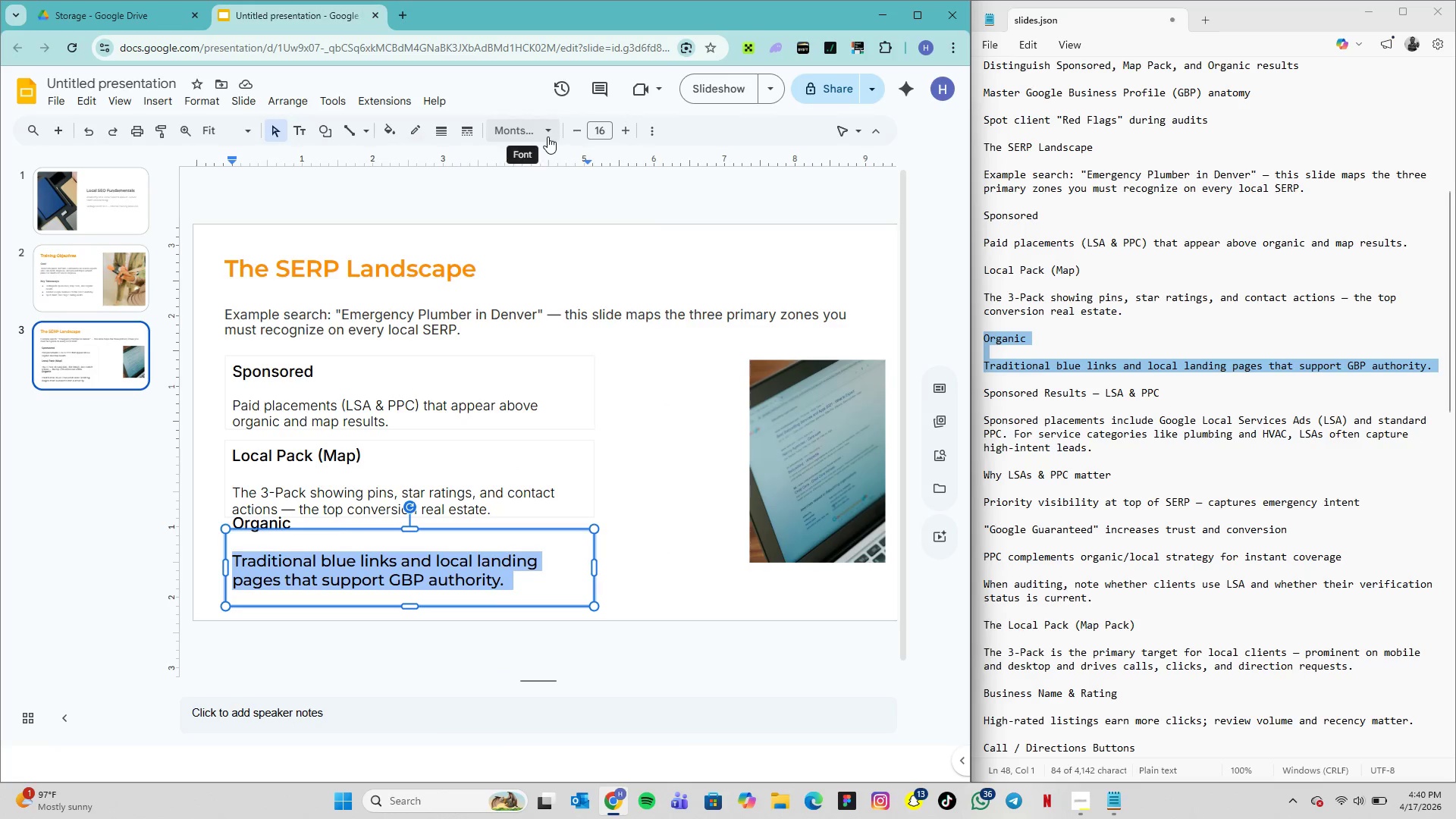 
left_click([548, 136])
 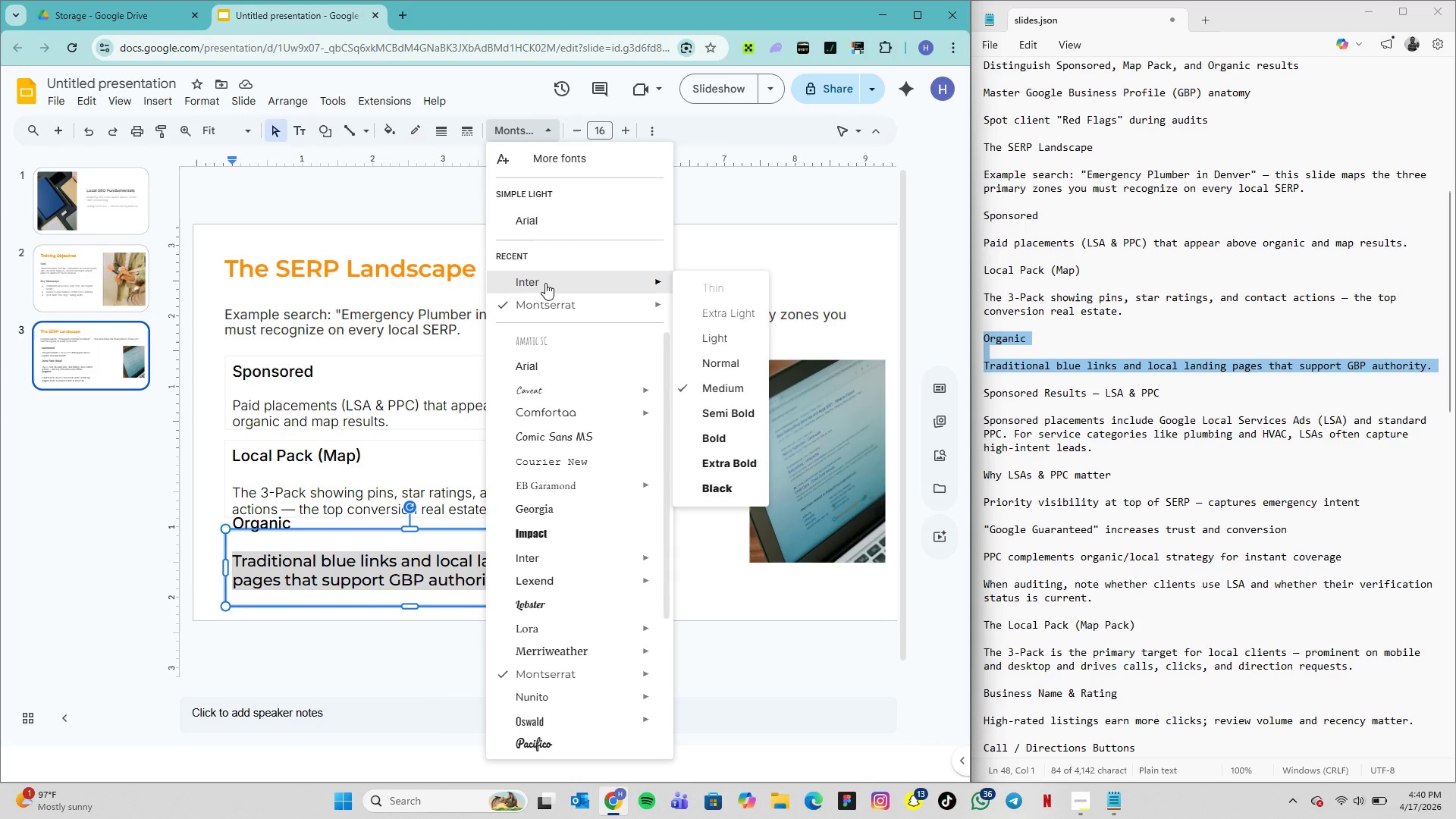 
left_click([545, 283])
 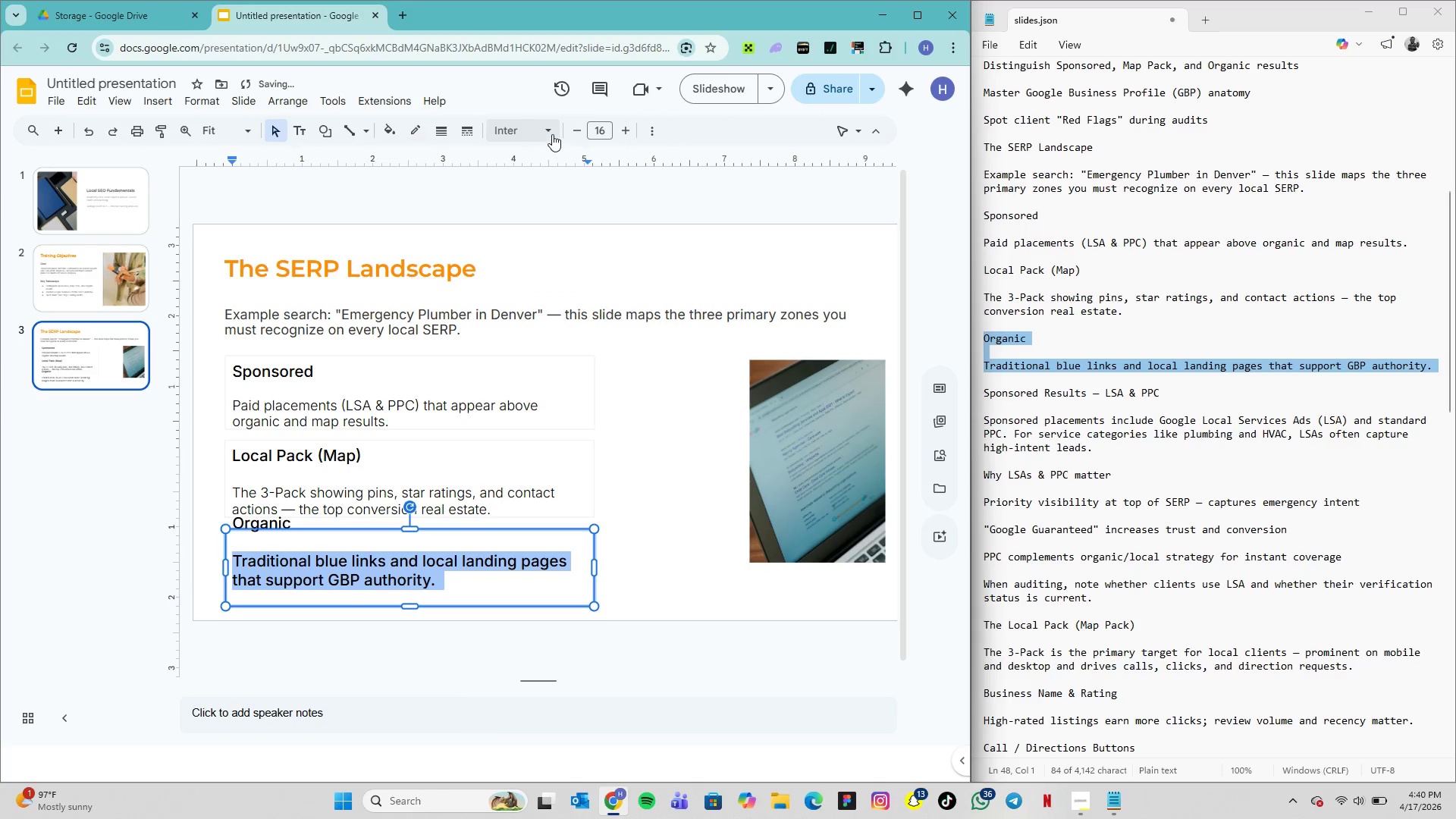 
left_click([552, 134])
 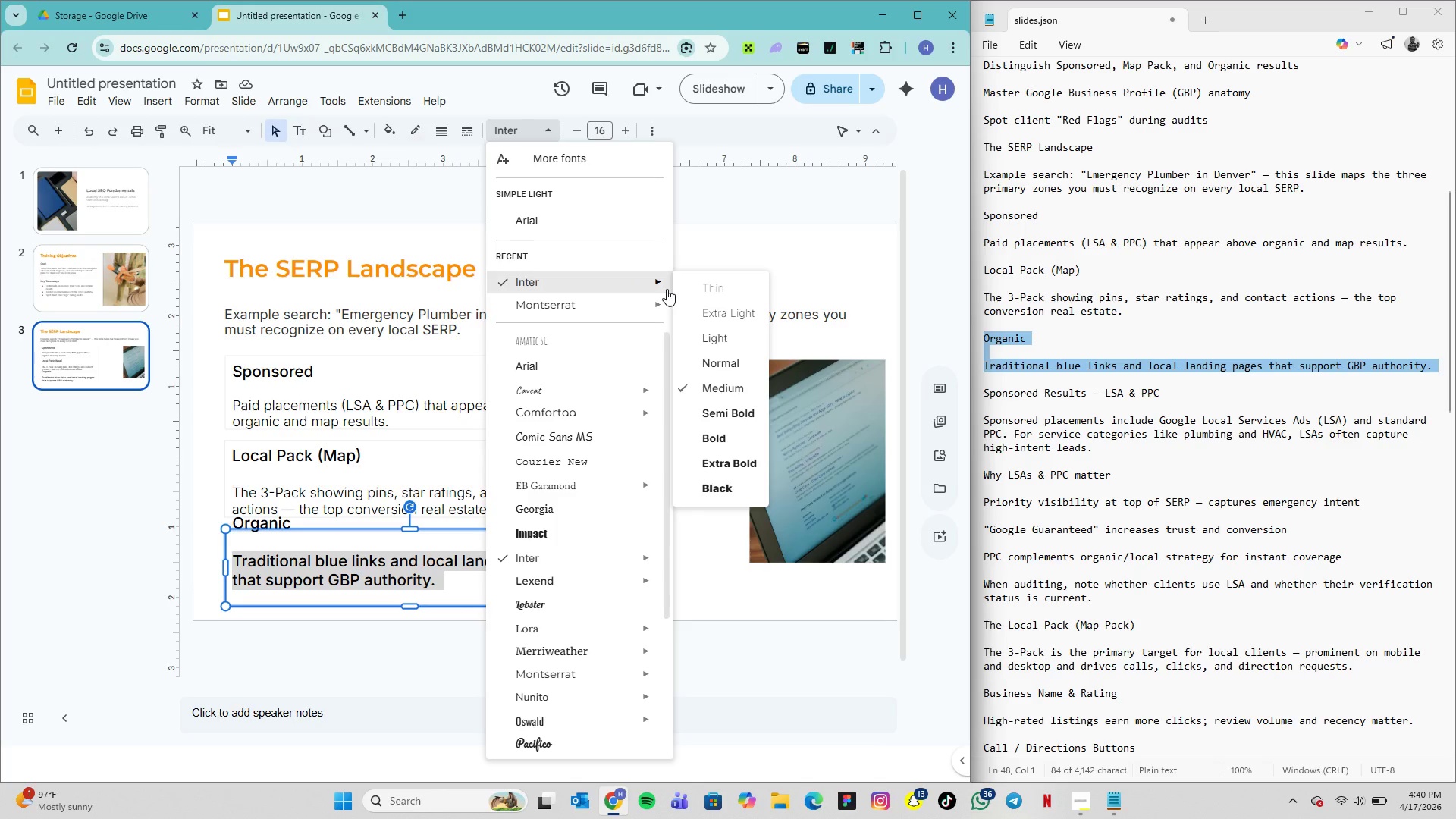 
wait(6.88)
 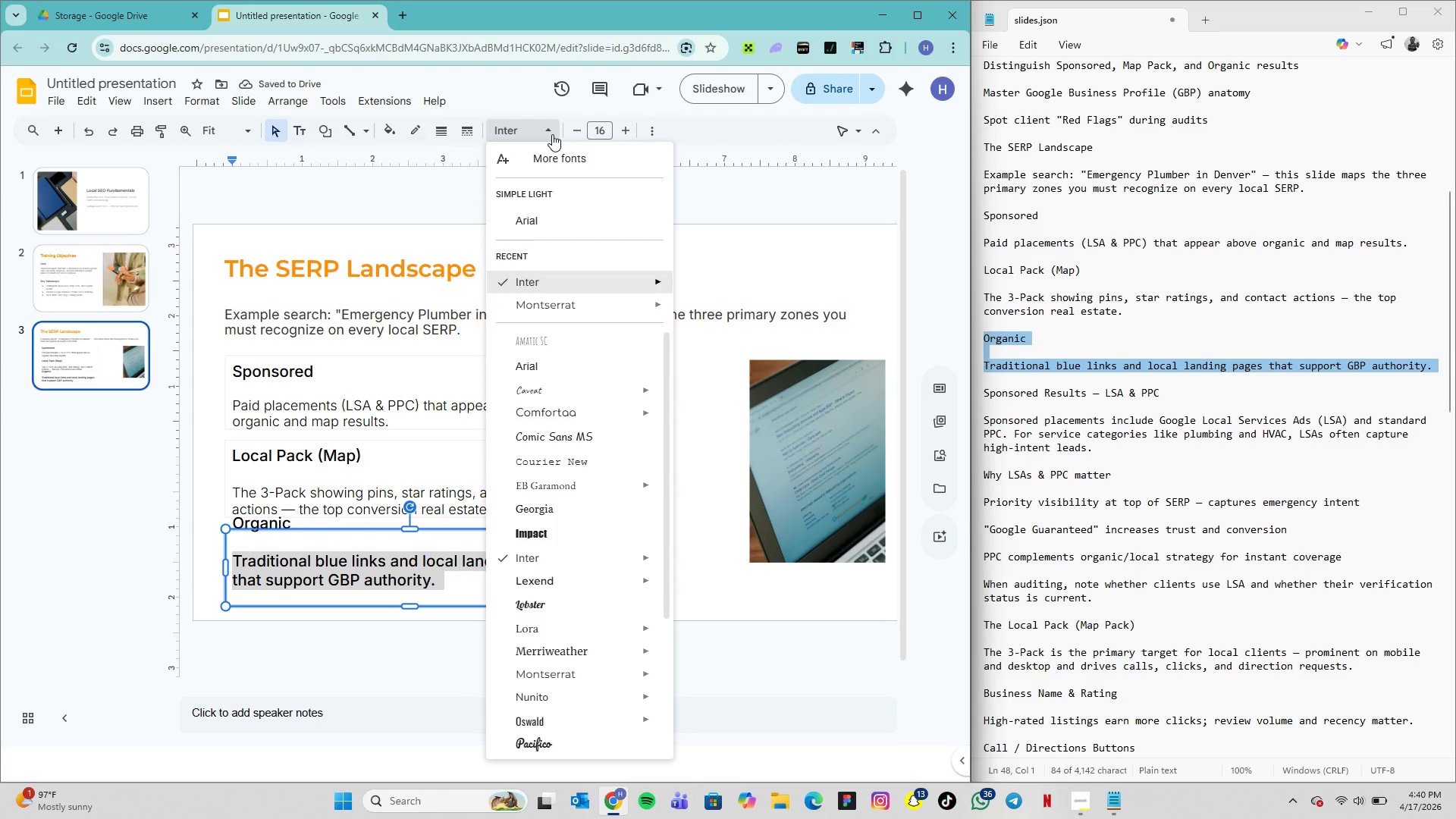 
left_click([601, 132])
 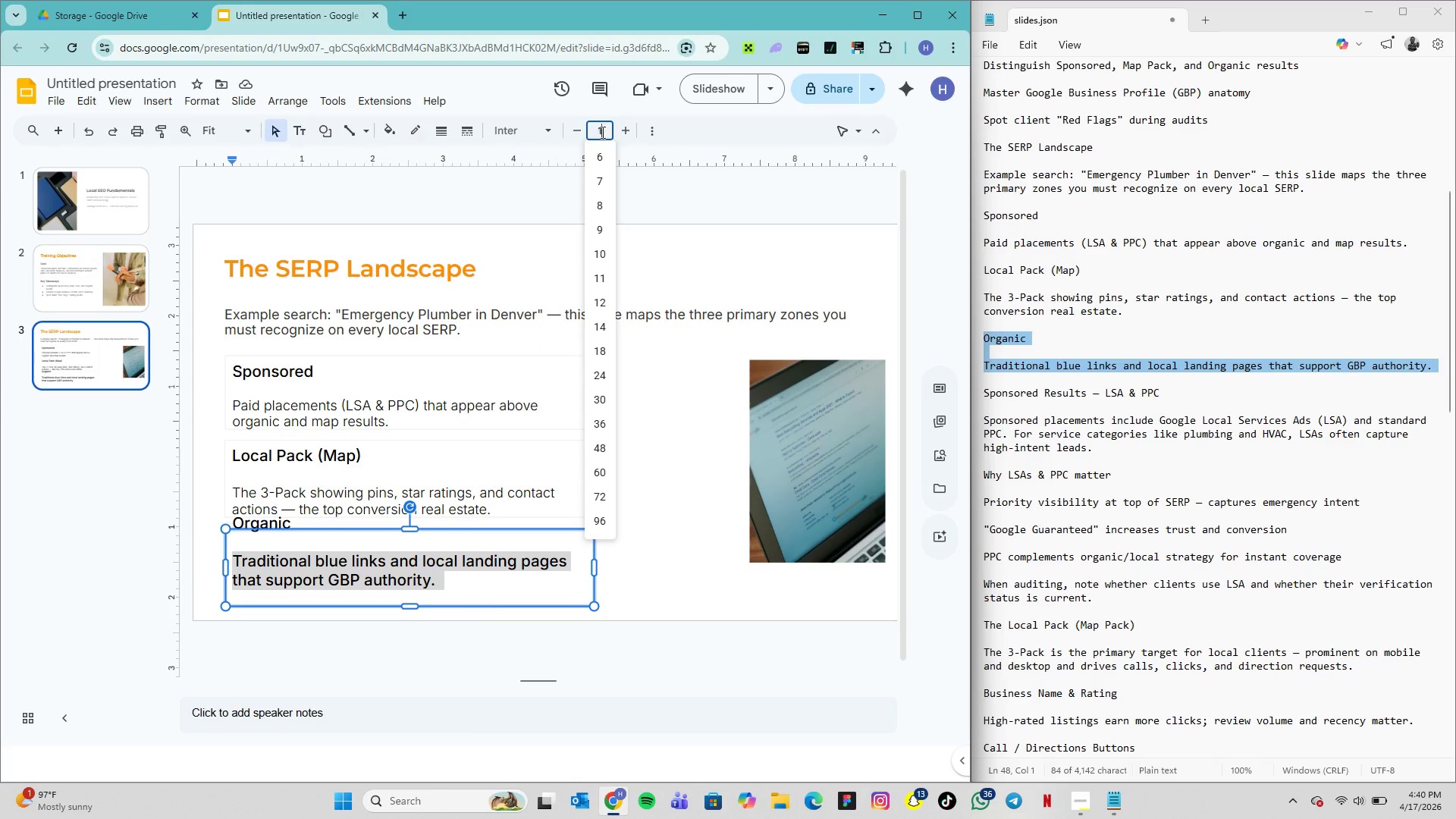 
type(14)
 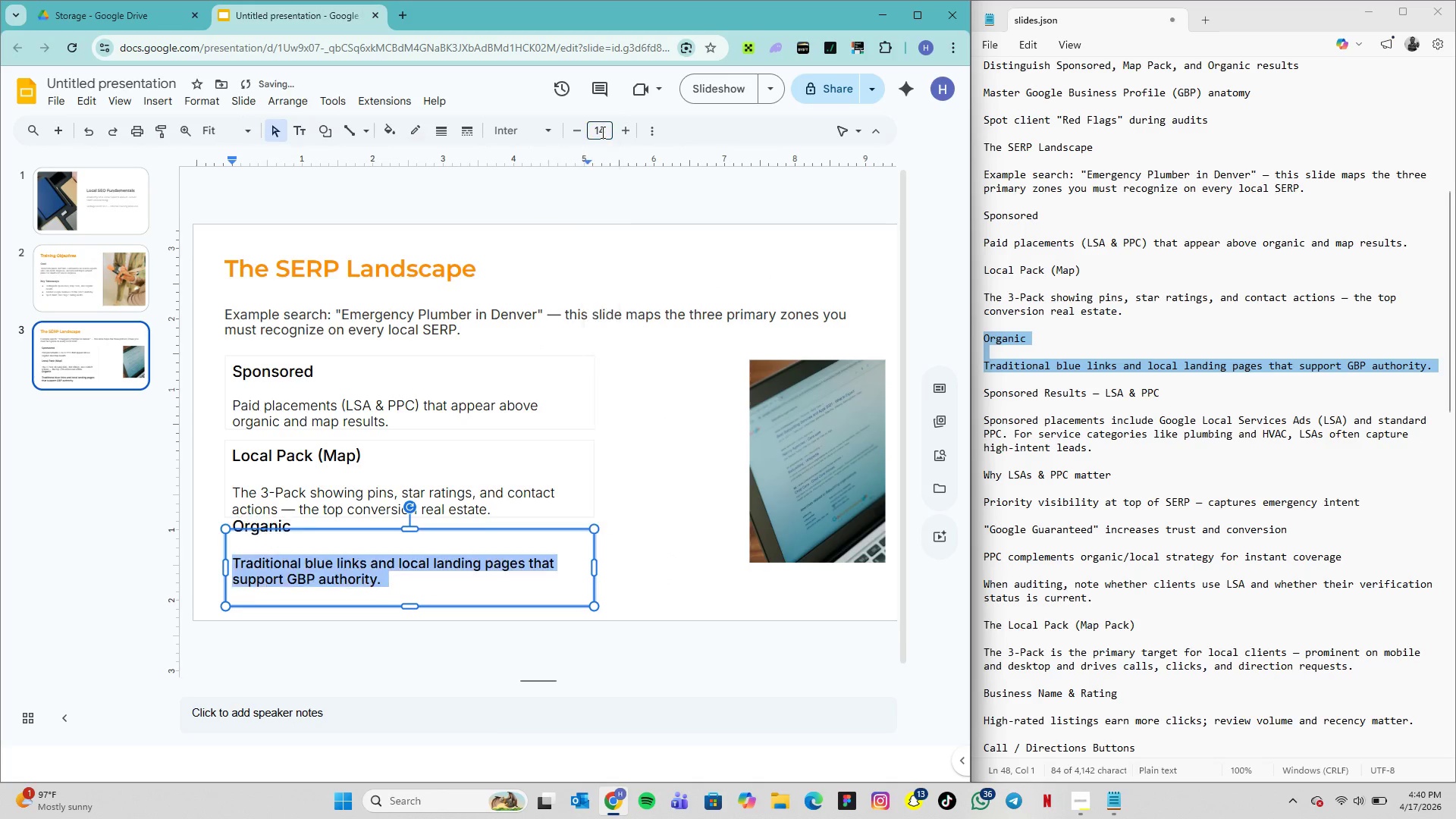 
key(Enter)
 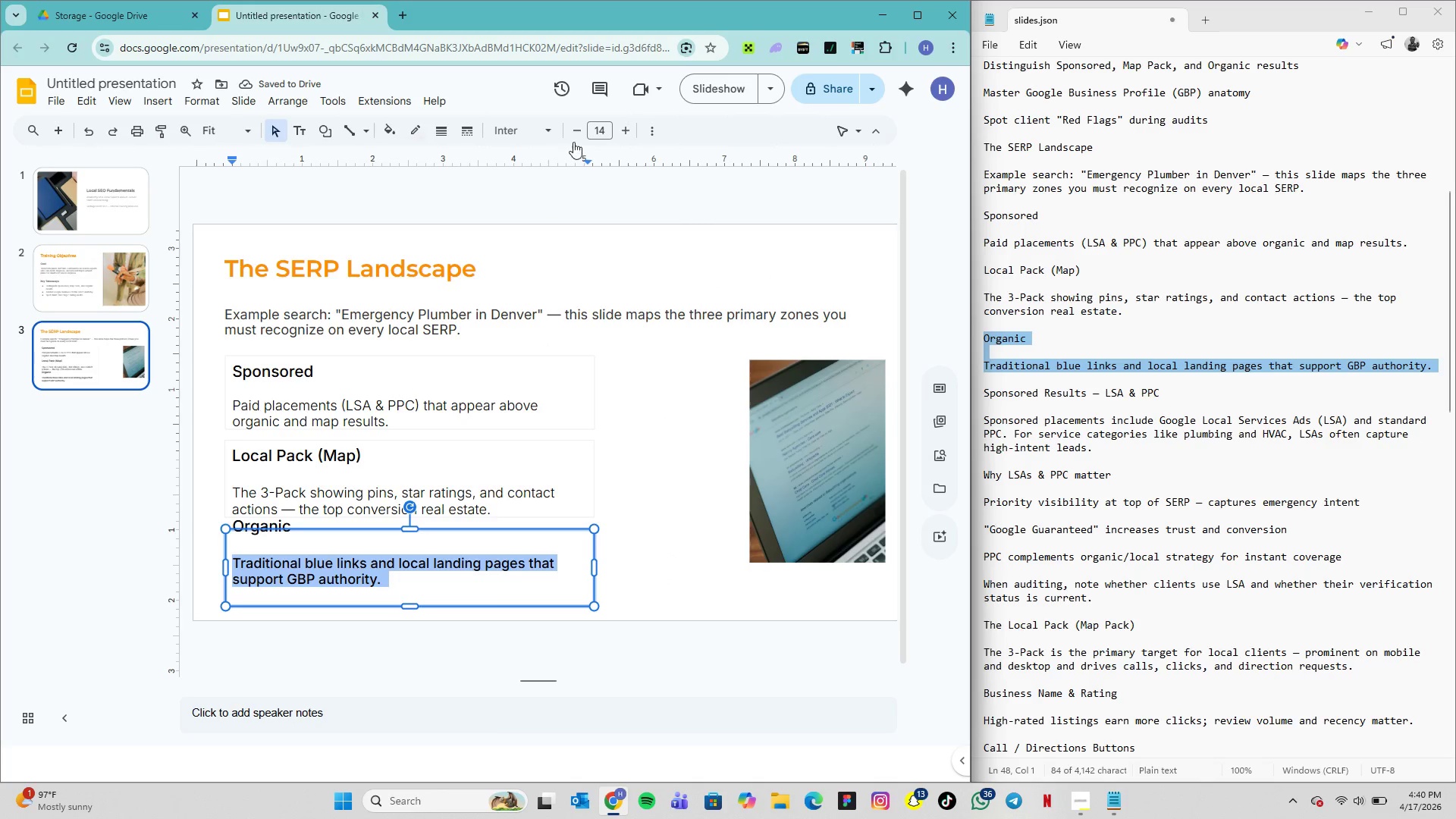 
left_click([555, 129])
 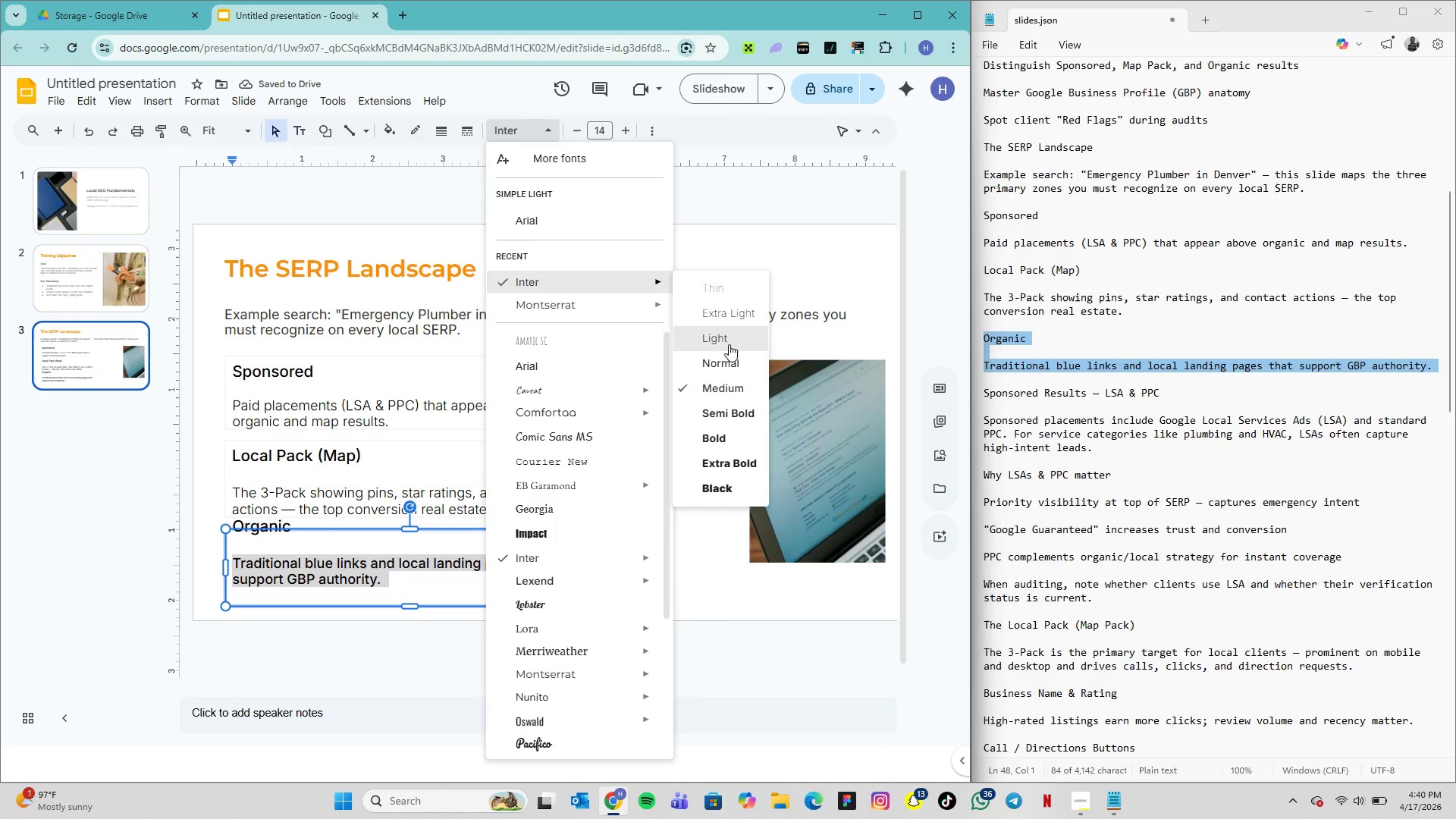 
left_click([729, 344])
 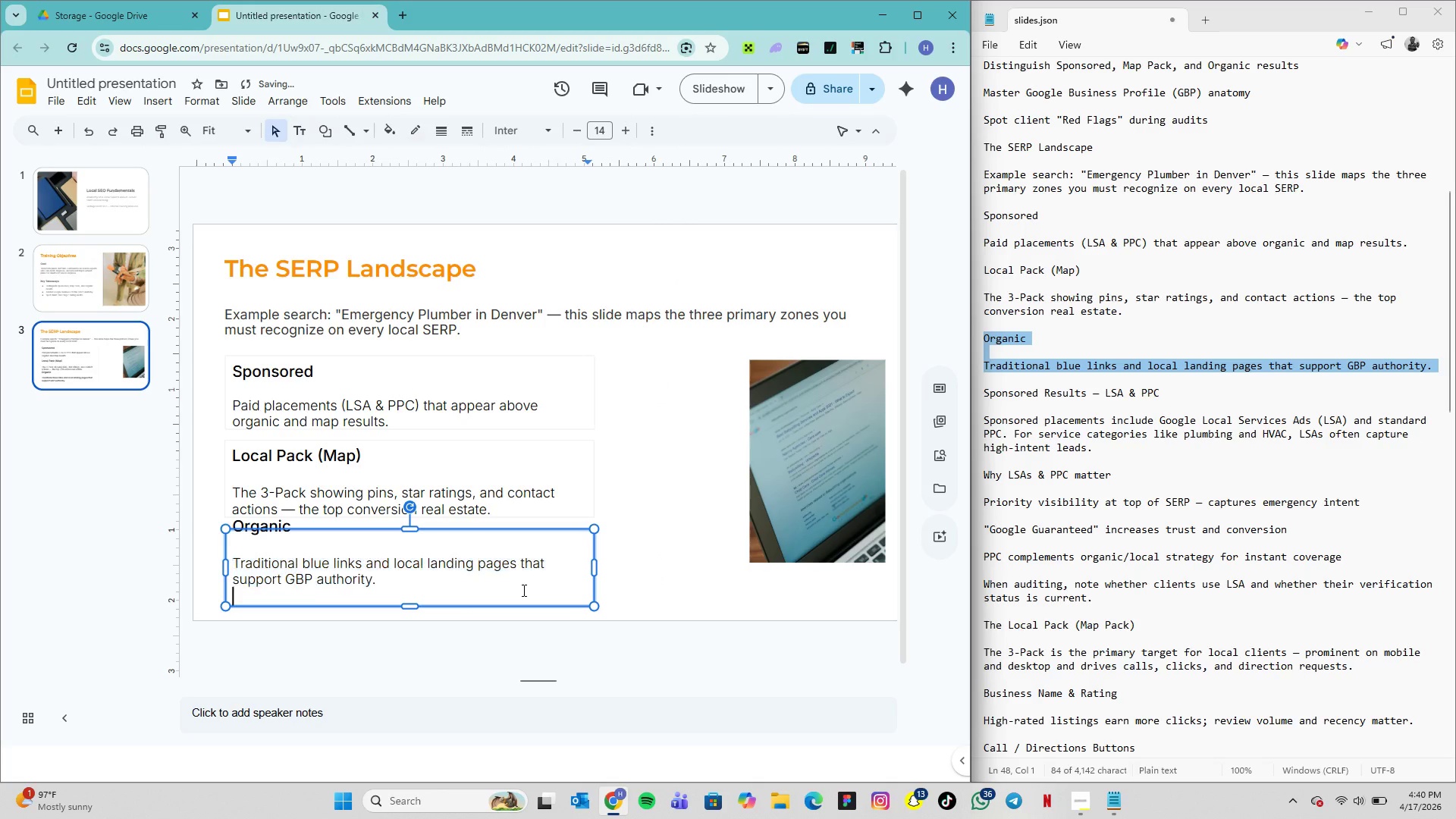 
left_click([522, 590])
 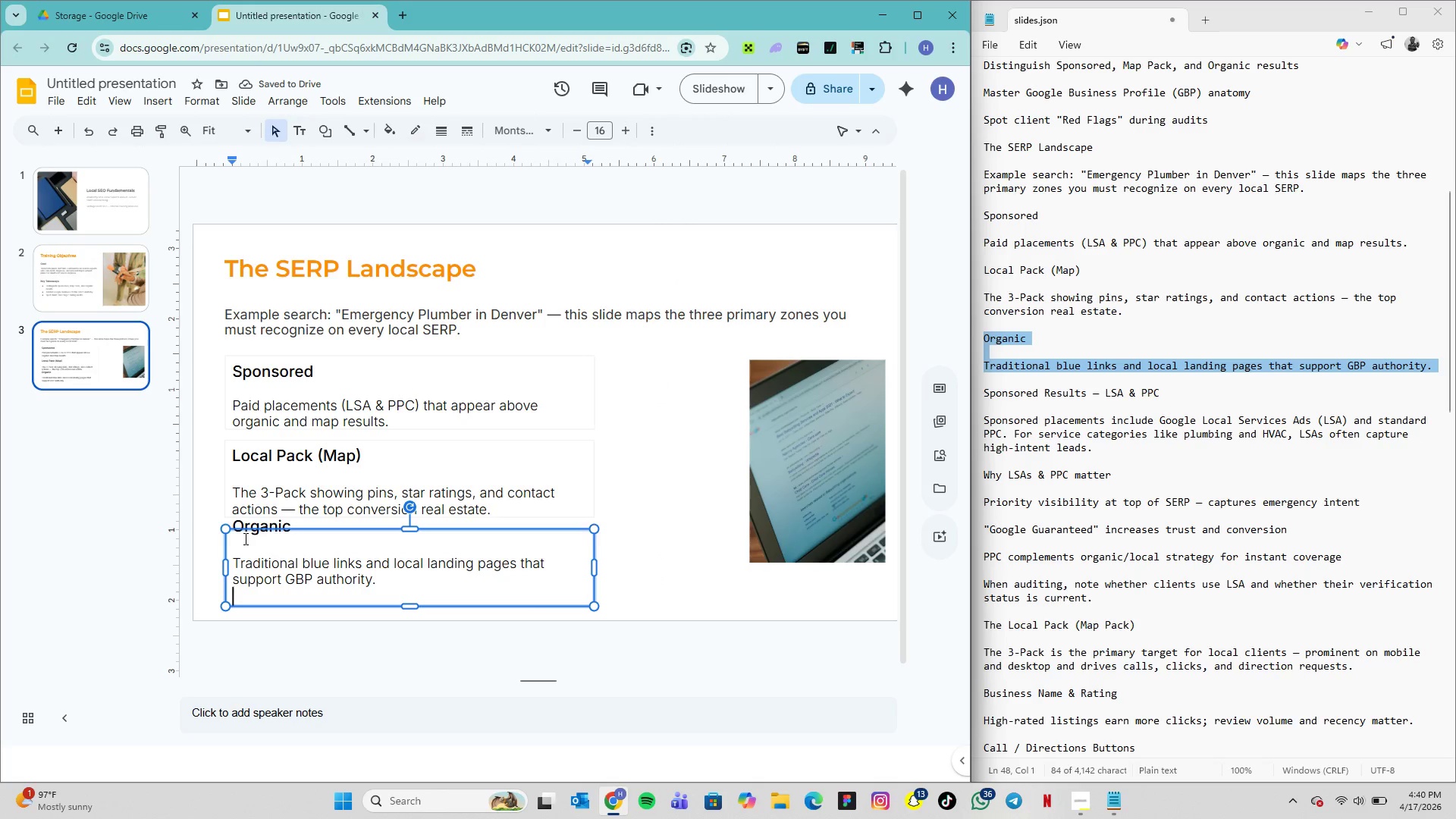 
left_click([238, 534])
 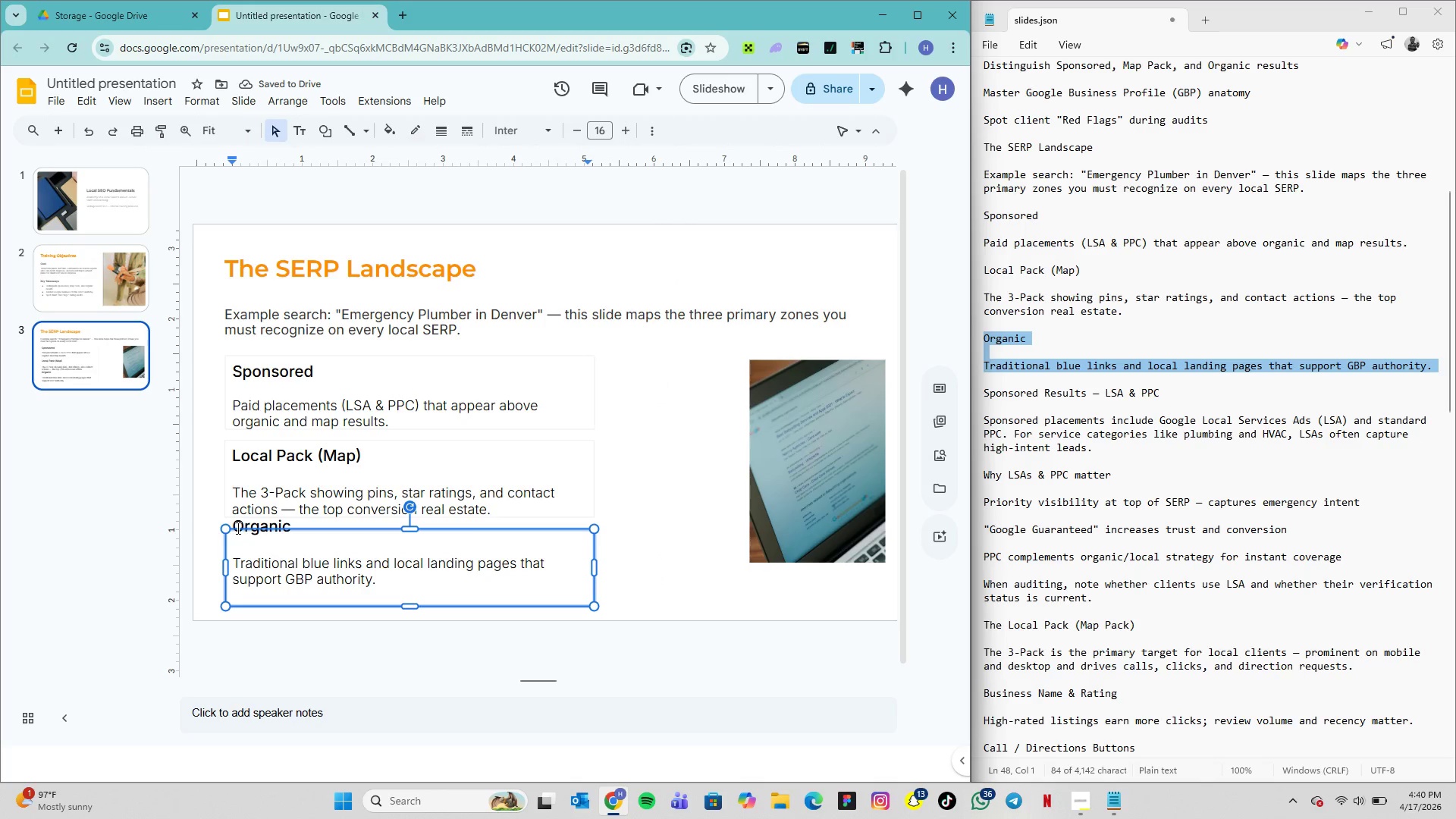 
key(ArrowLeft)
 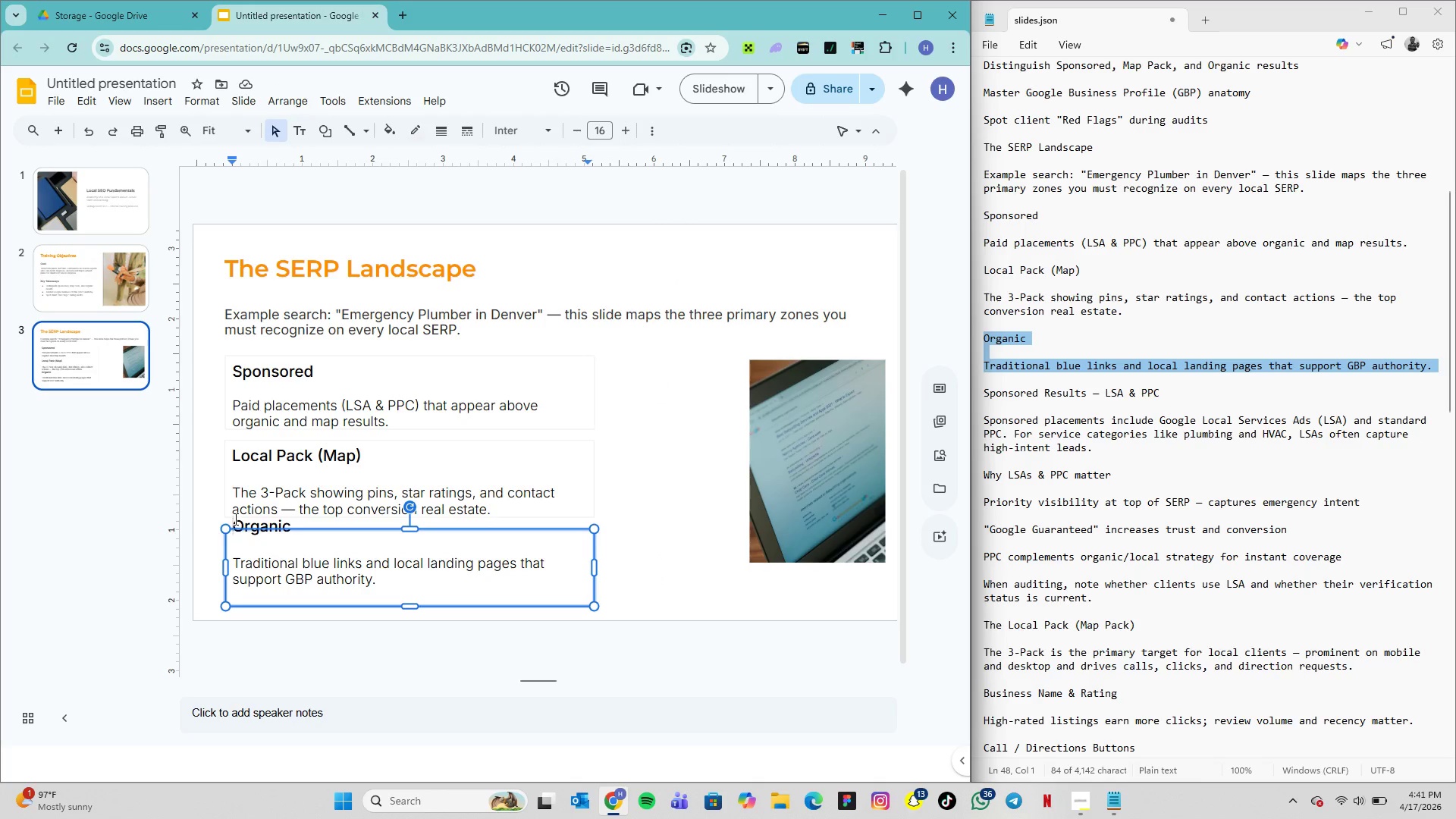 
key(Enter)
 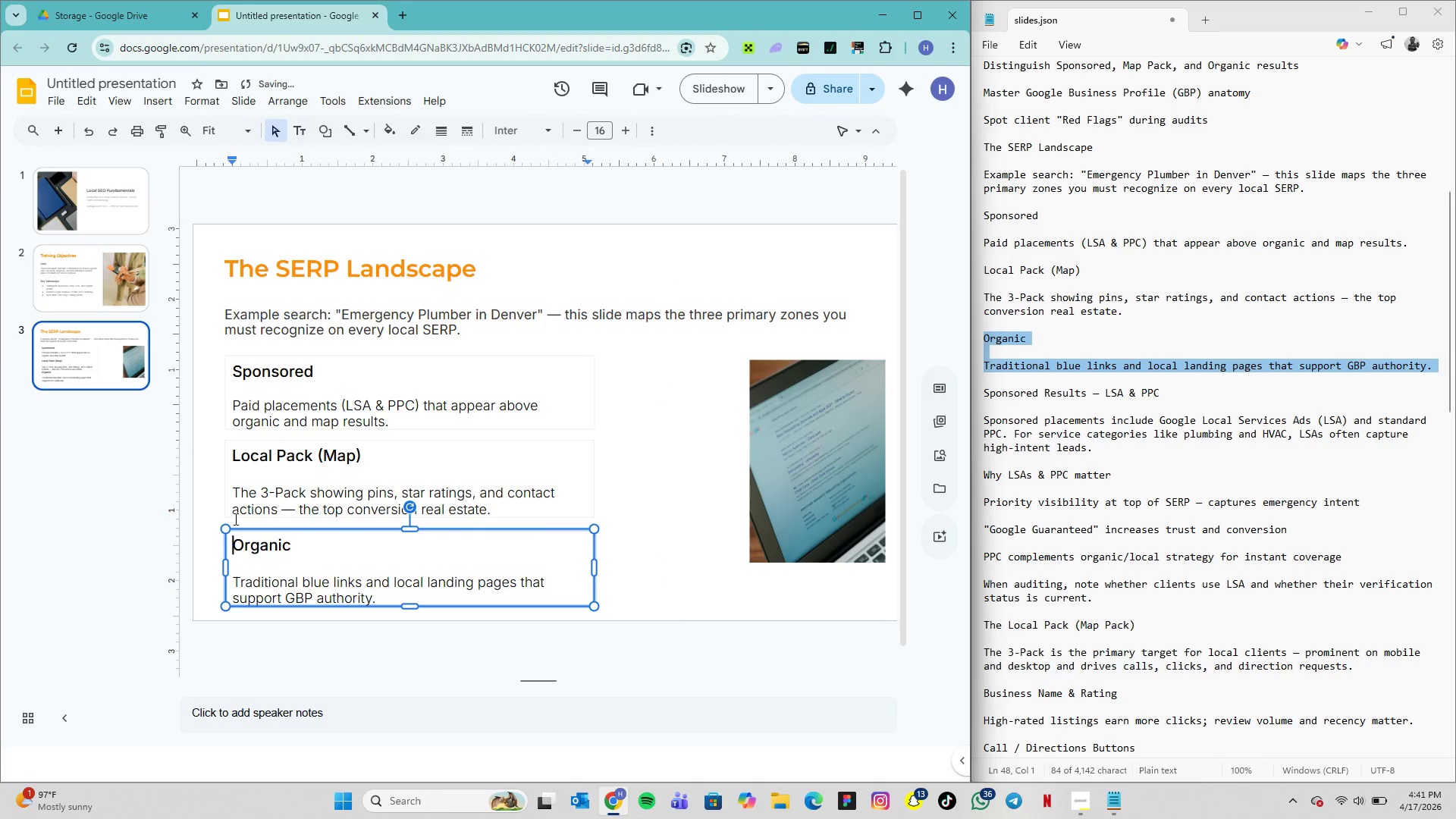 
key(Enter)
 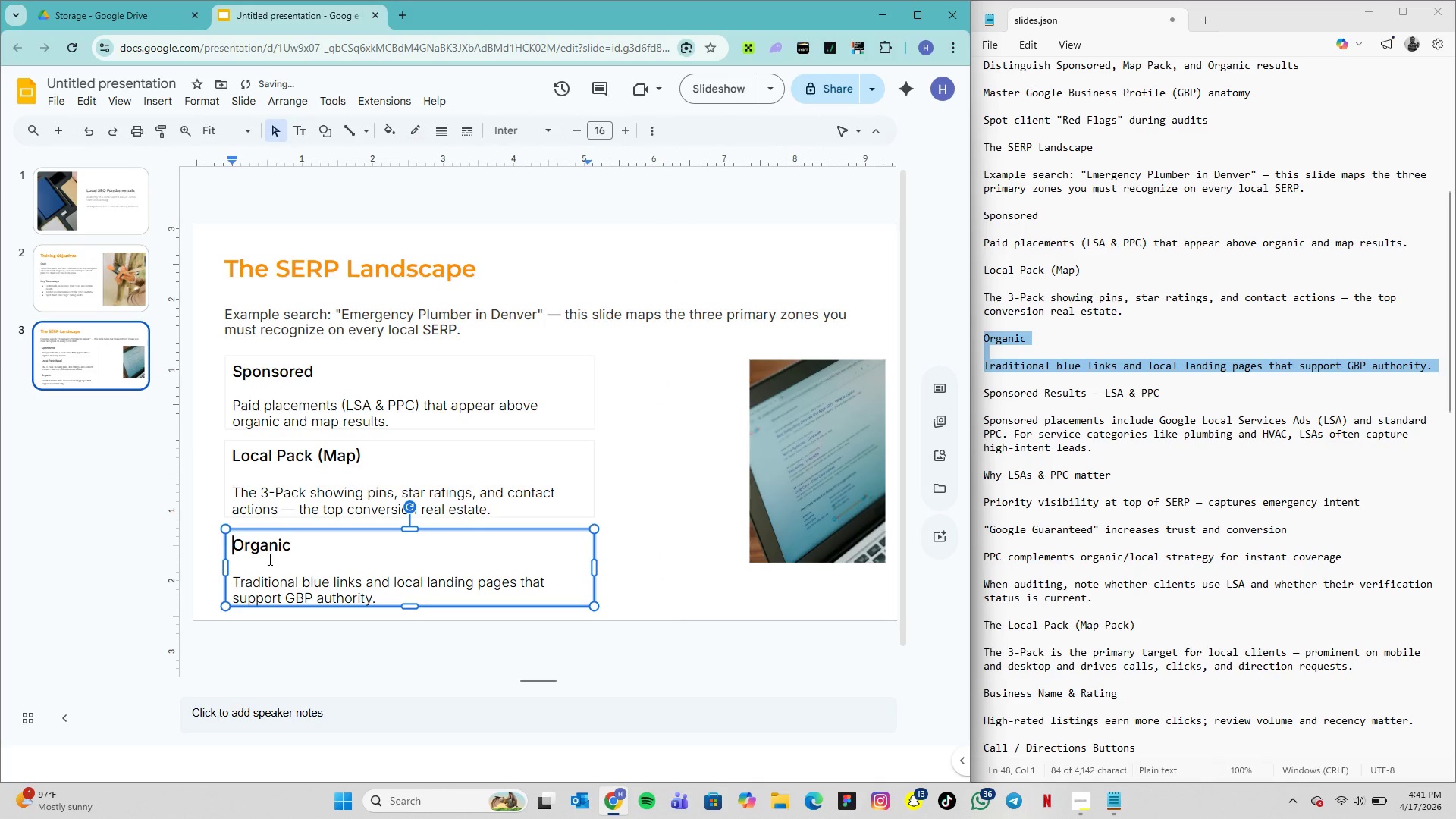 
left_click([243, 563])
 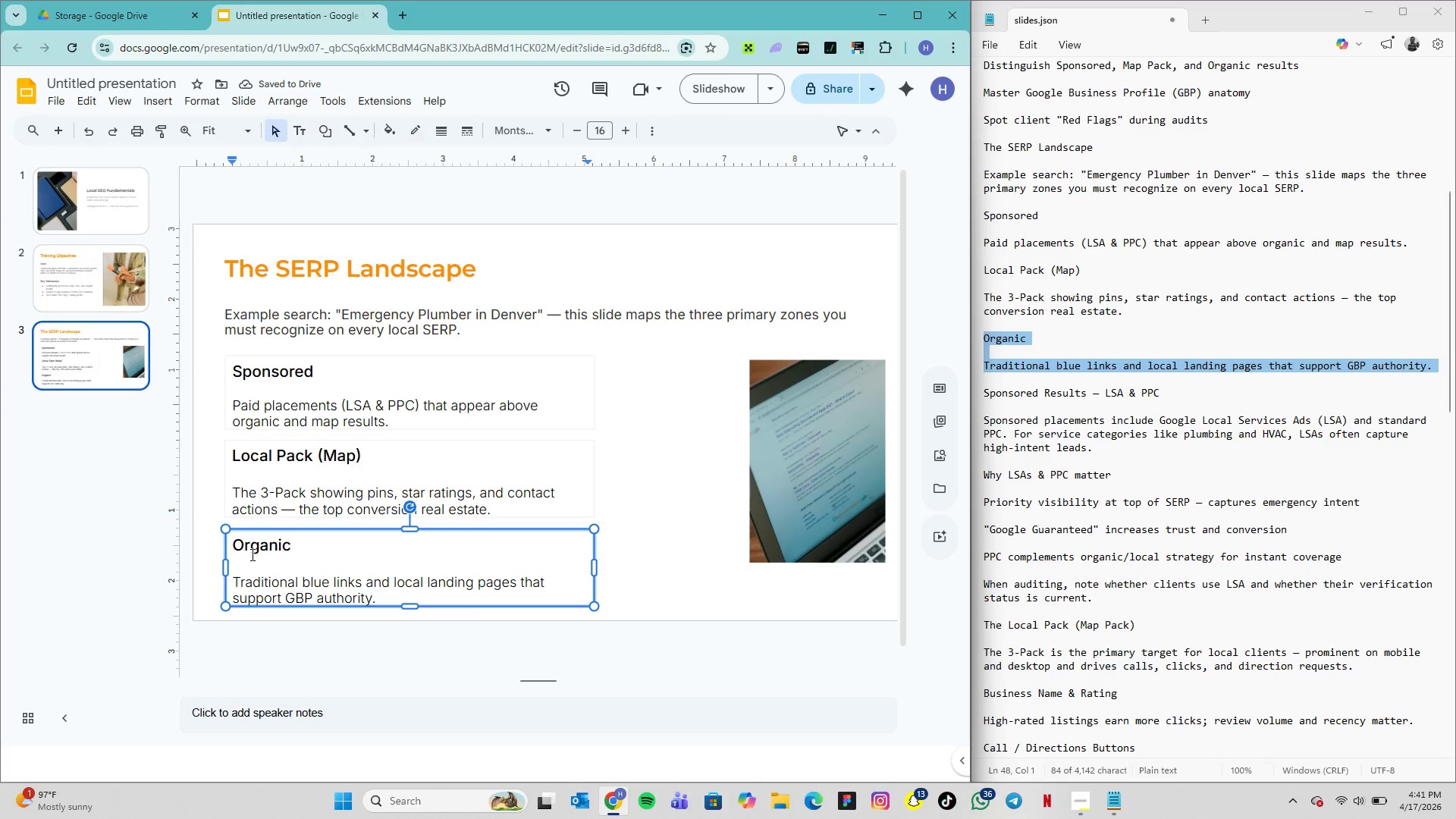 
key(Backspace)
 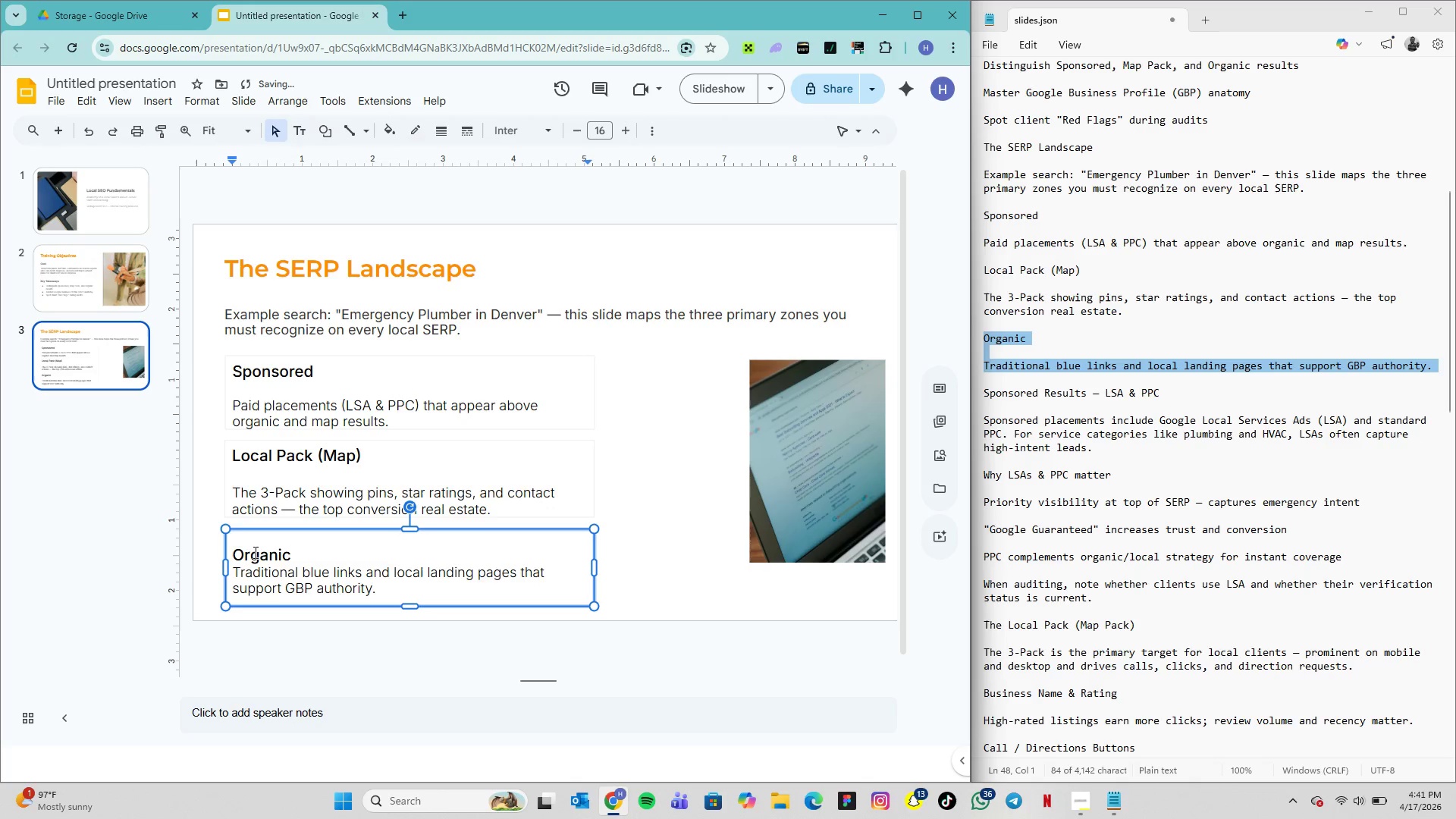 
key(Enter)
 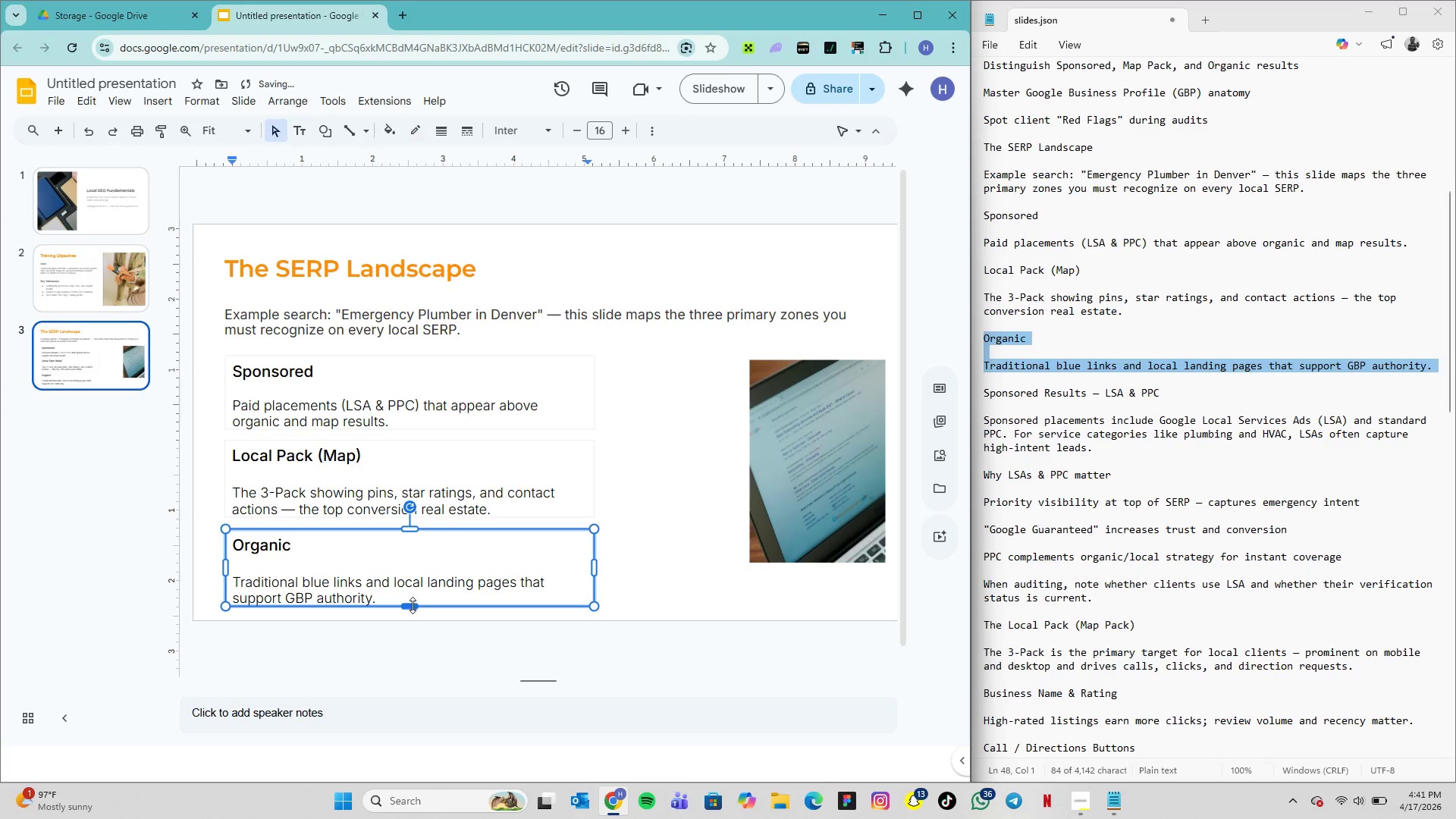 
left_click_drag(start_coordinate=[413, 605], to_coordinate=[411, 613])
 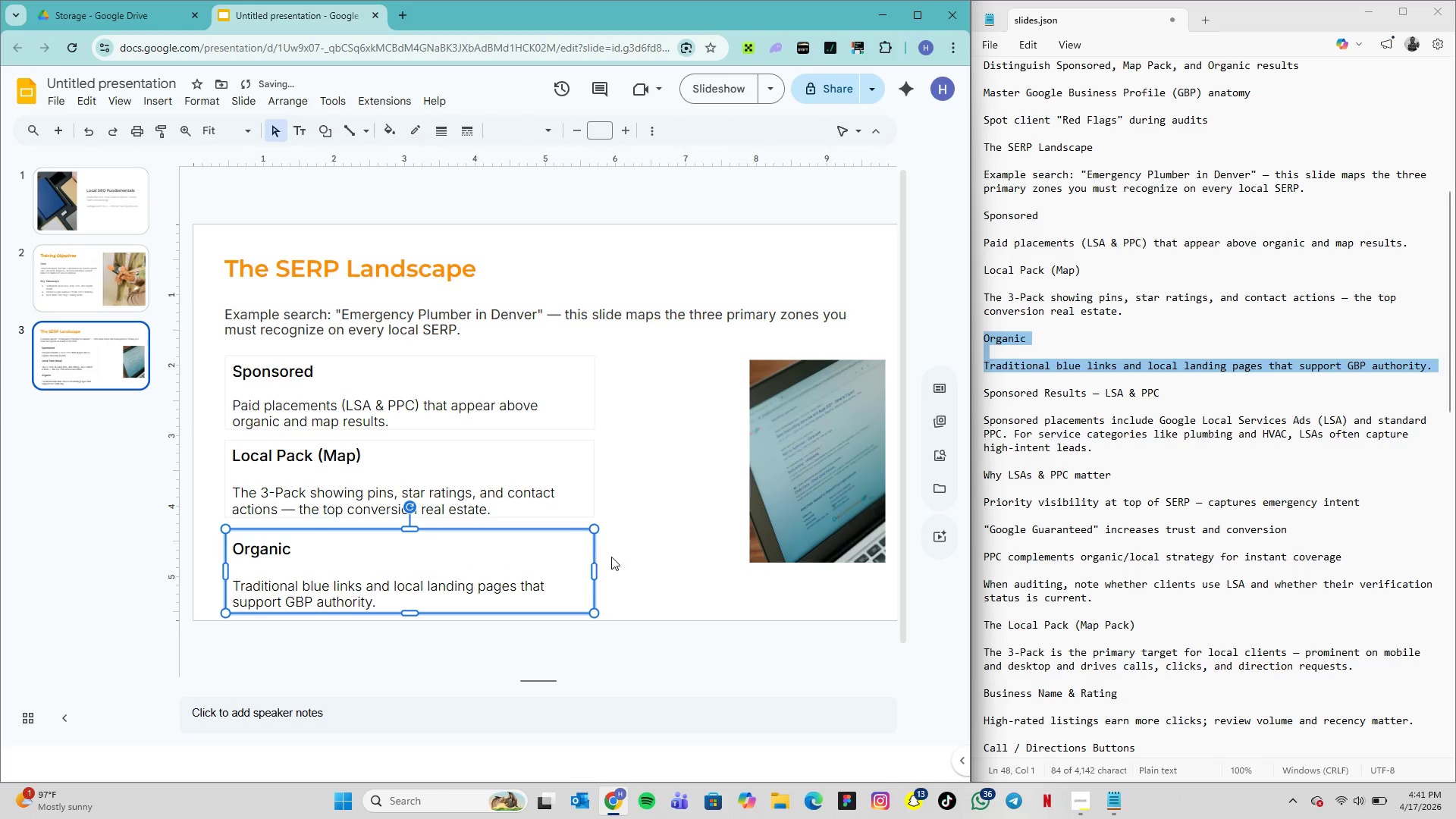 
left_click([632, 557])
 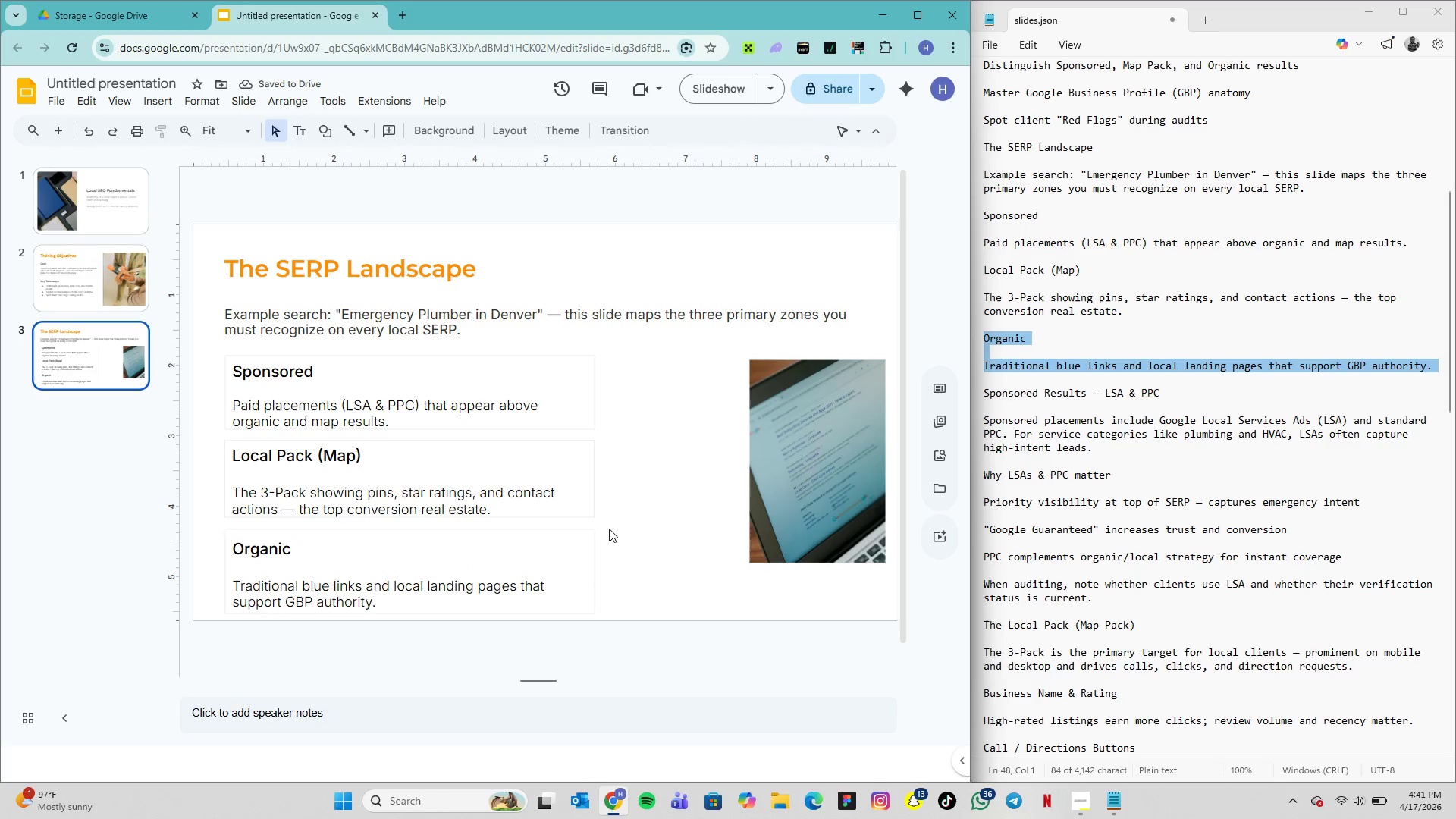 
double_click([576, 535])
 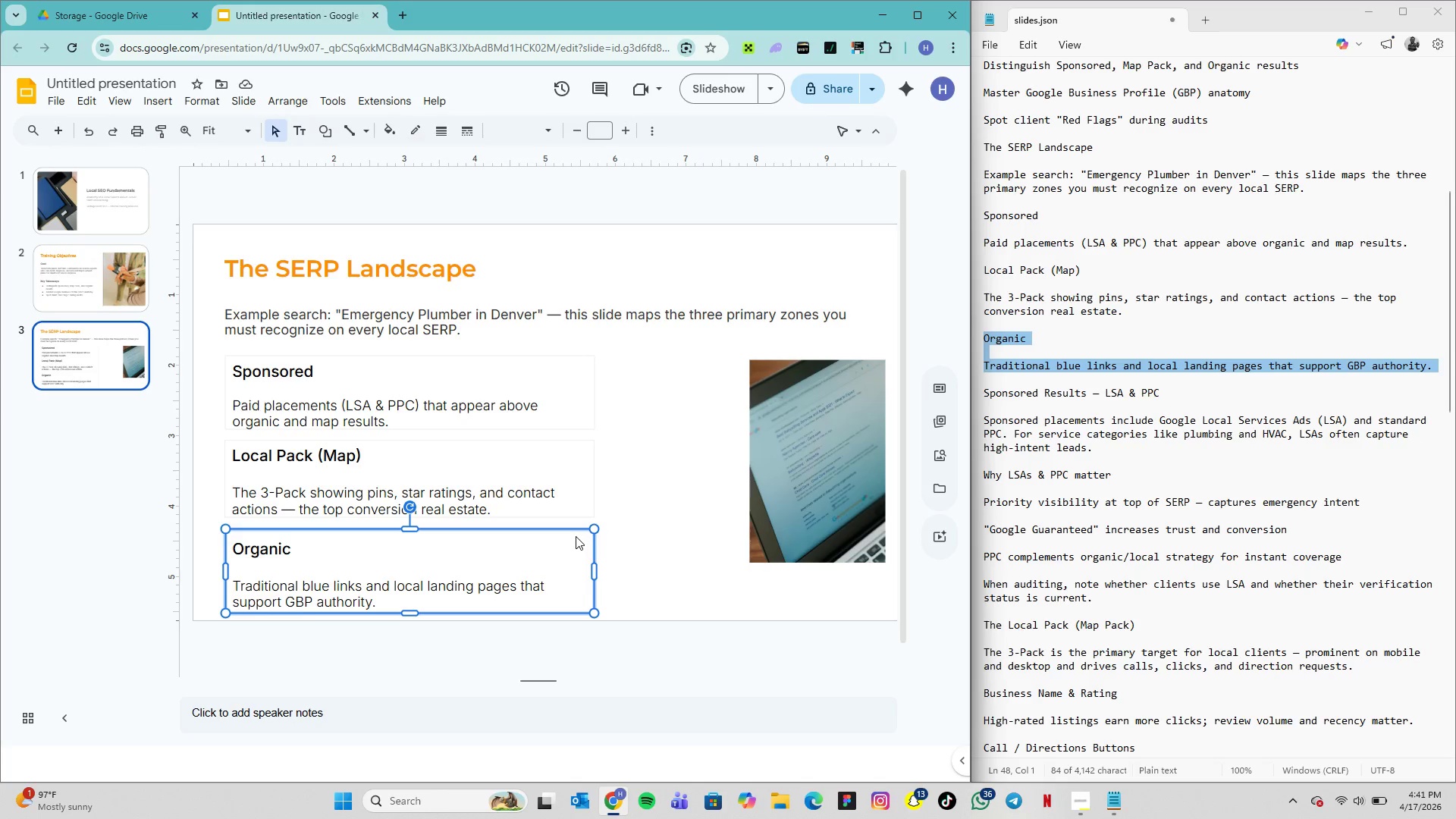 
key(ArrowUp)
 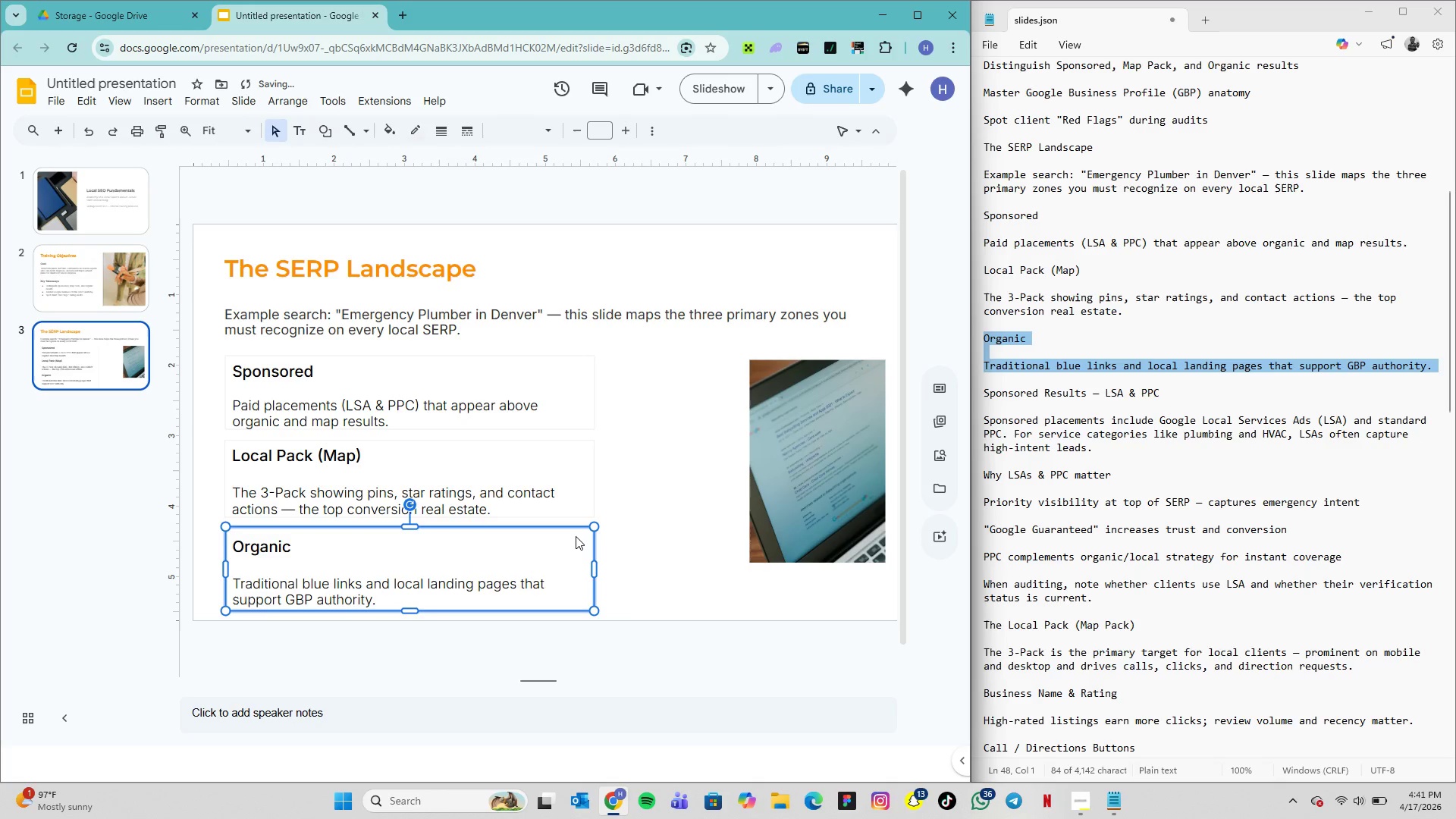 
key(ArrowUp)
 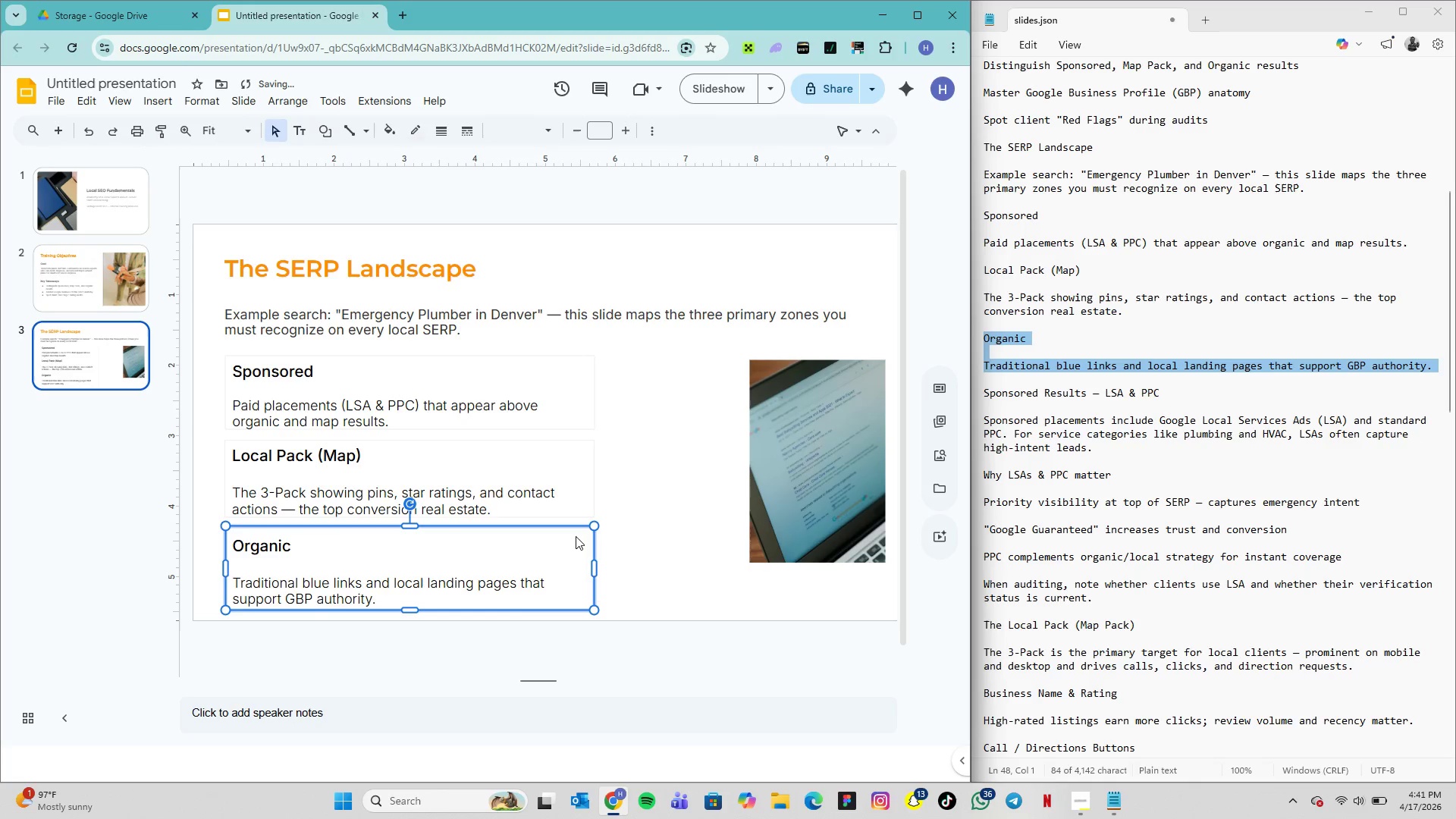 
key(ArrowUp)
 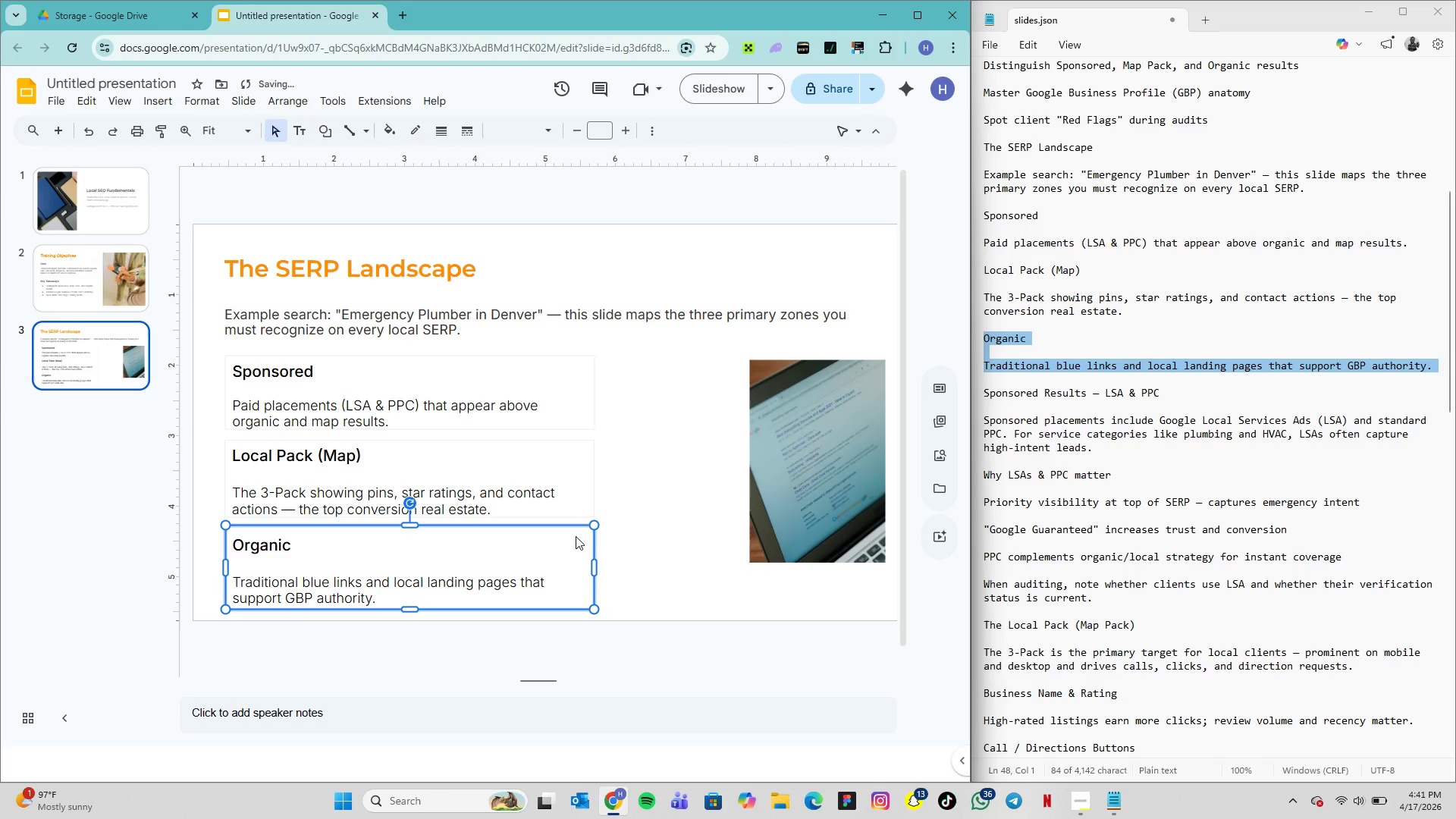 
key(ArrowUp)
 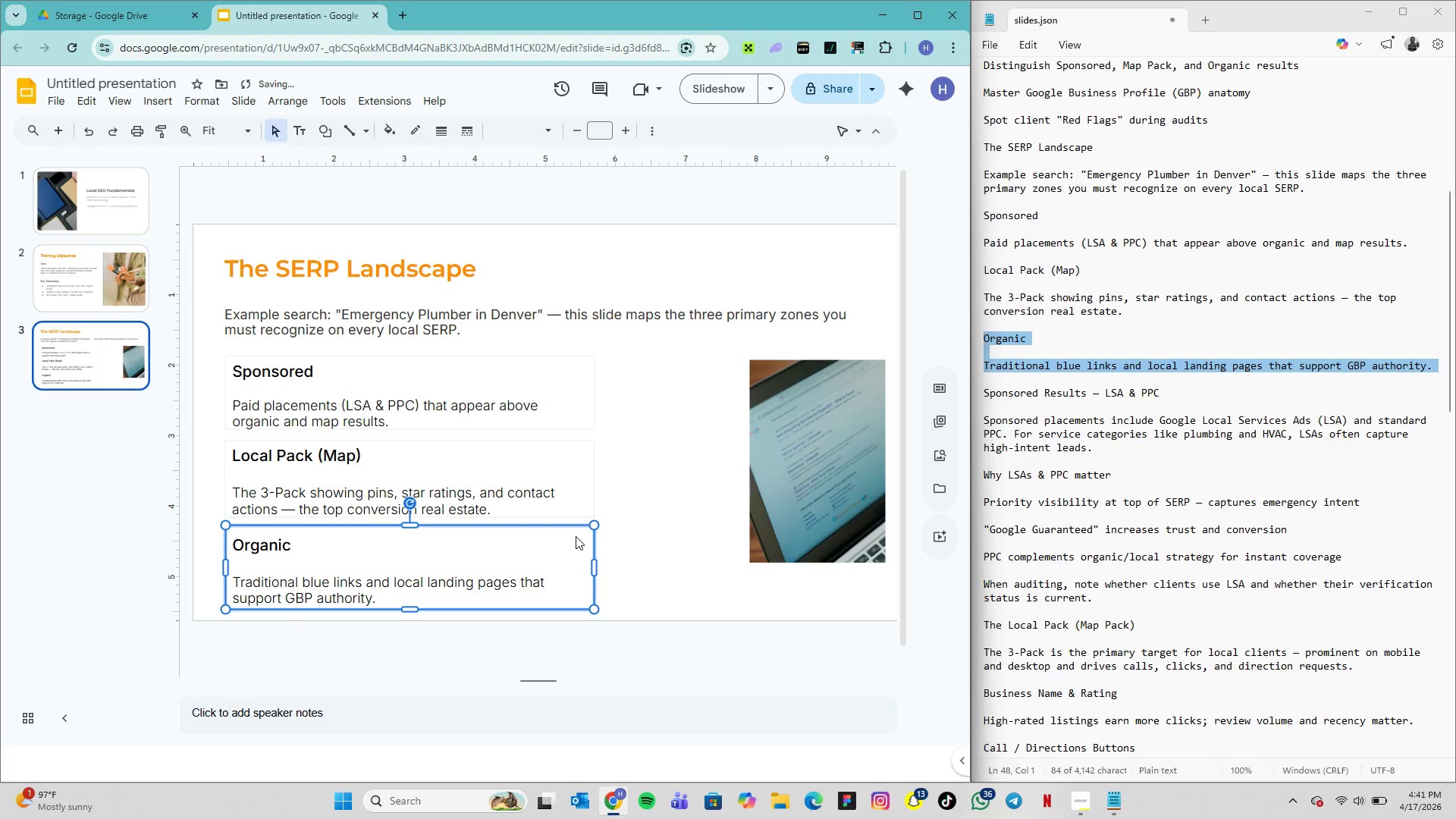 
key(ArrowUp)
 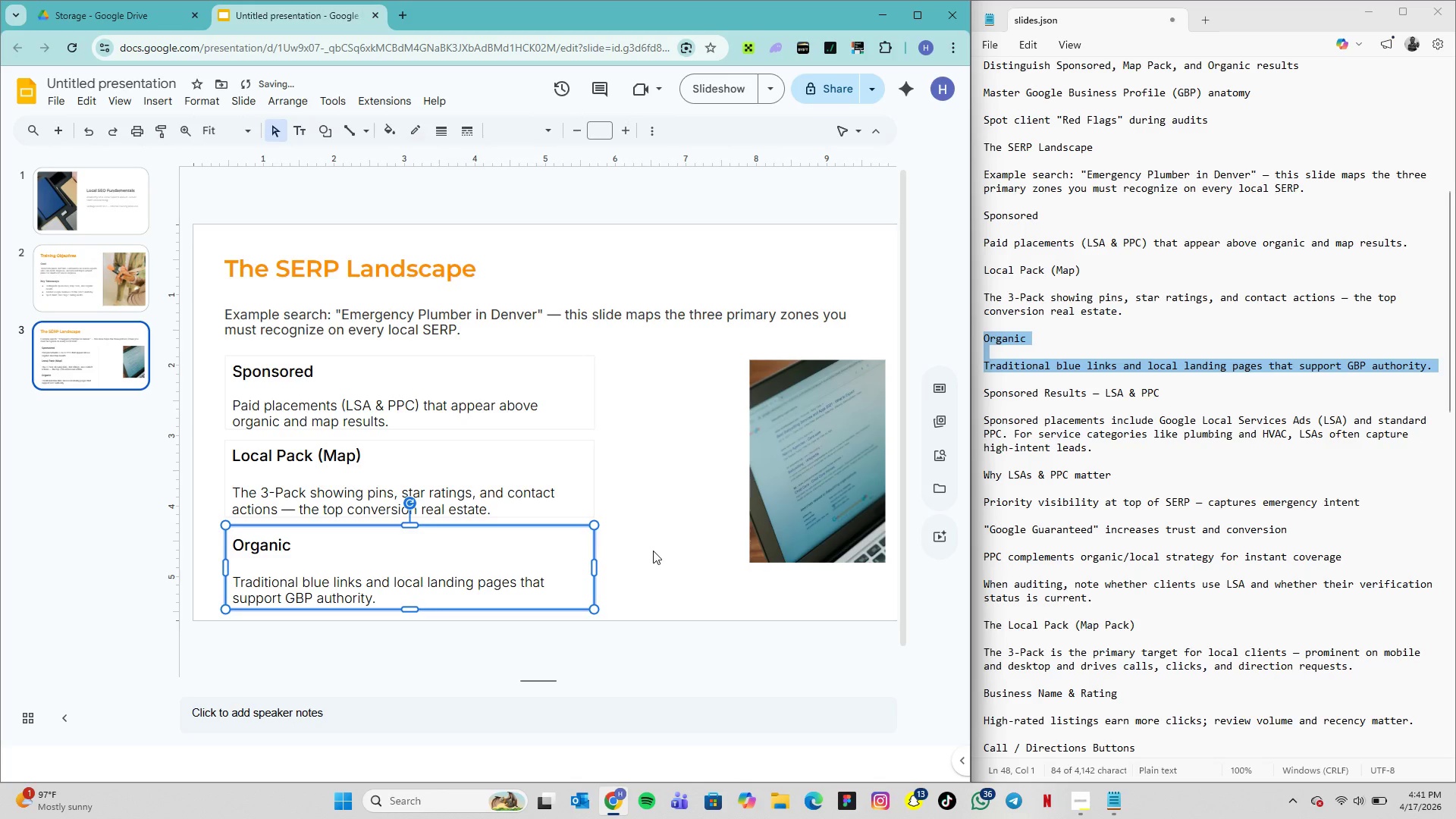 
left_click([653, 551])
 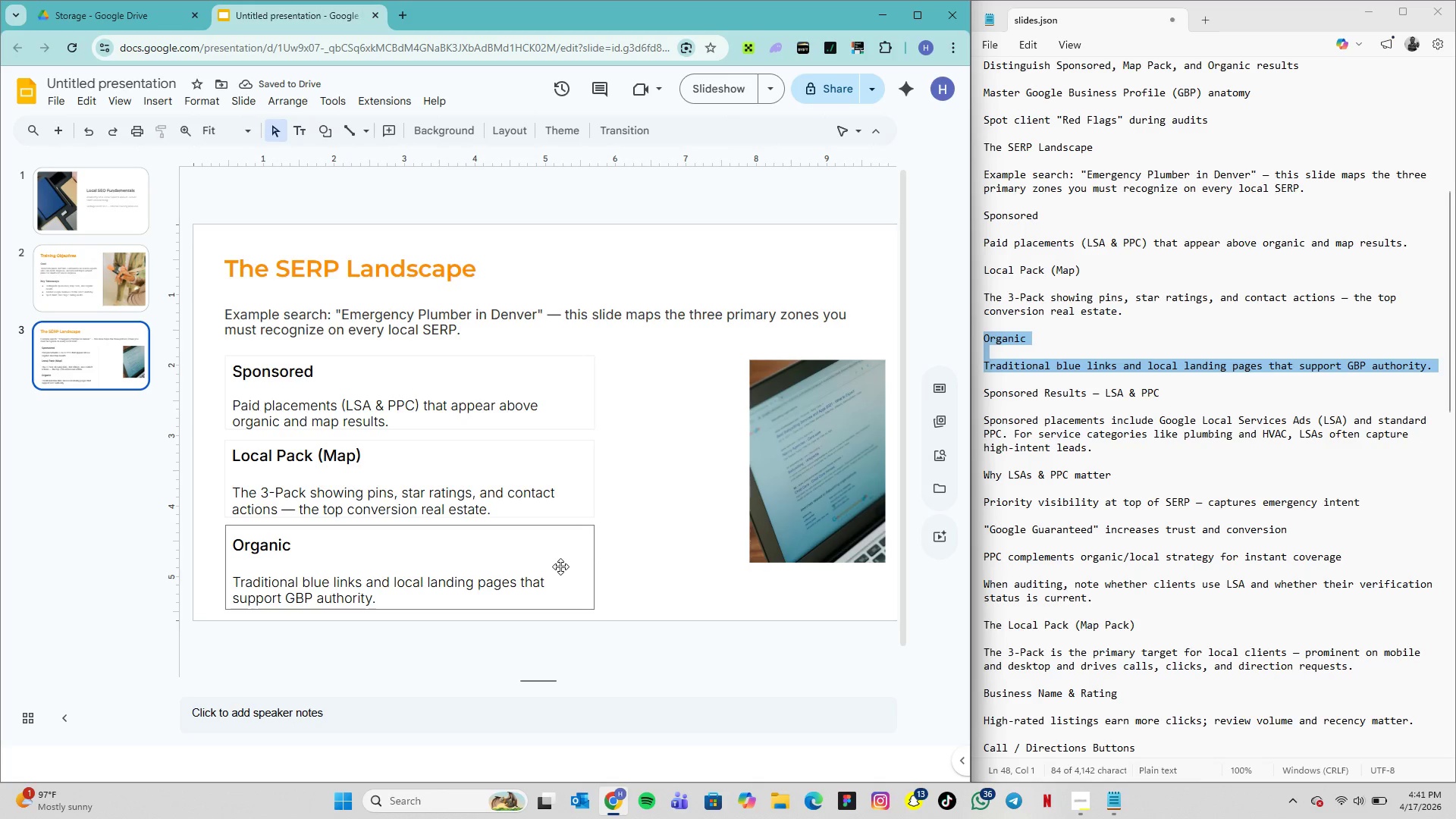 
left_click([550, 564])
 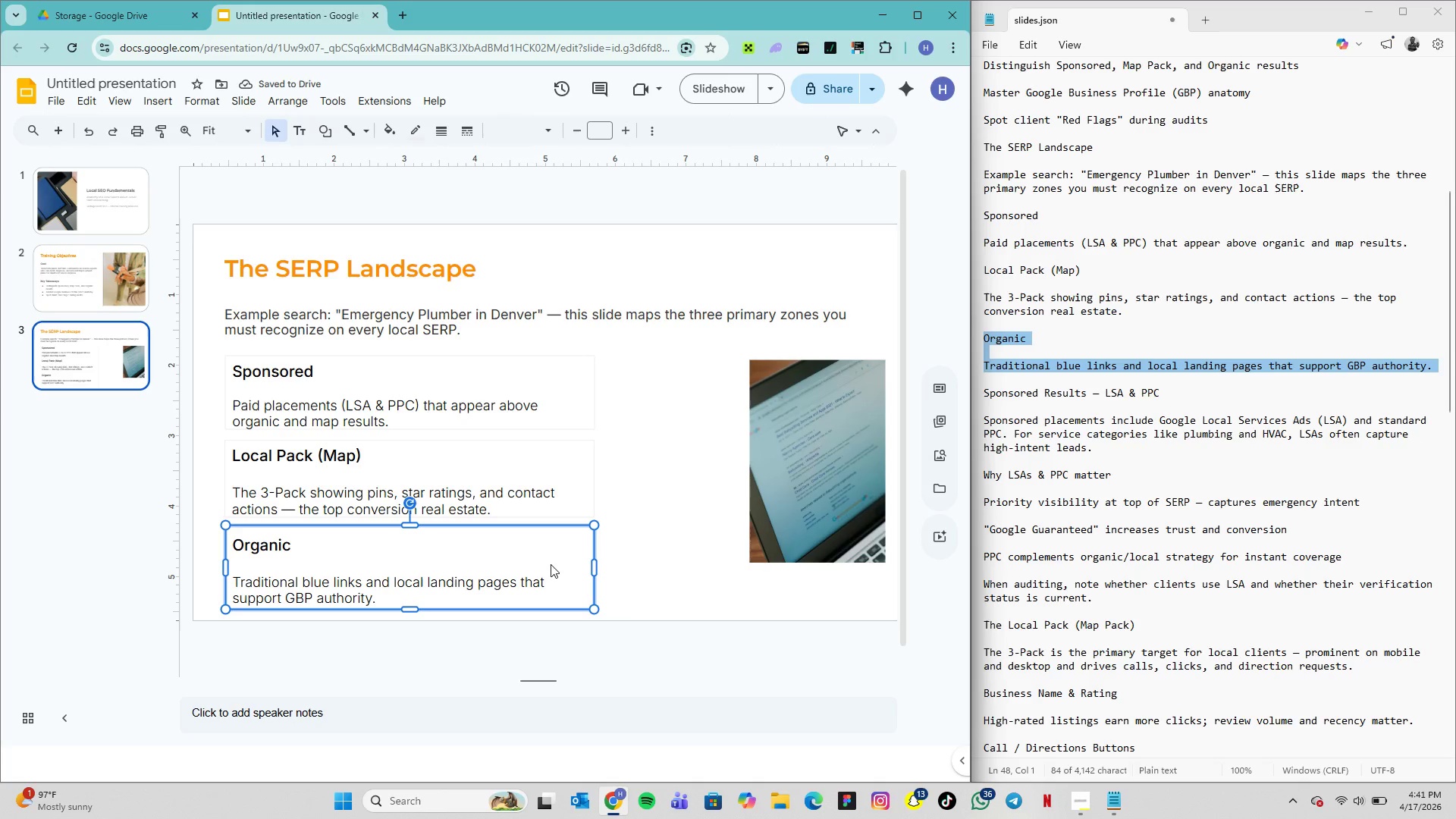 
key(ArrowLeft)
 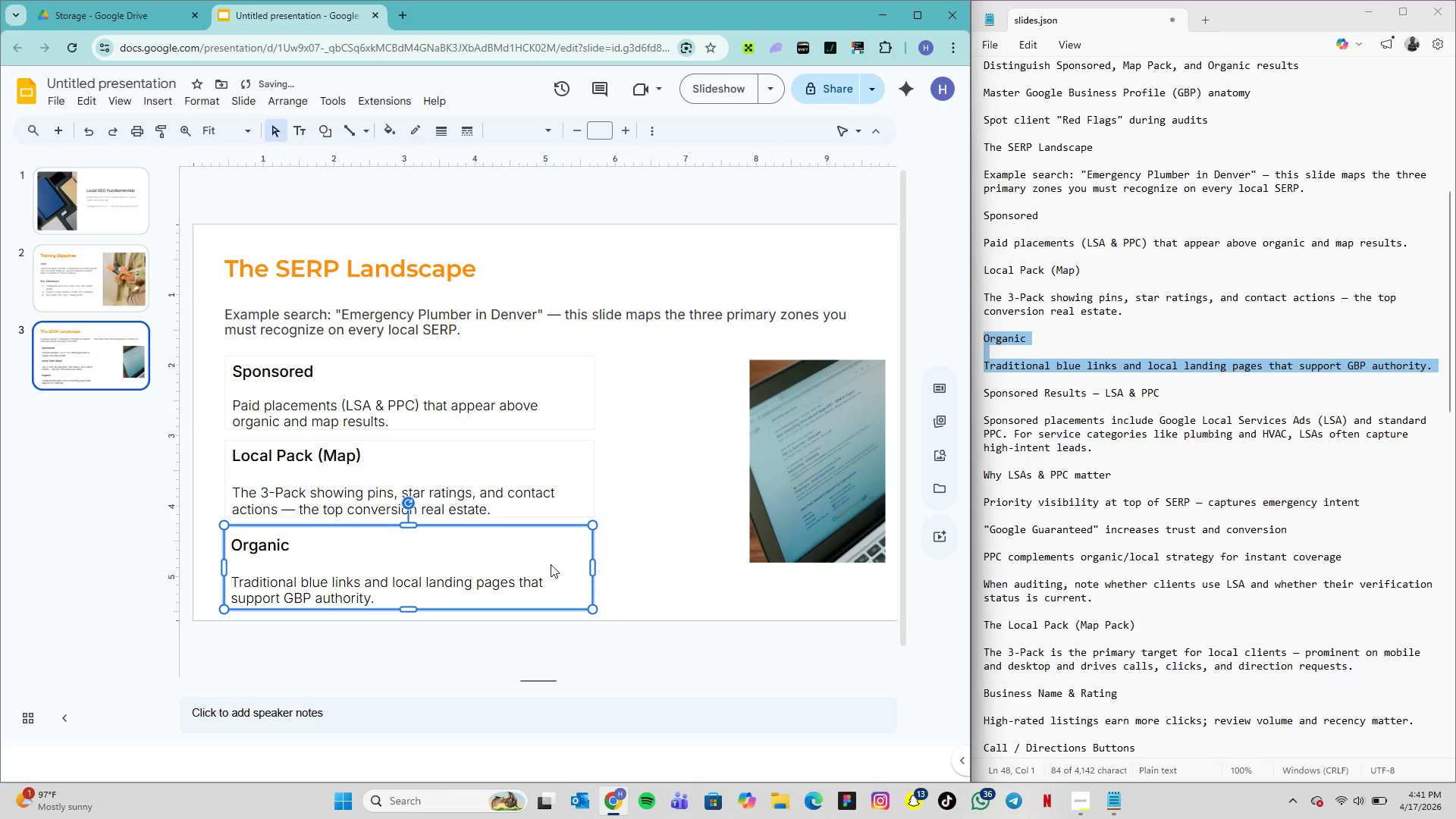 
key(ArrowLeft)
 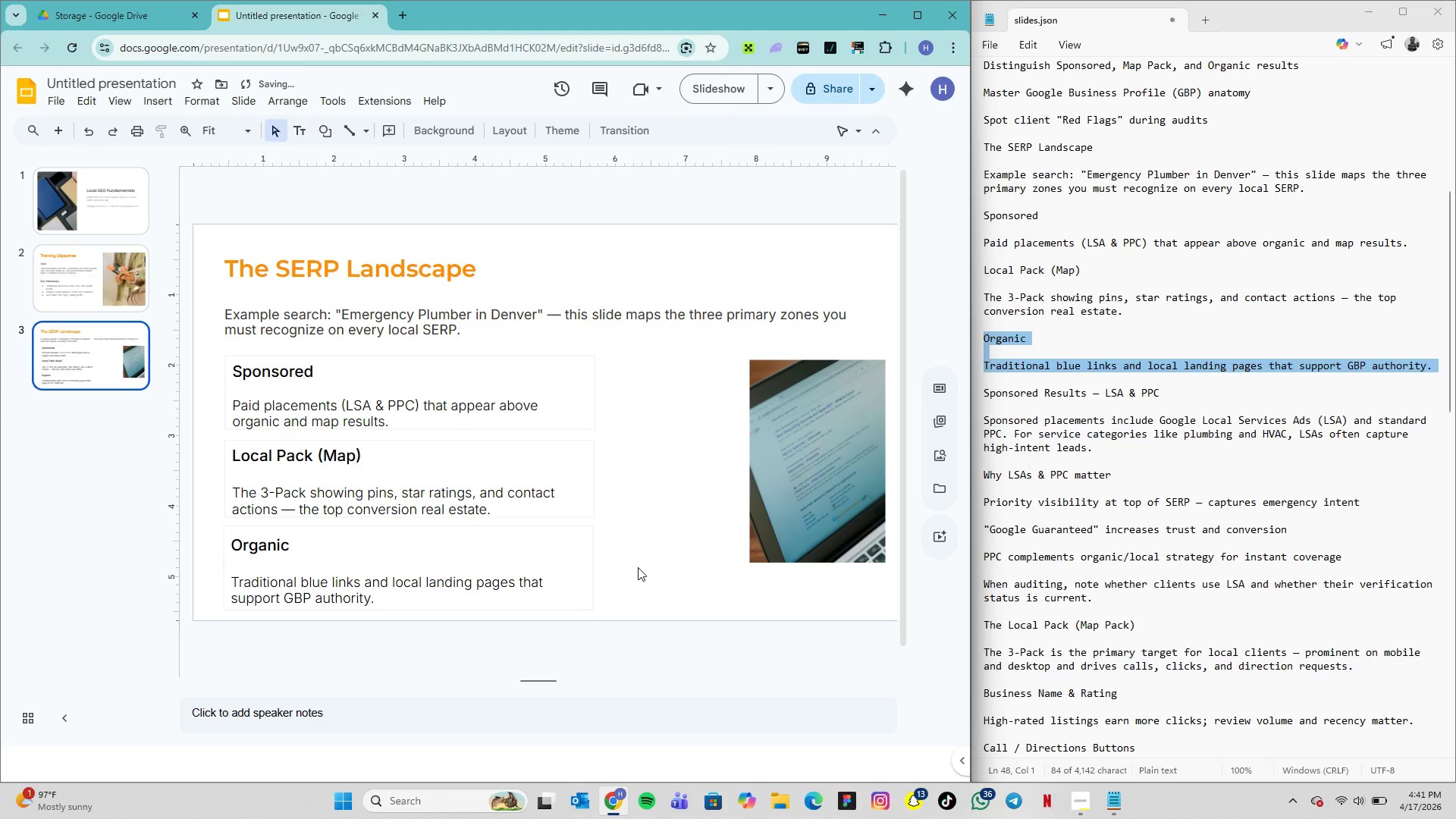 
left_click([638, 567])
 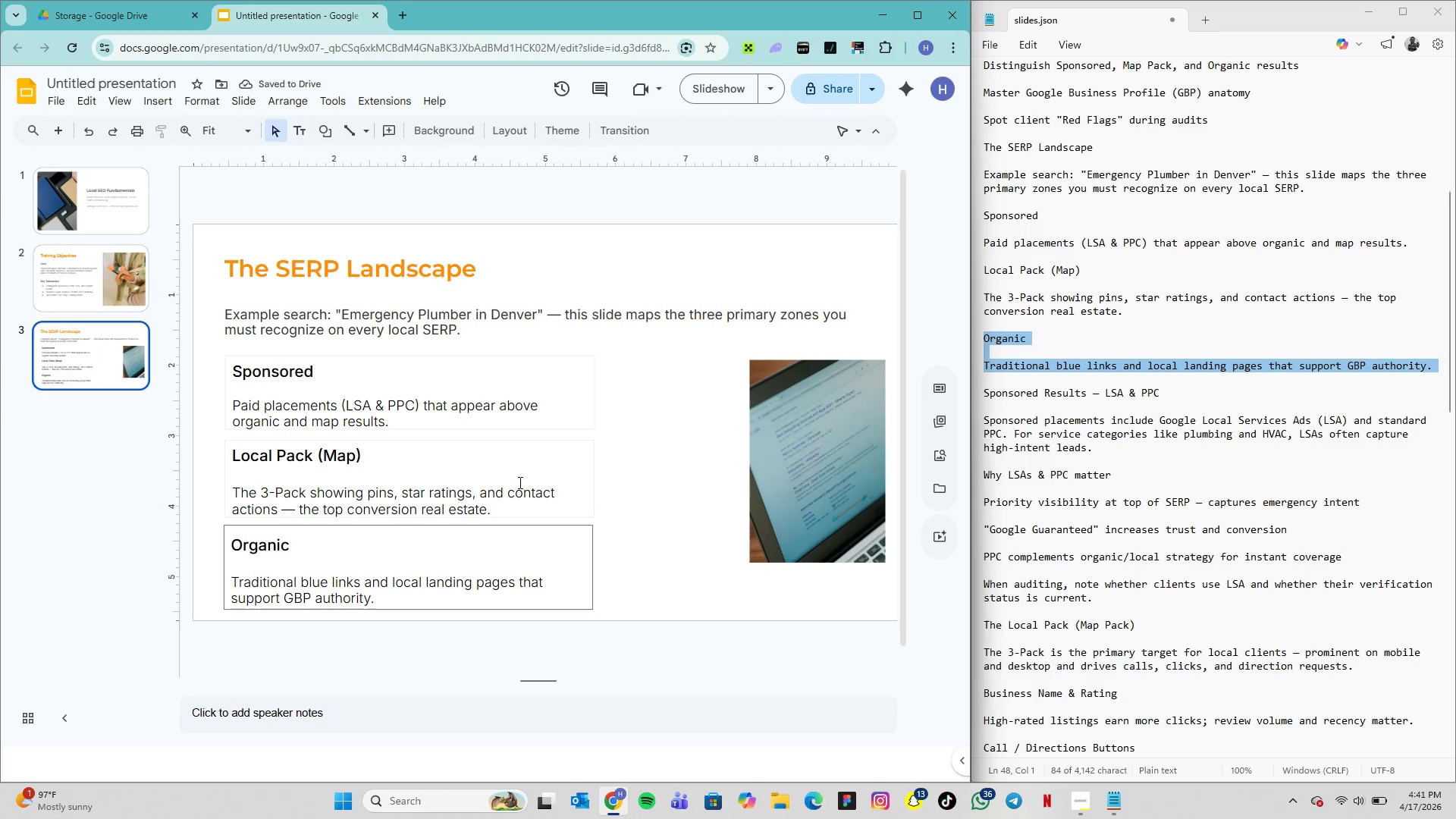 
left_click([526, 467])
 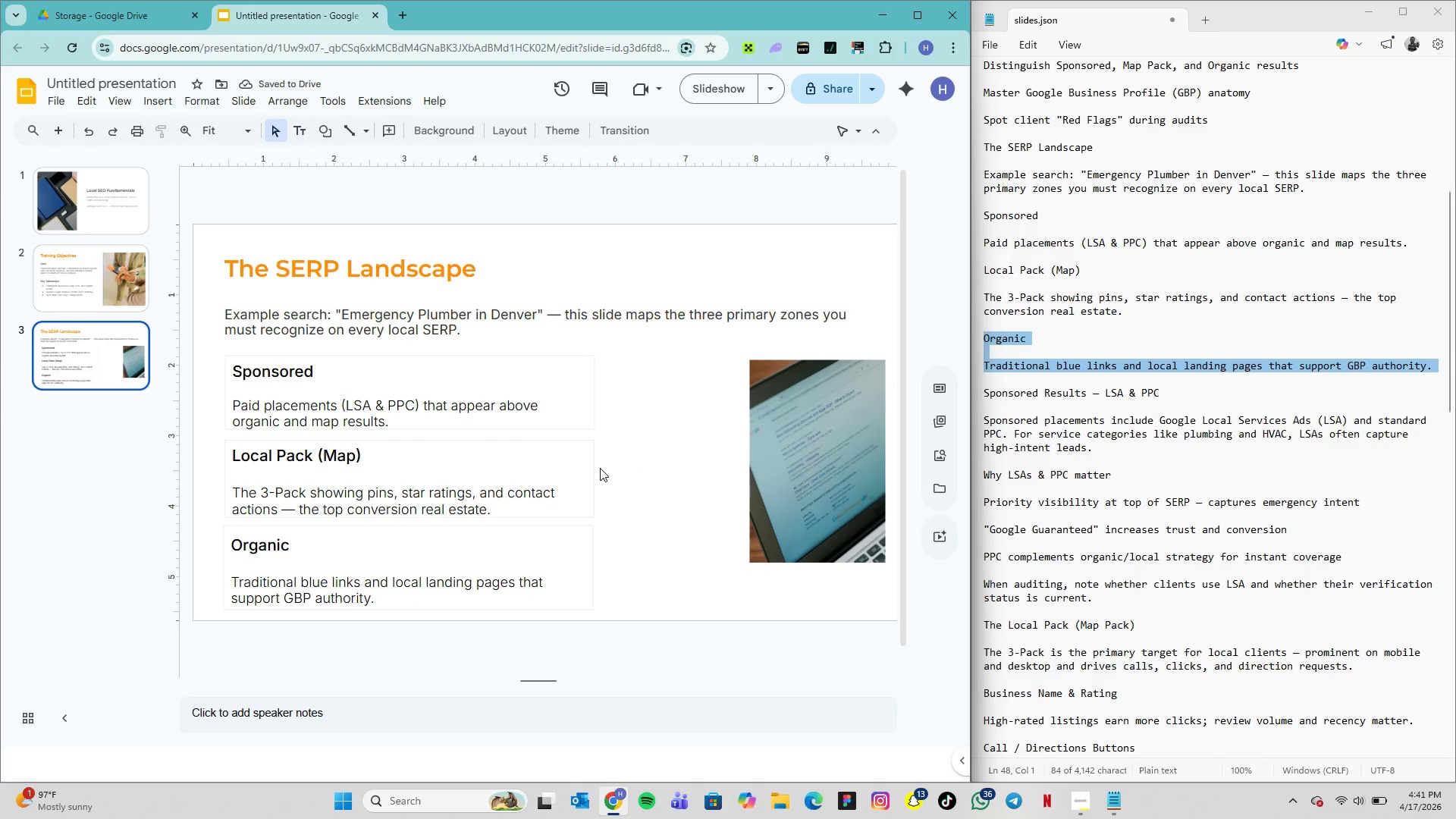 
left_click([589, 469])
 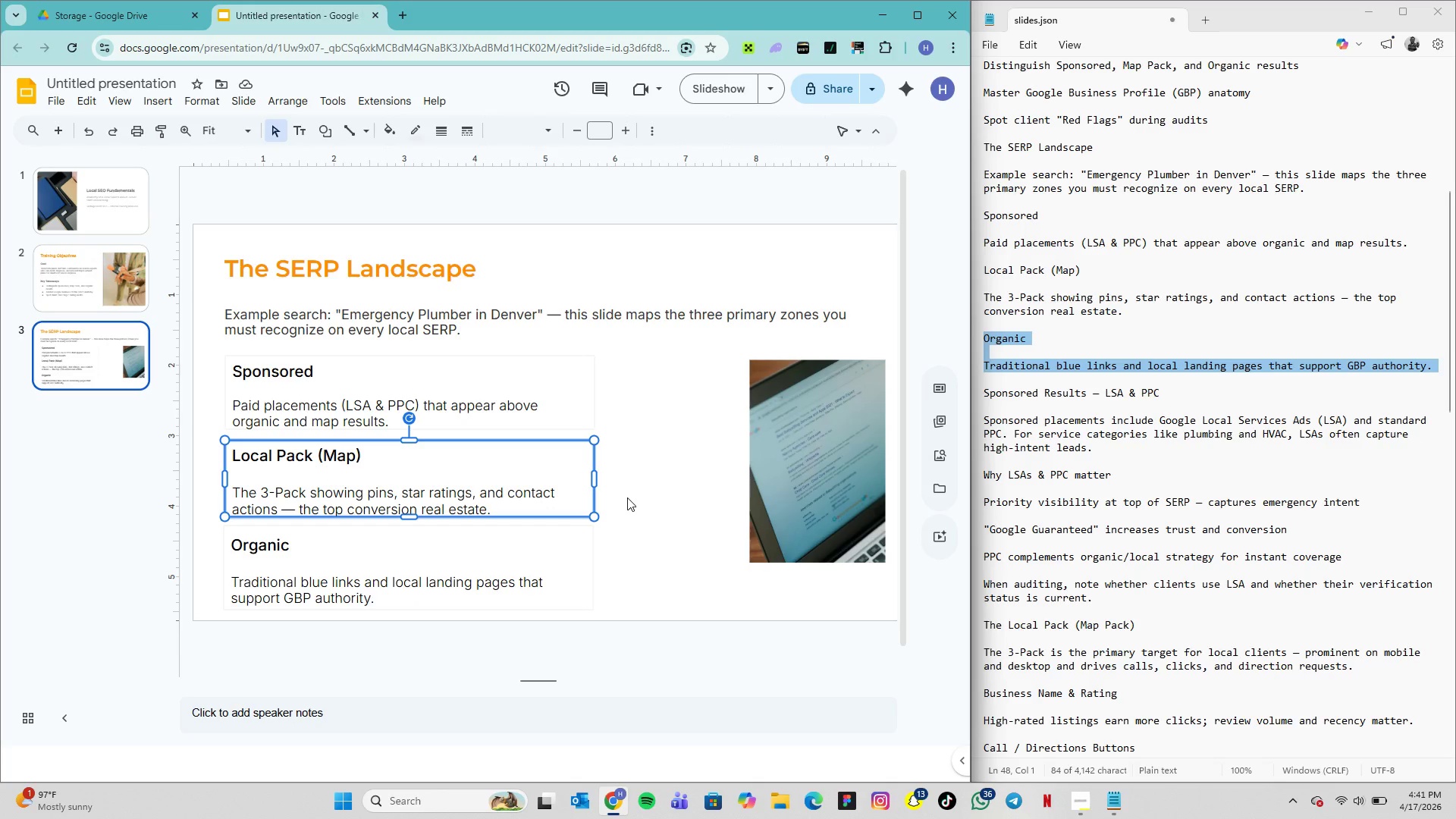 
key(ArrowLeft)
 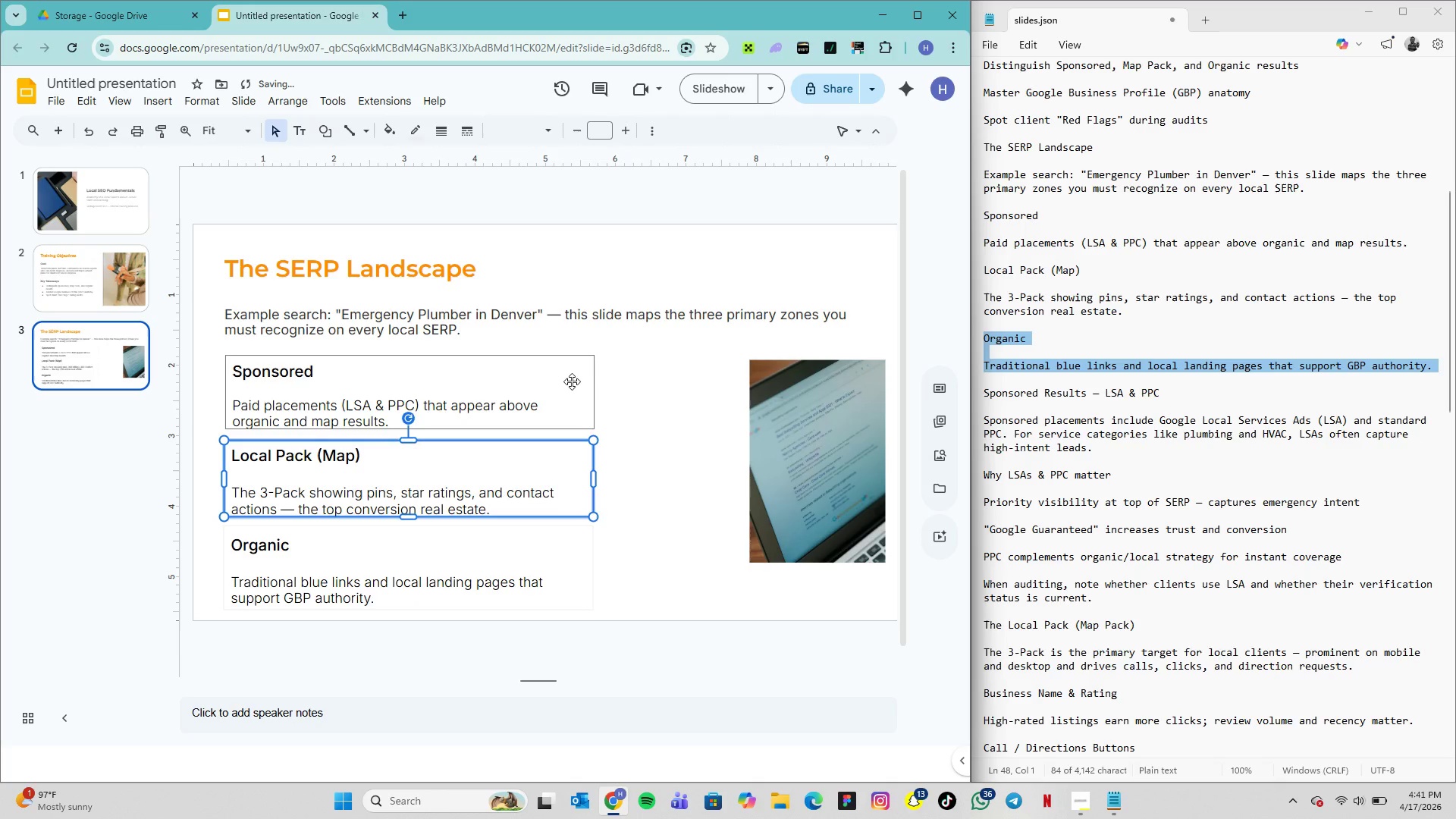 
left_click([570, 381])
 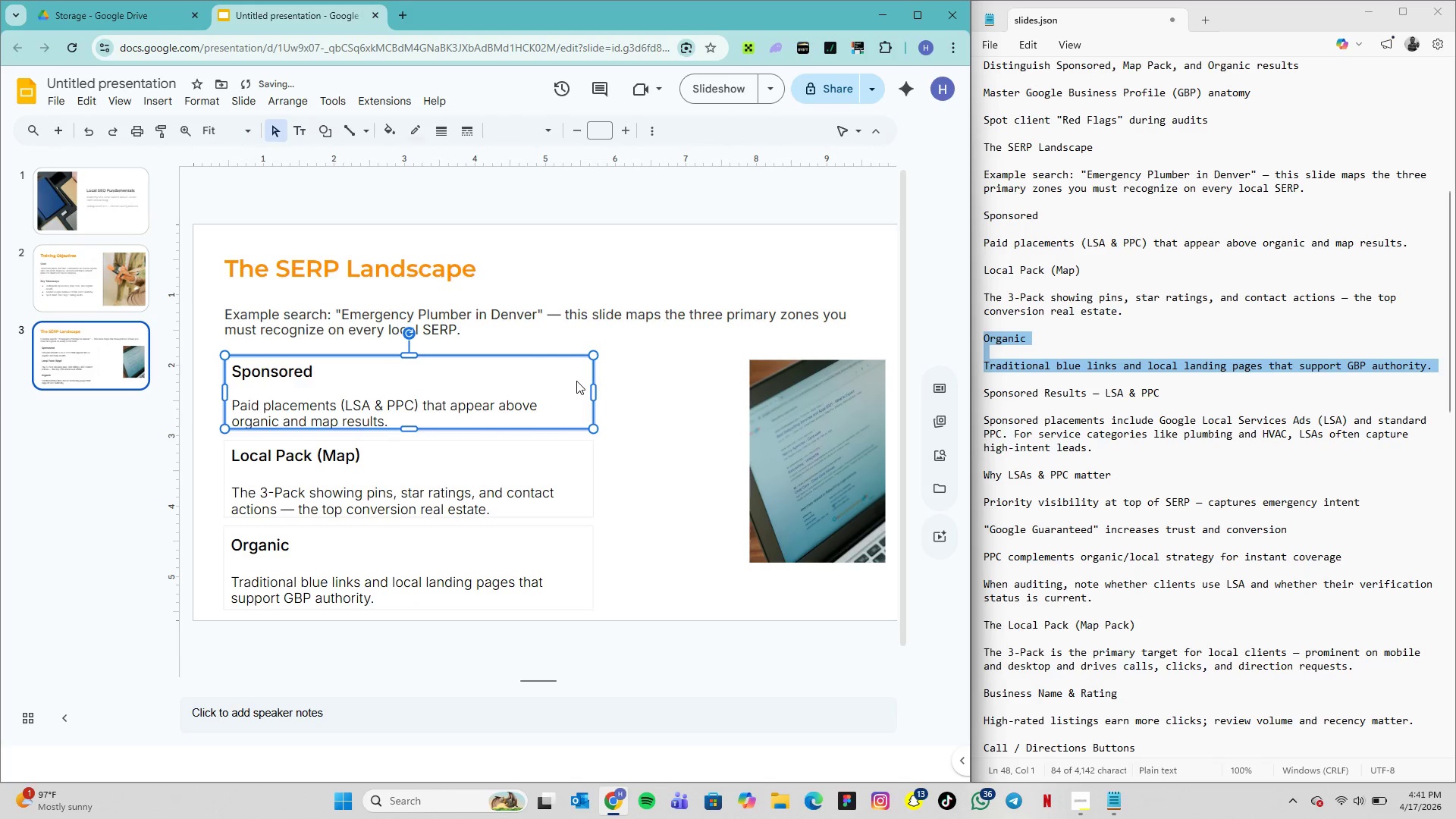 
key(ArrowLeft)
 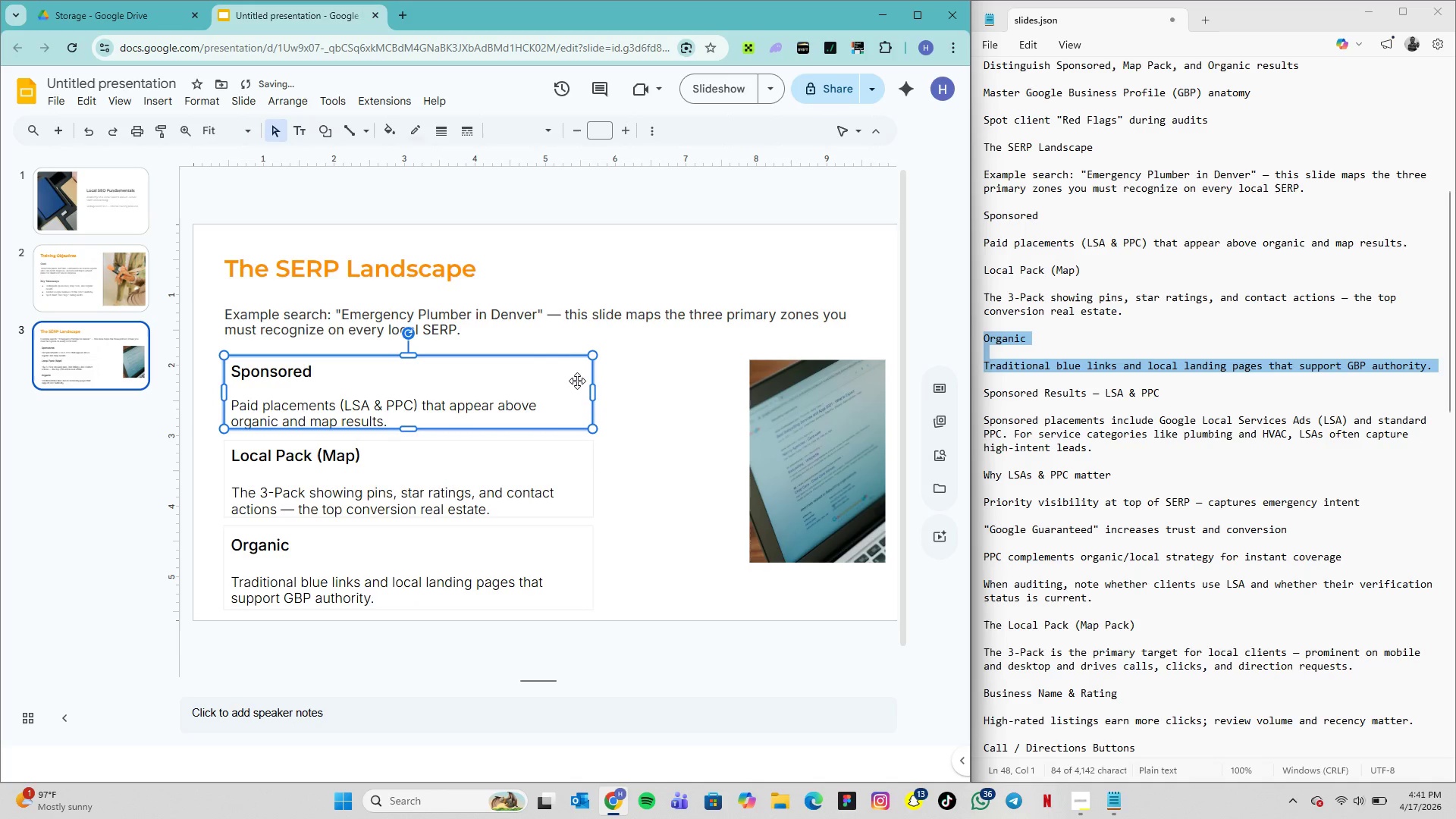 
key(ArrowLeft)
 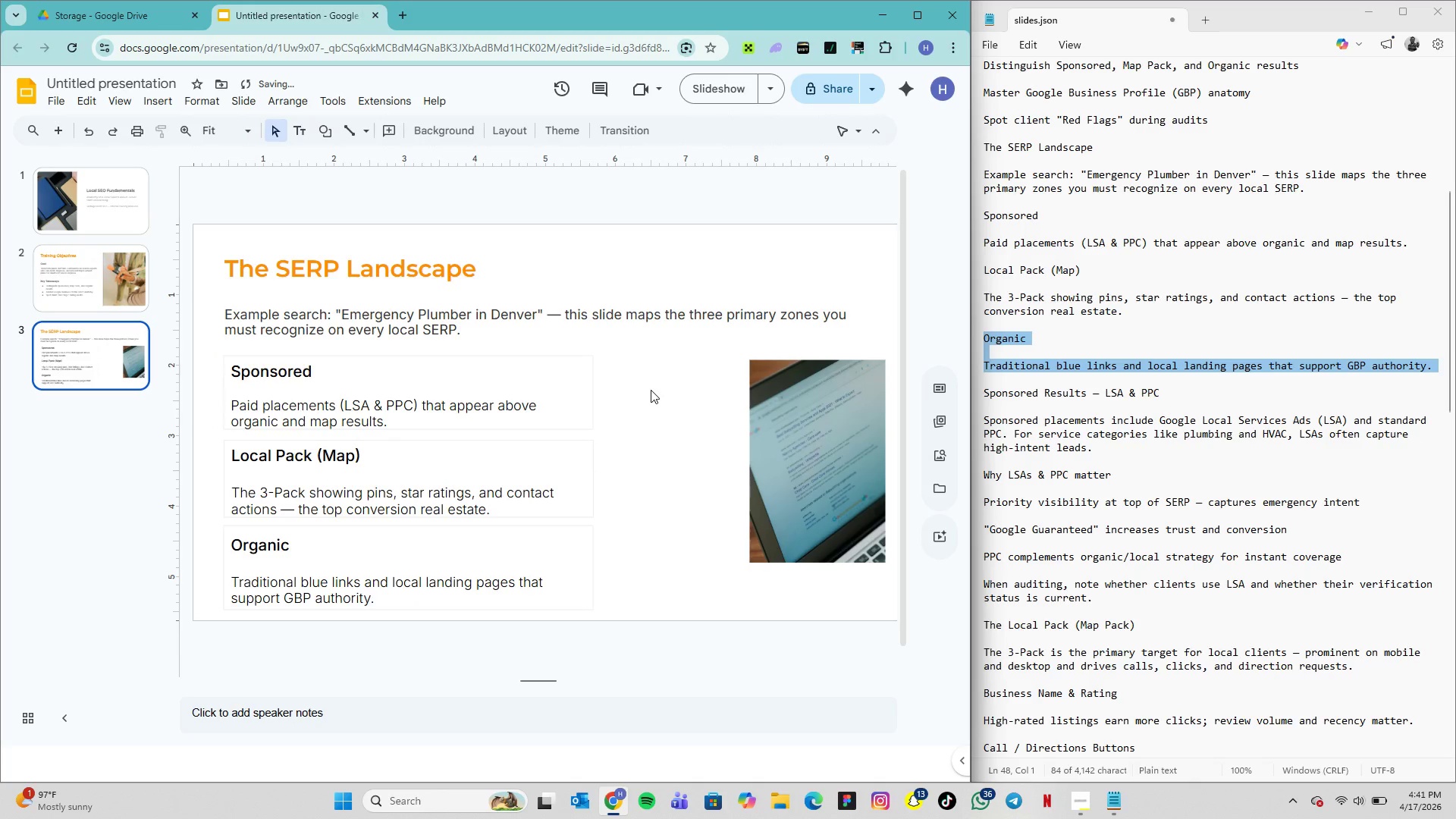 
left_click([651, 390])
 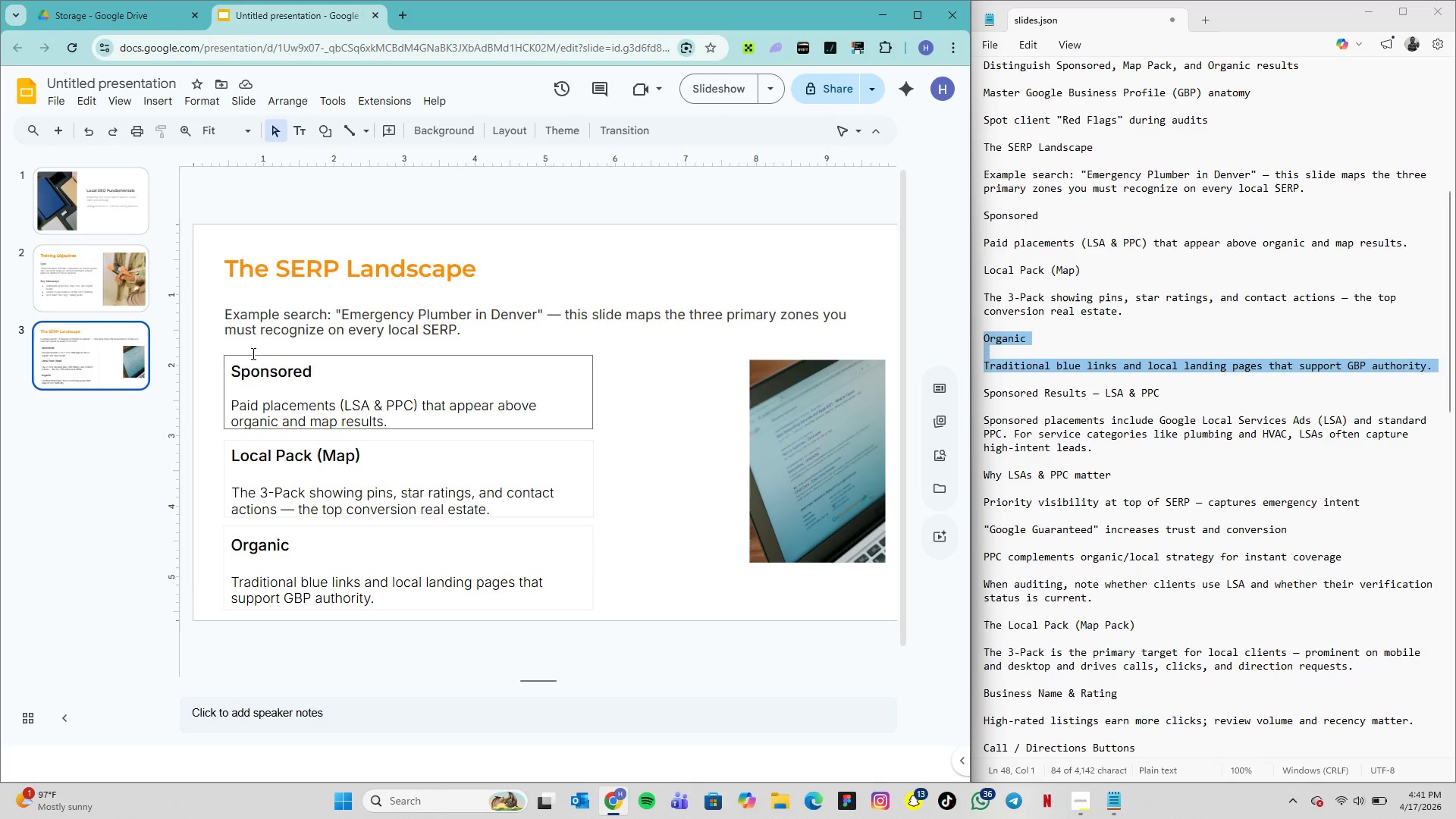 
wait(7.58)
 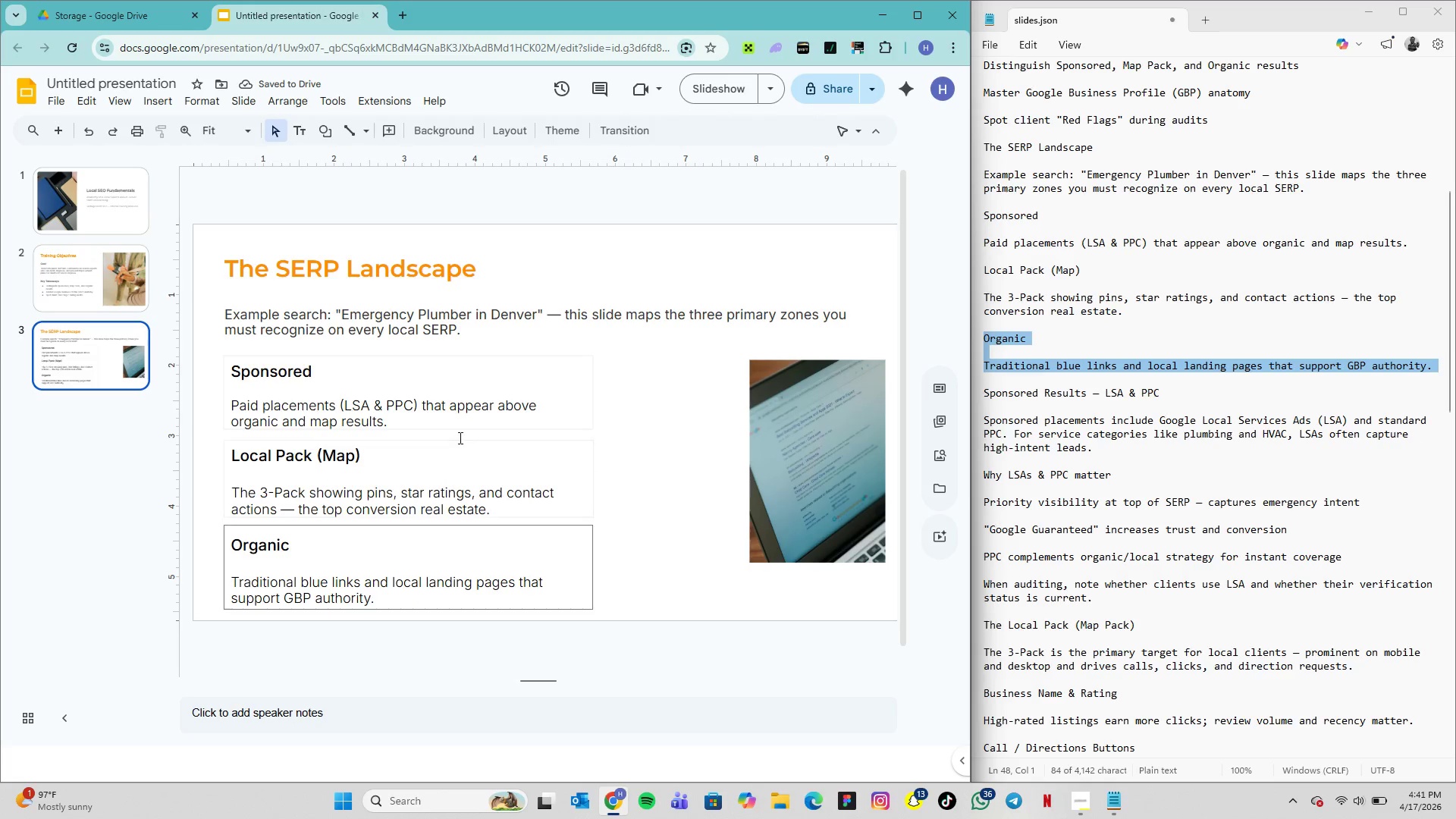 
left_click_drag(start_coordinate=[213, 356], to_coordinate=[604, 617])
 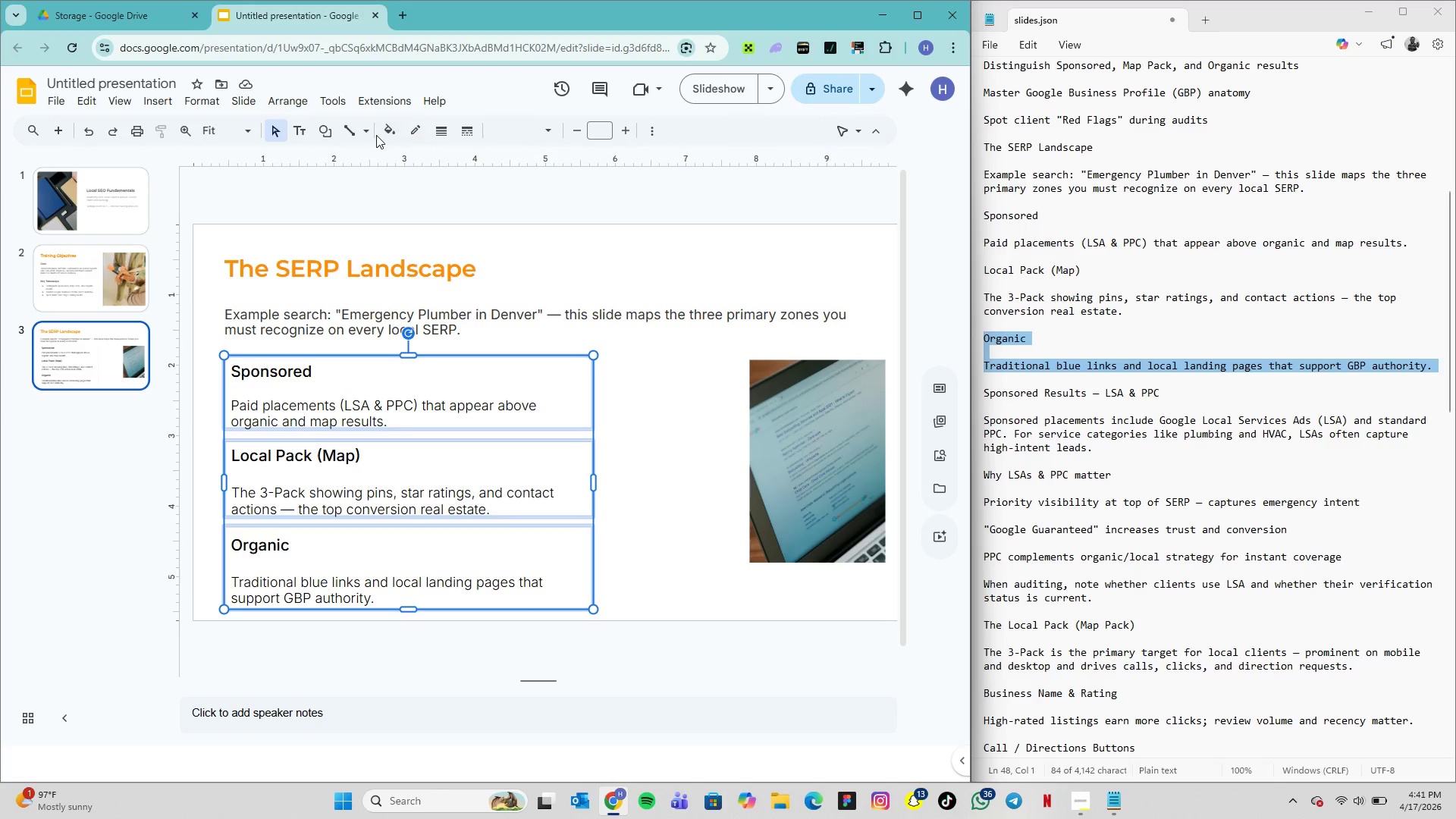 
wait(7.75)
 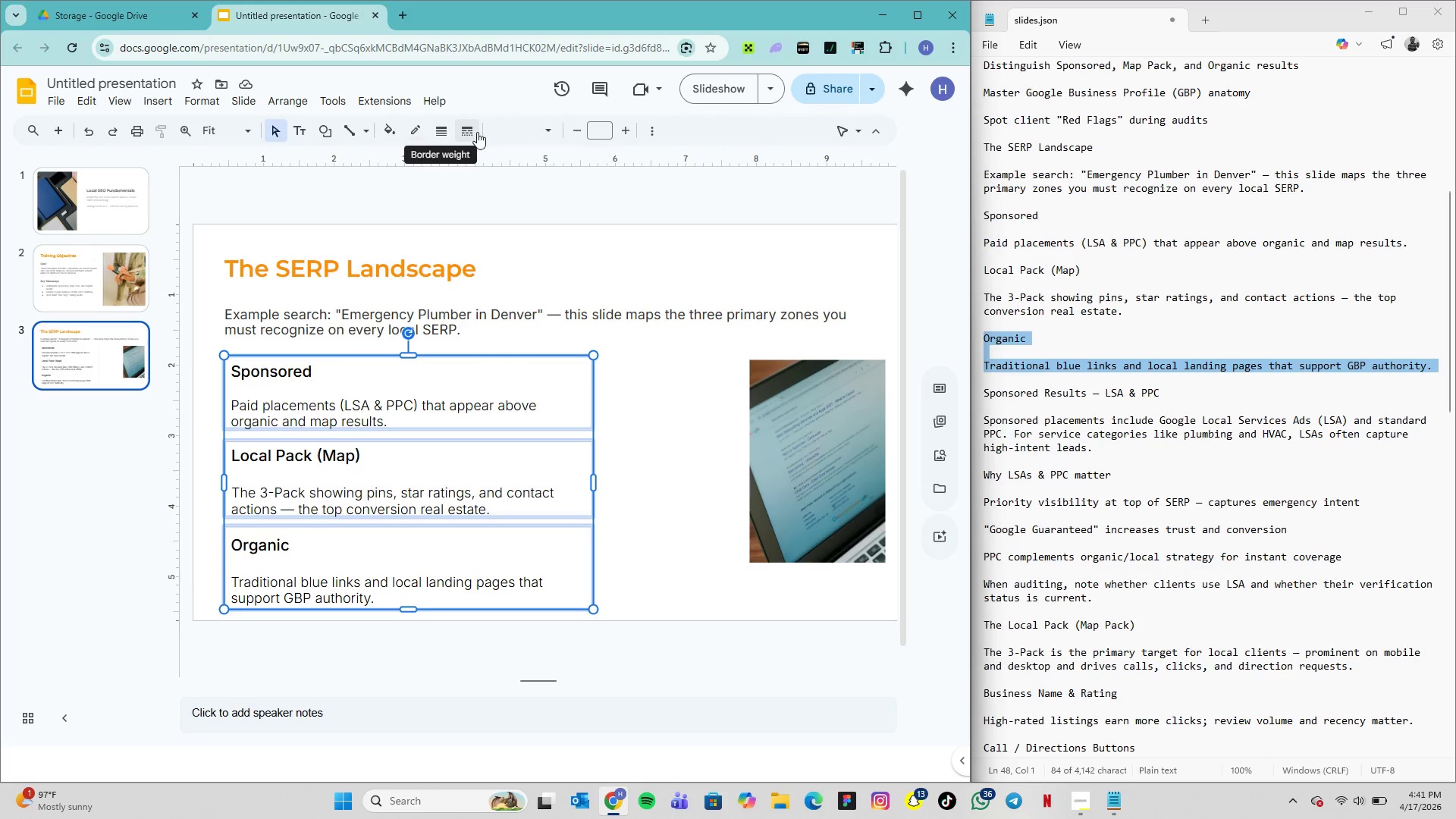 
mouse_move([246, 121])
 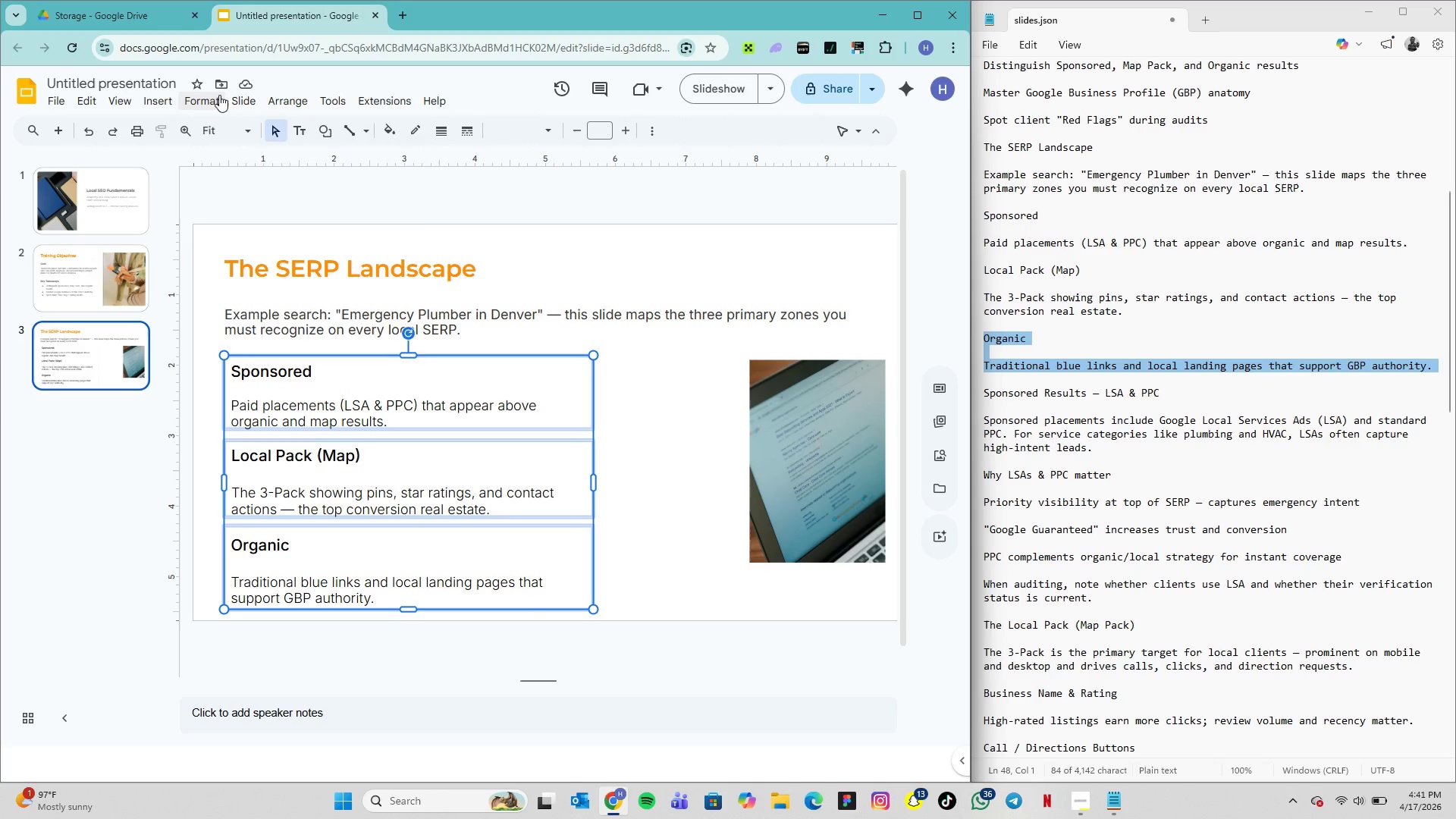 
left_click([219, 95])
 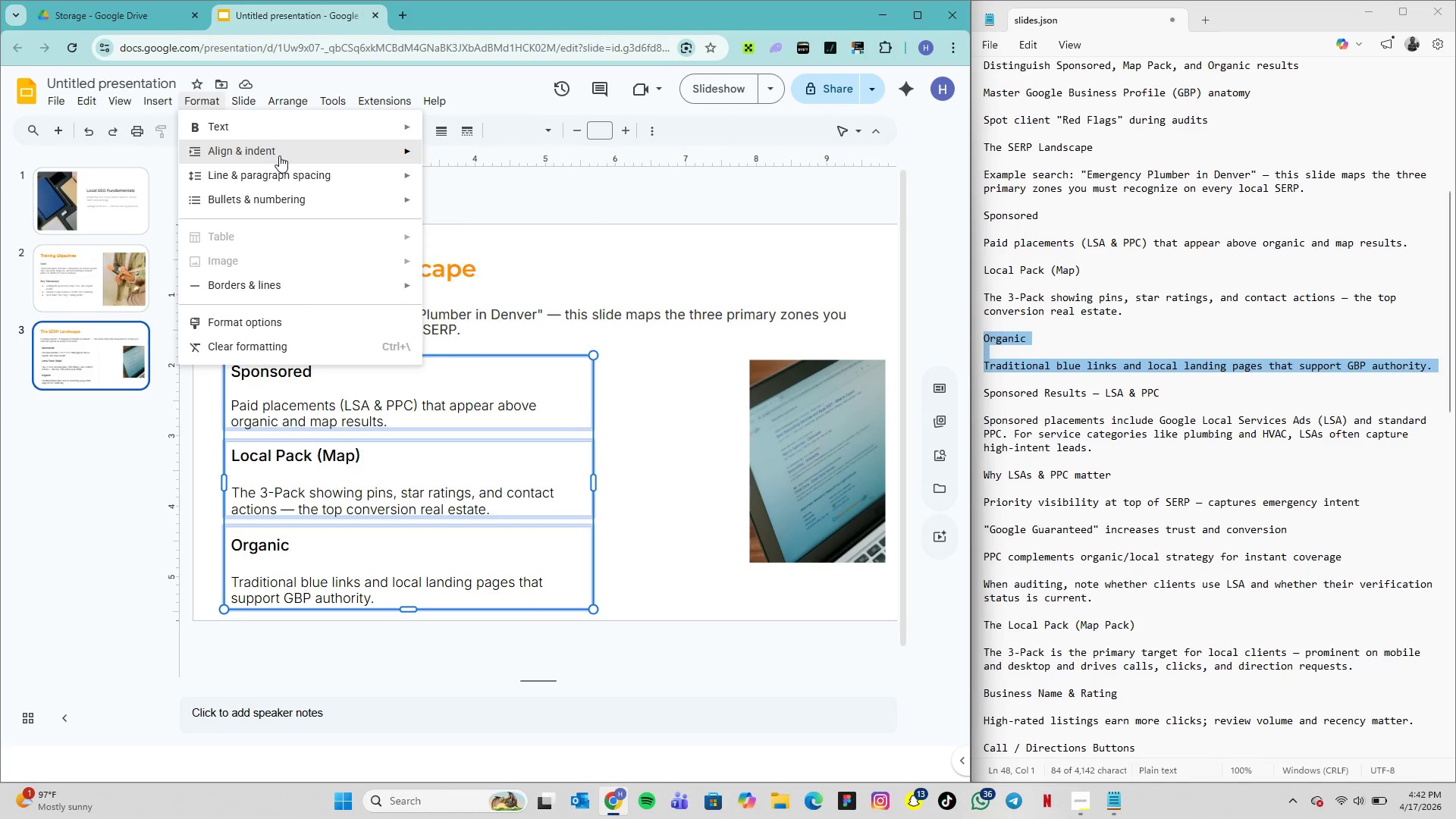 
wait(12.06)
 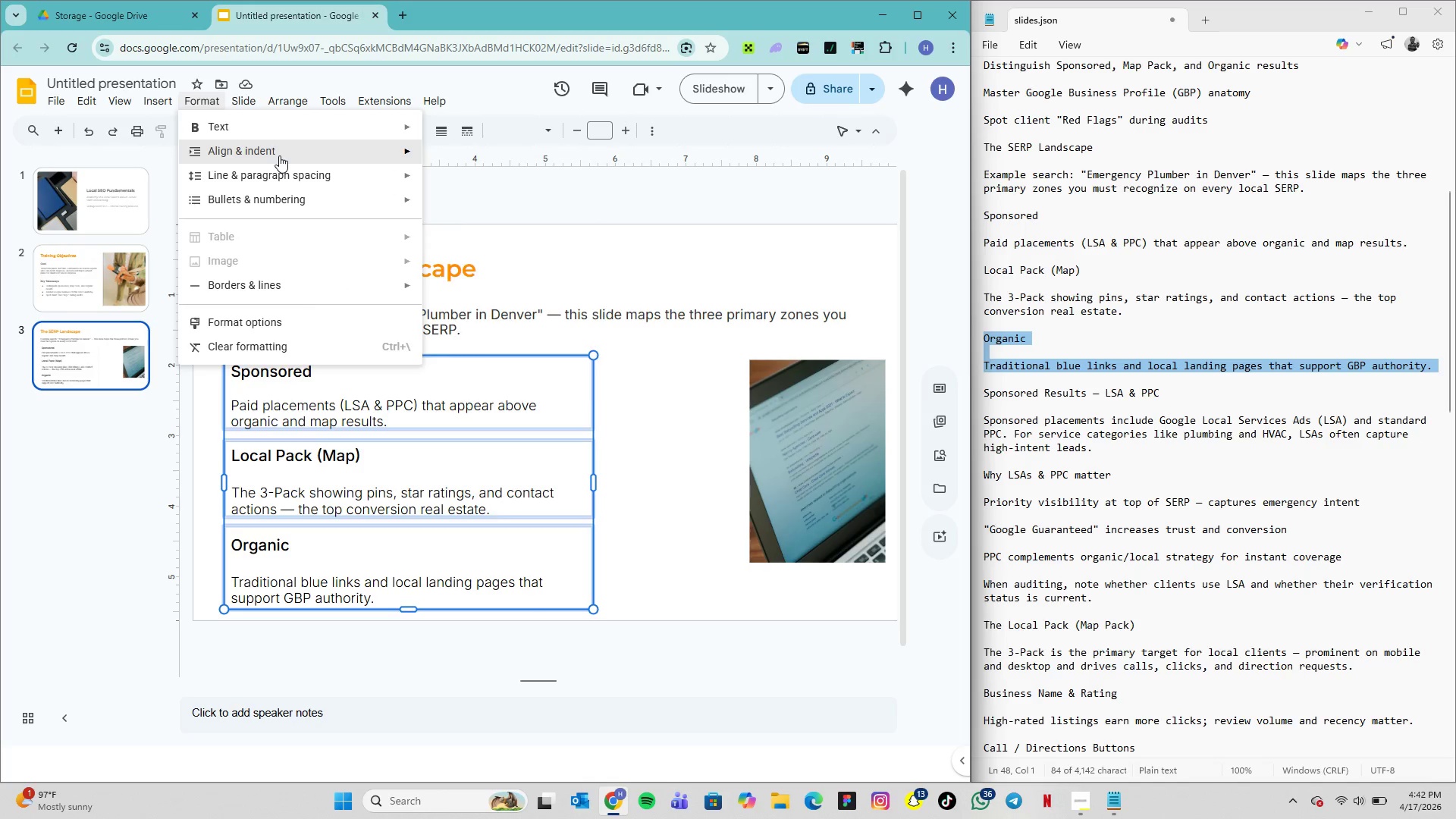 
left_click([447, 159])
 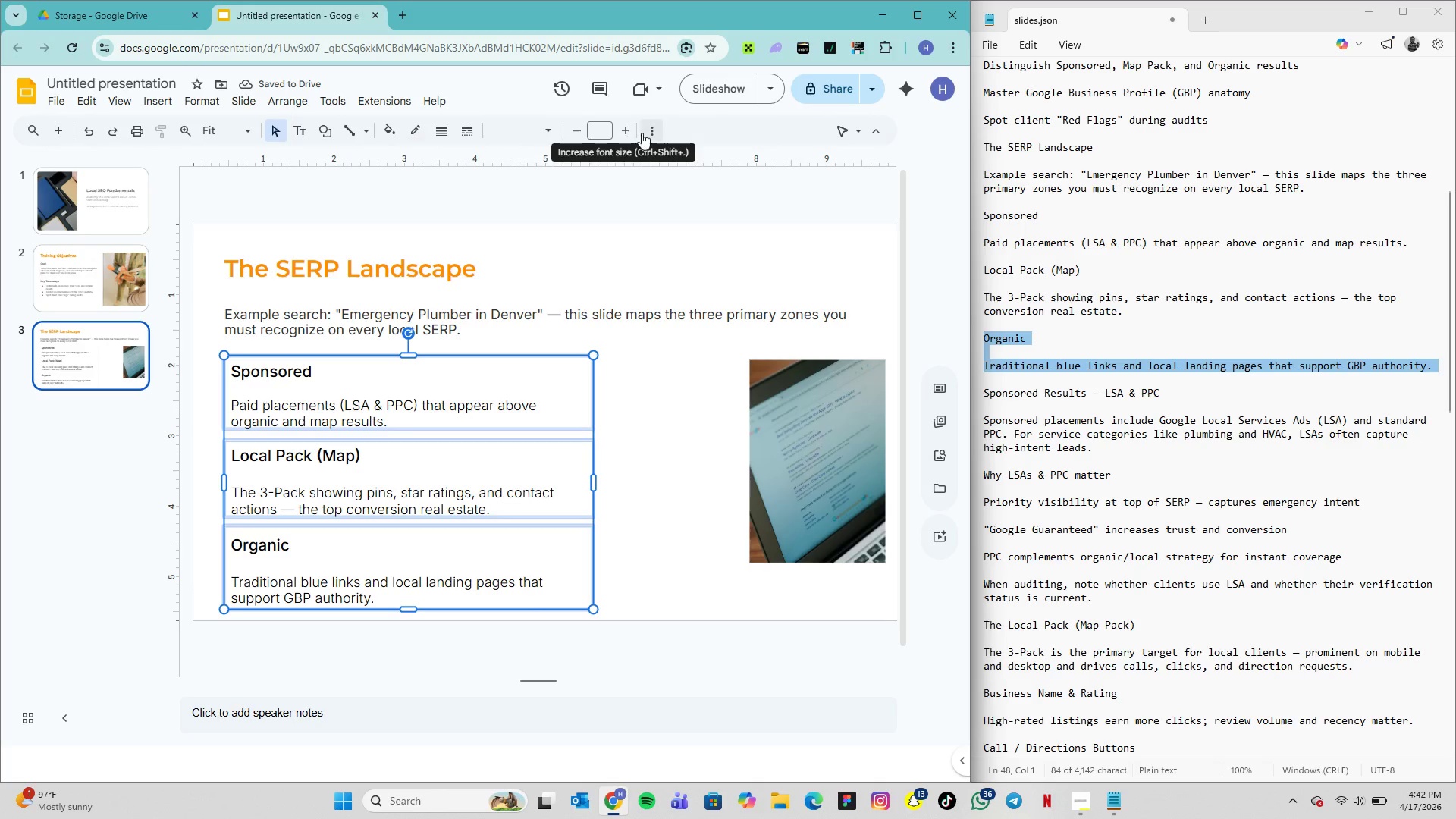 
wait(5.33)
 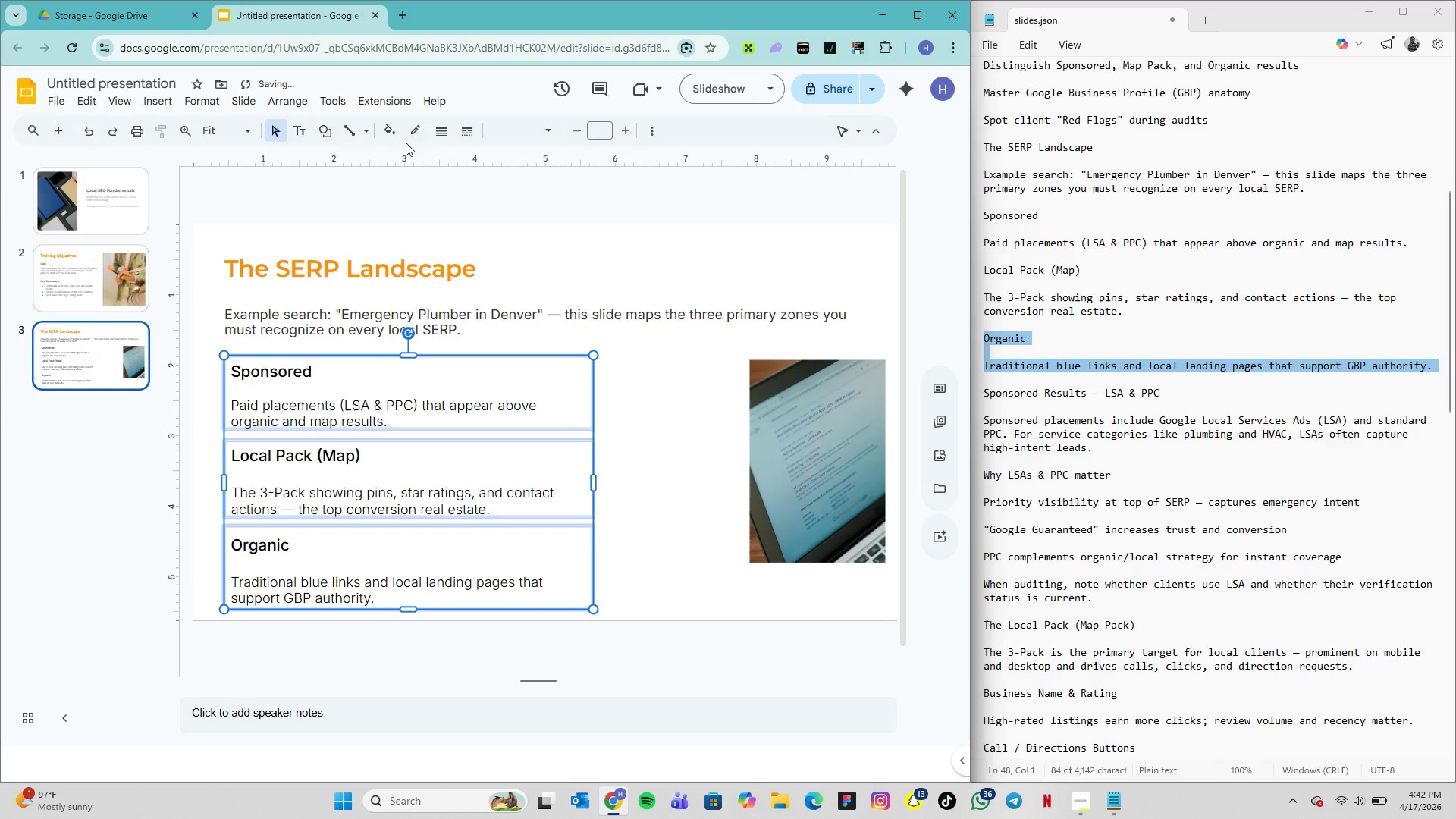 
left_click([719, 124])
 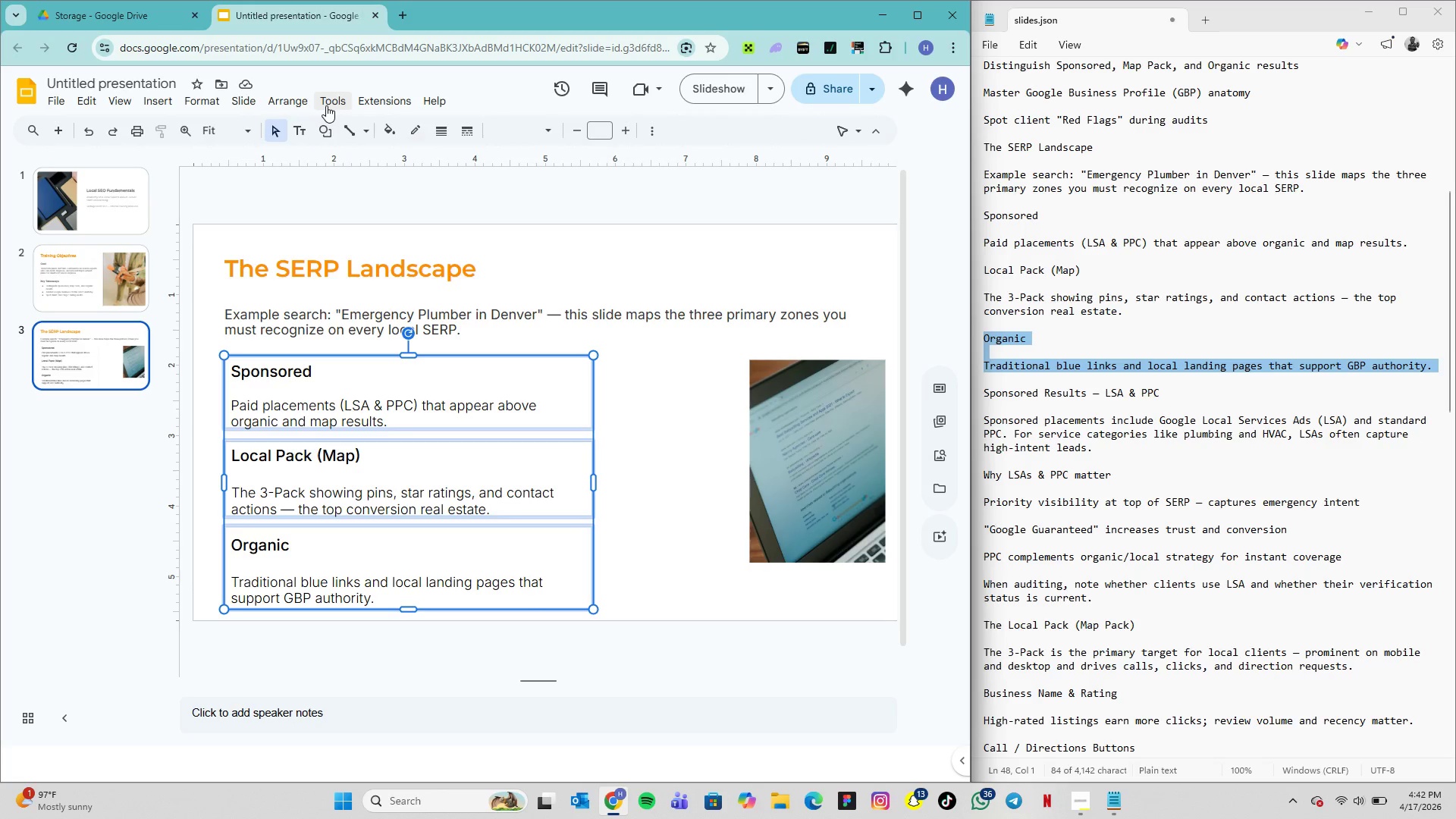 
wait(6.55)
 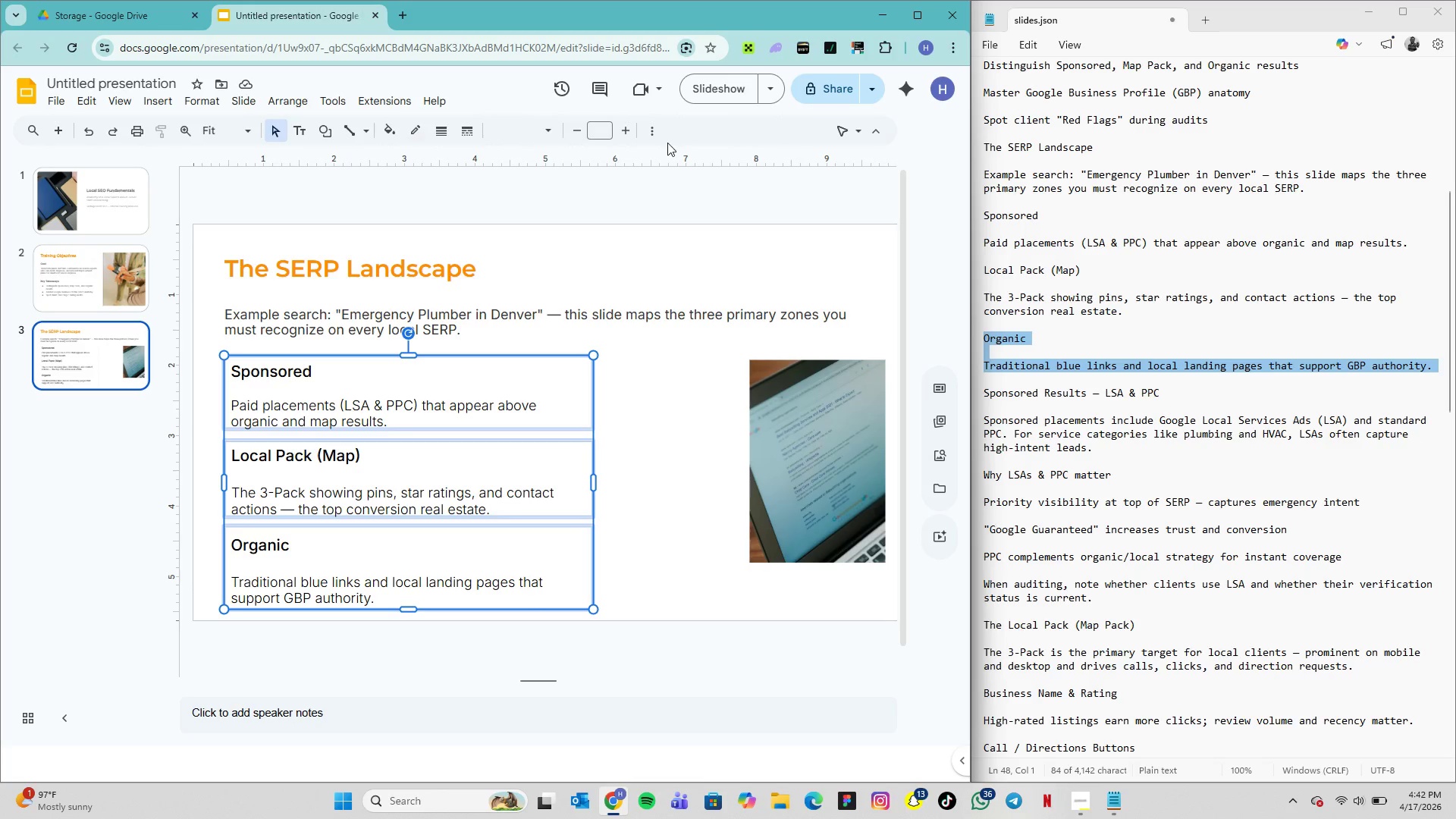 
left_click([667, 570])
 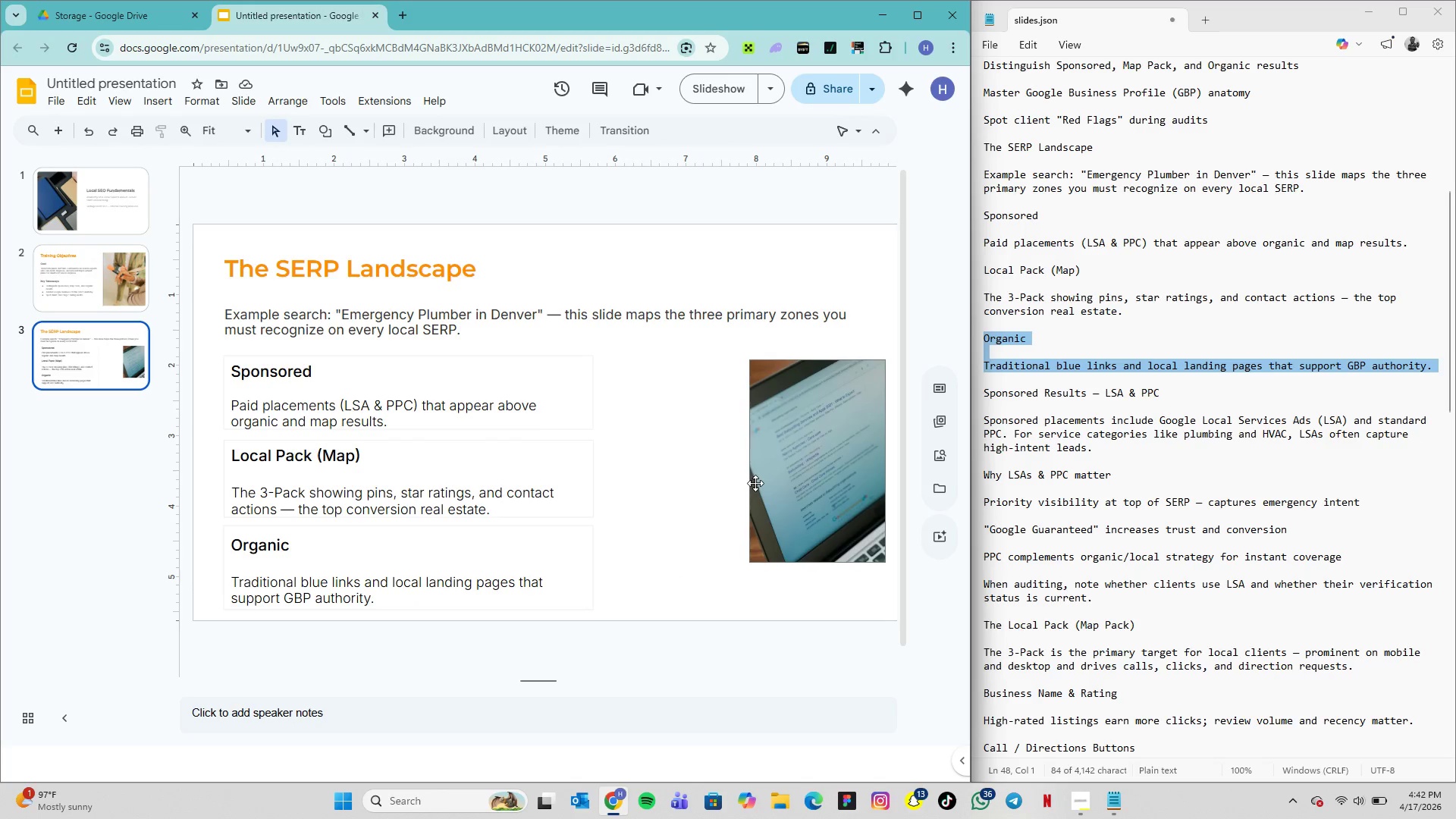 
left_click([756, 483])
 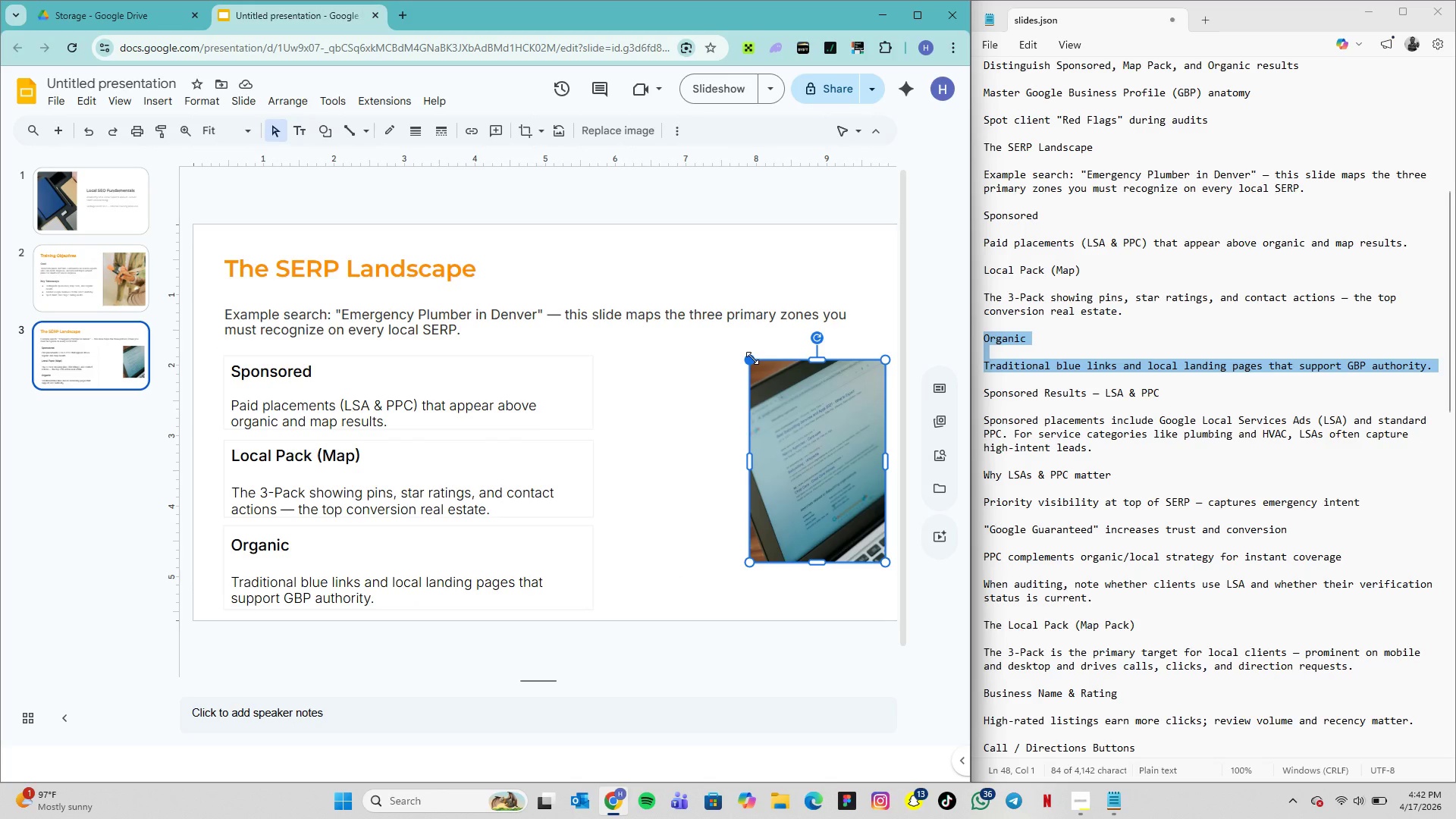 
left_click_drag(start_coordinate=[752, 358], to_coordinate=[690, 351])
 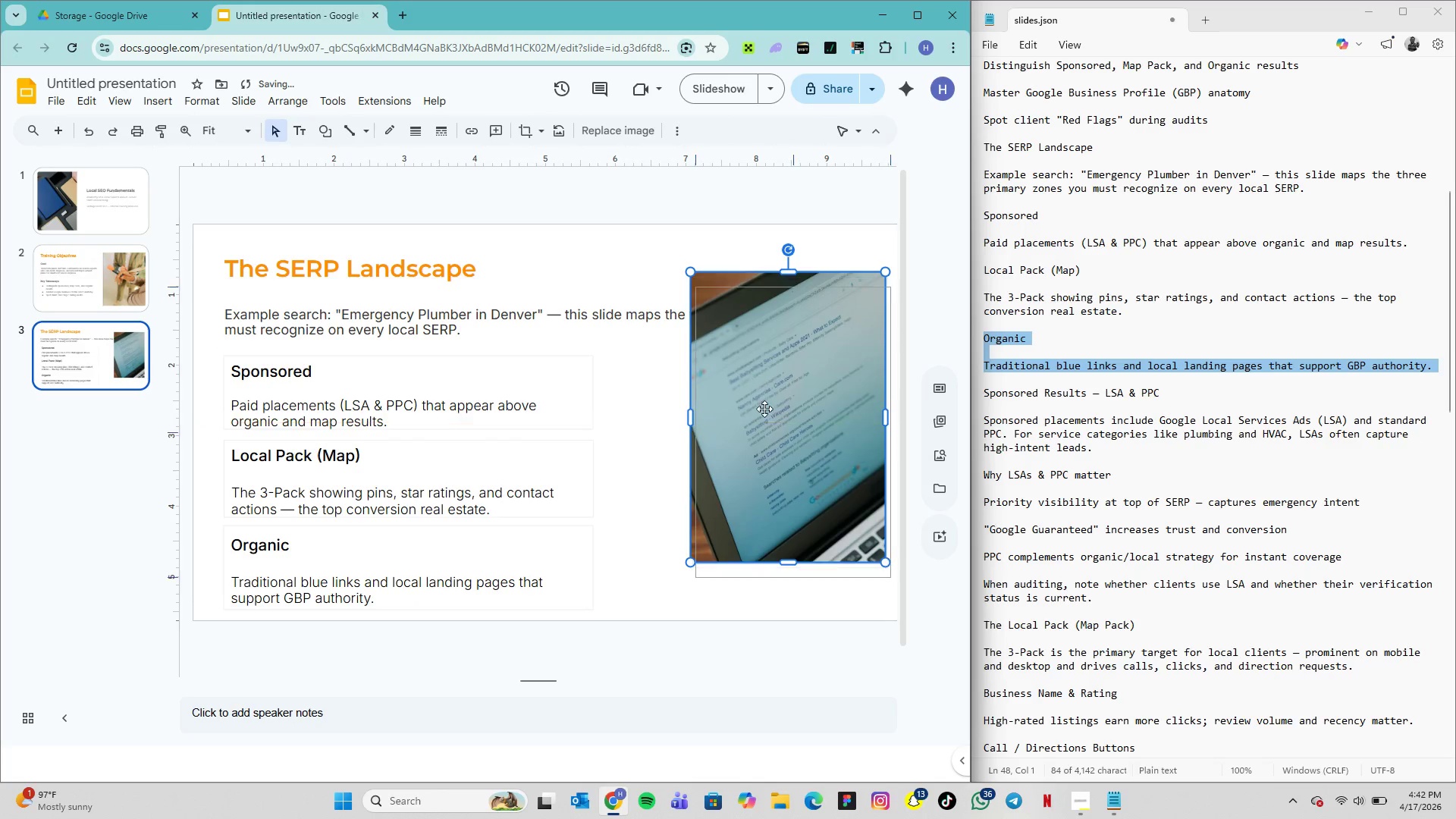 
left_click_drag(start_coordinate=[759, 381], to_coordinate=[760, 425])
 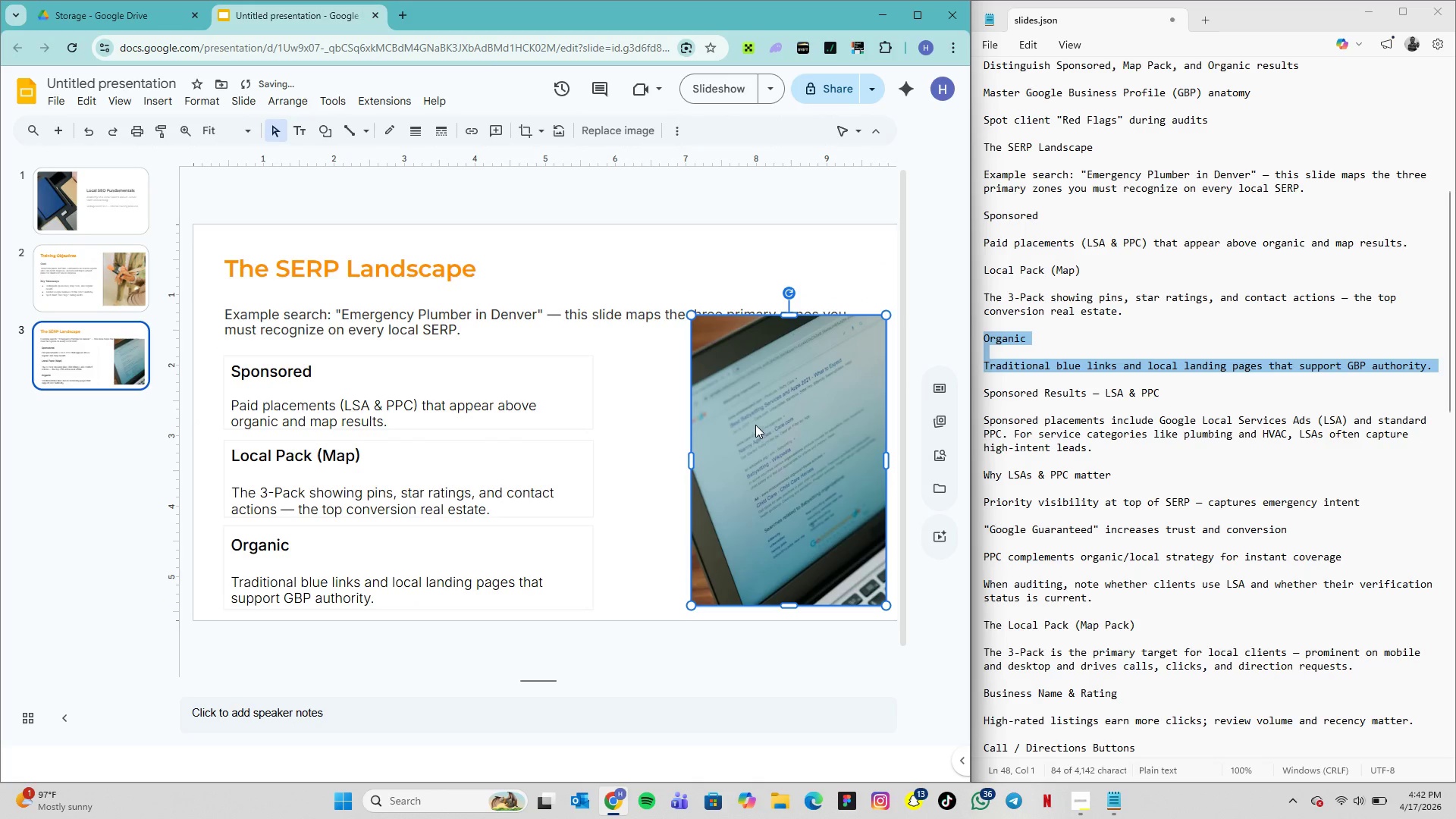 
left_click_drag(start_coordinate=[760, 425], to_coordinate=[712, 442])
 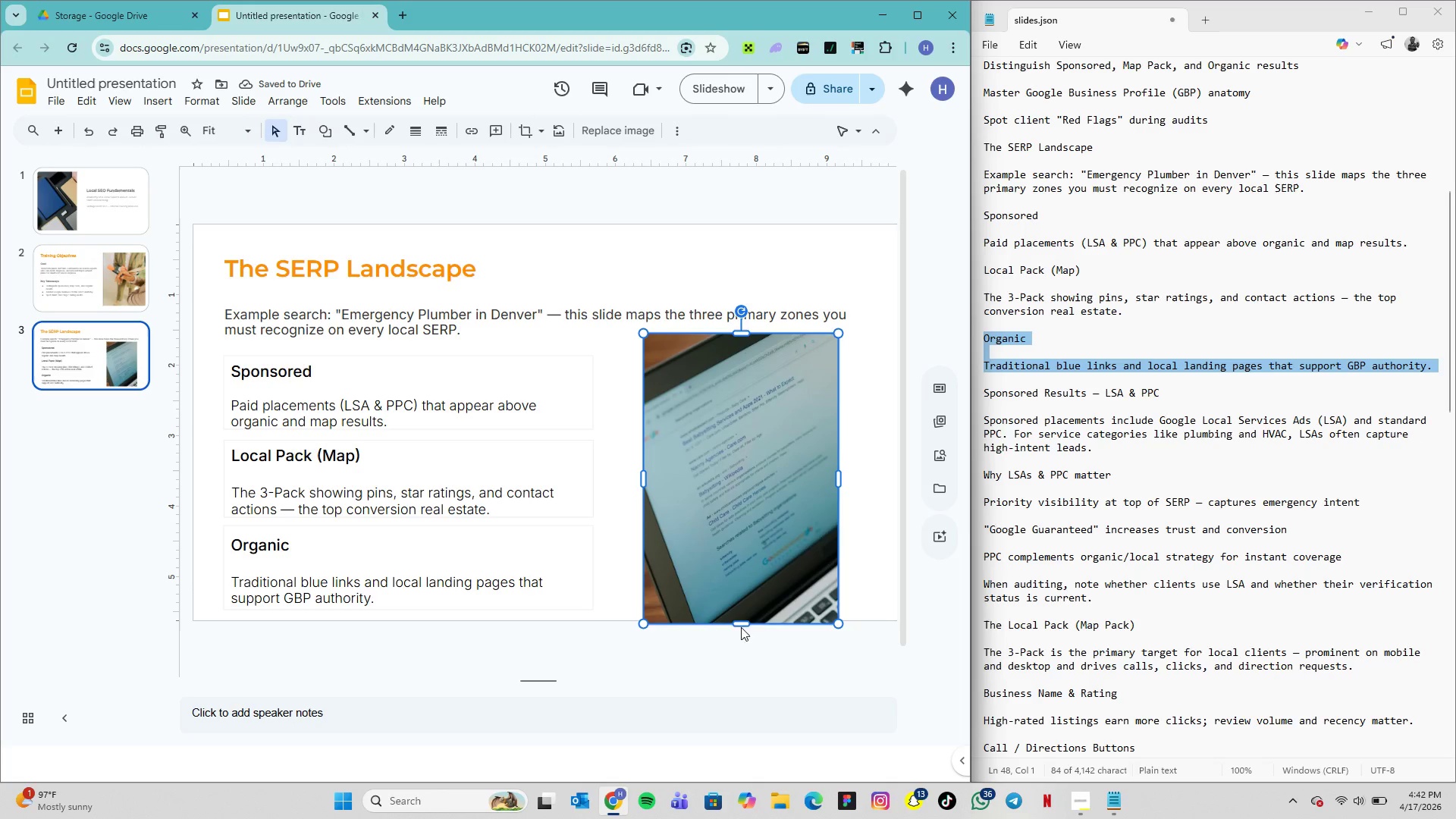 
left_click_drag(start_coordinate=[740, 623], to_coordinate=[739, 601])
 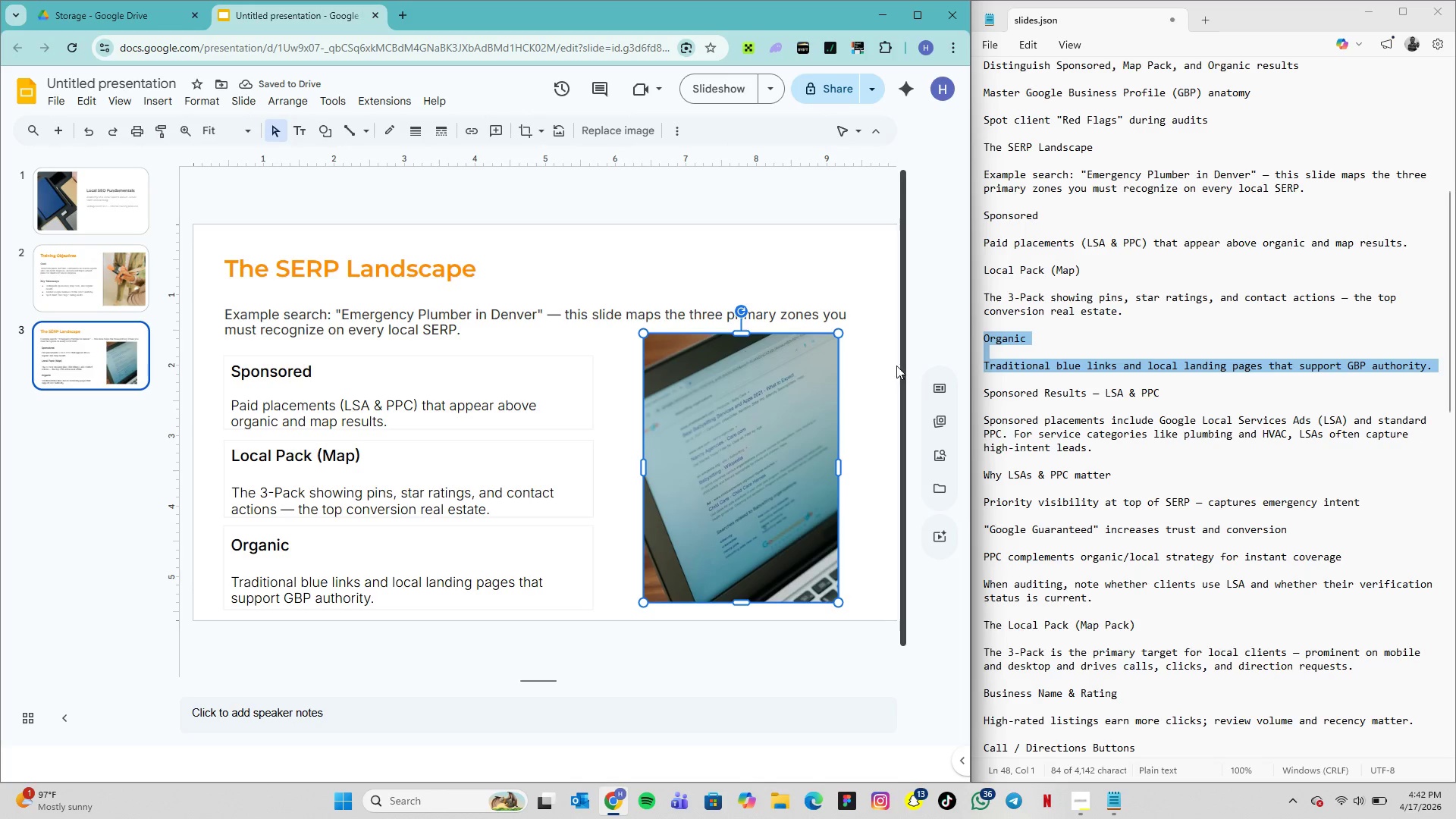 
left_click([880, 359])
 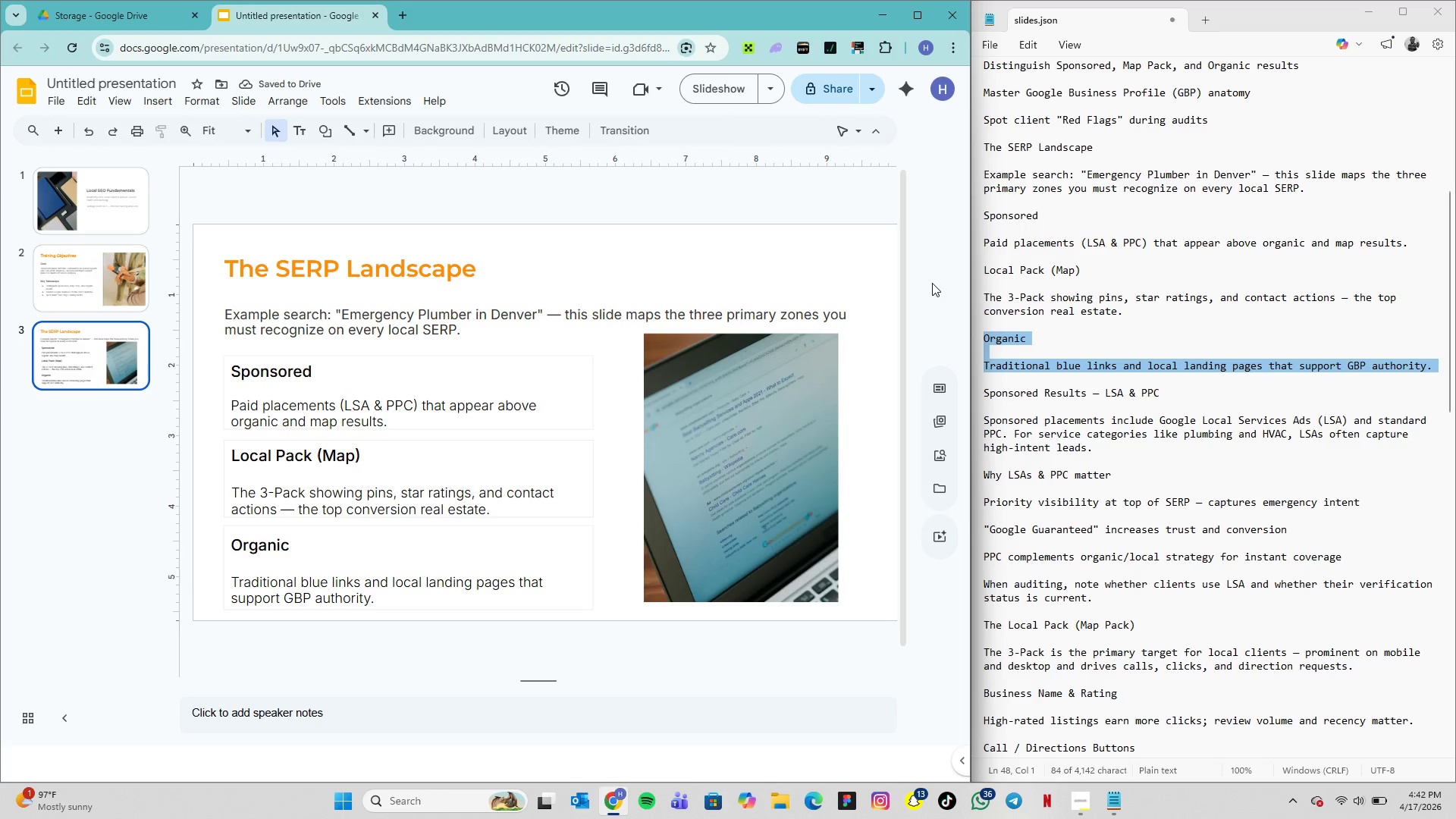 
left_click([932, 283])
 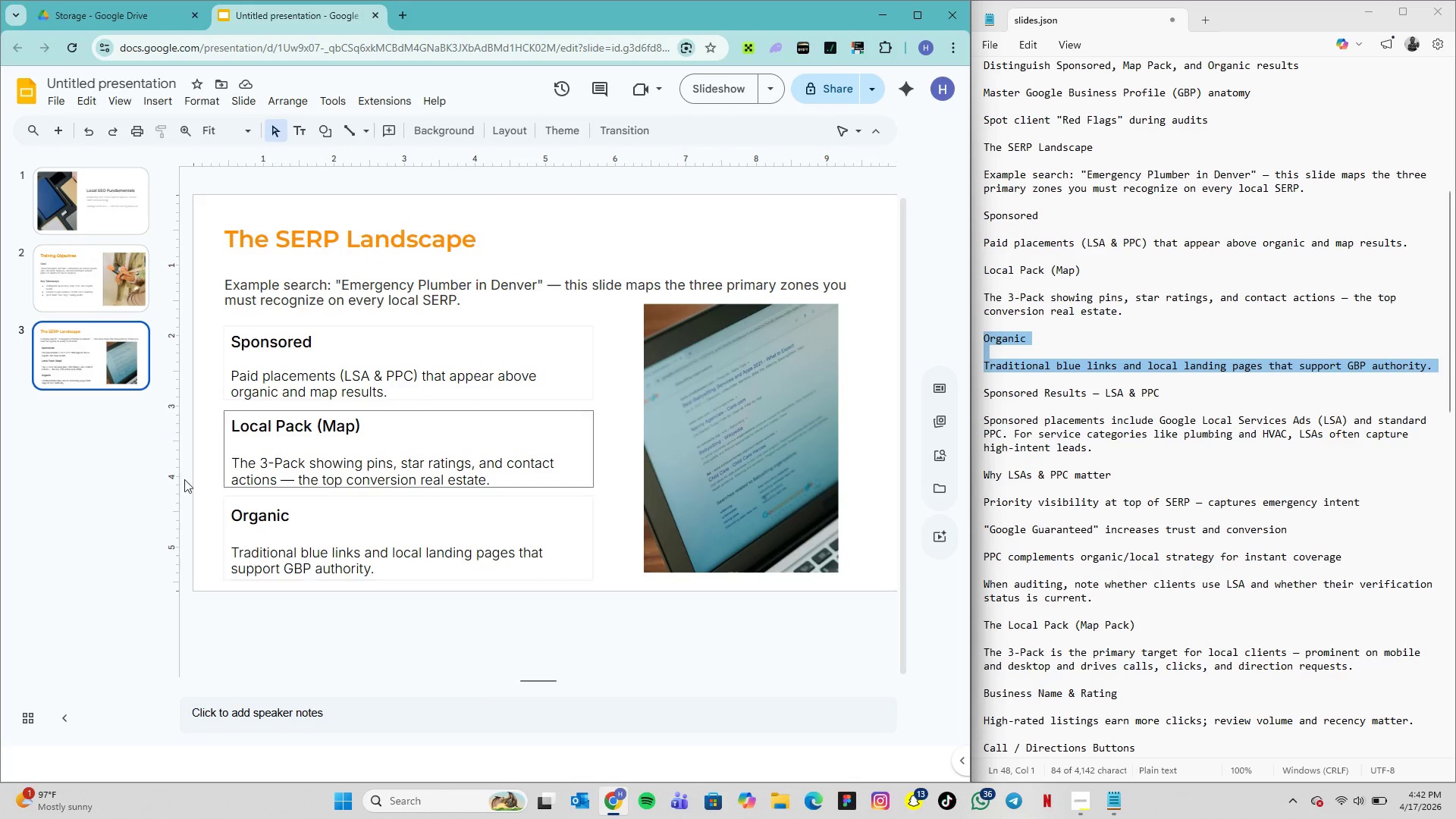 
left_click([49, 438])
 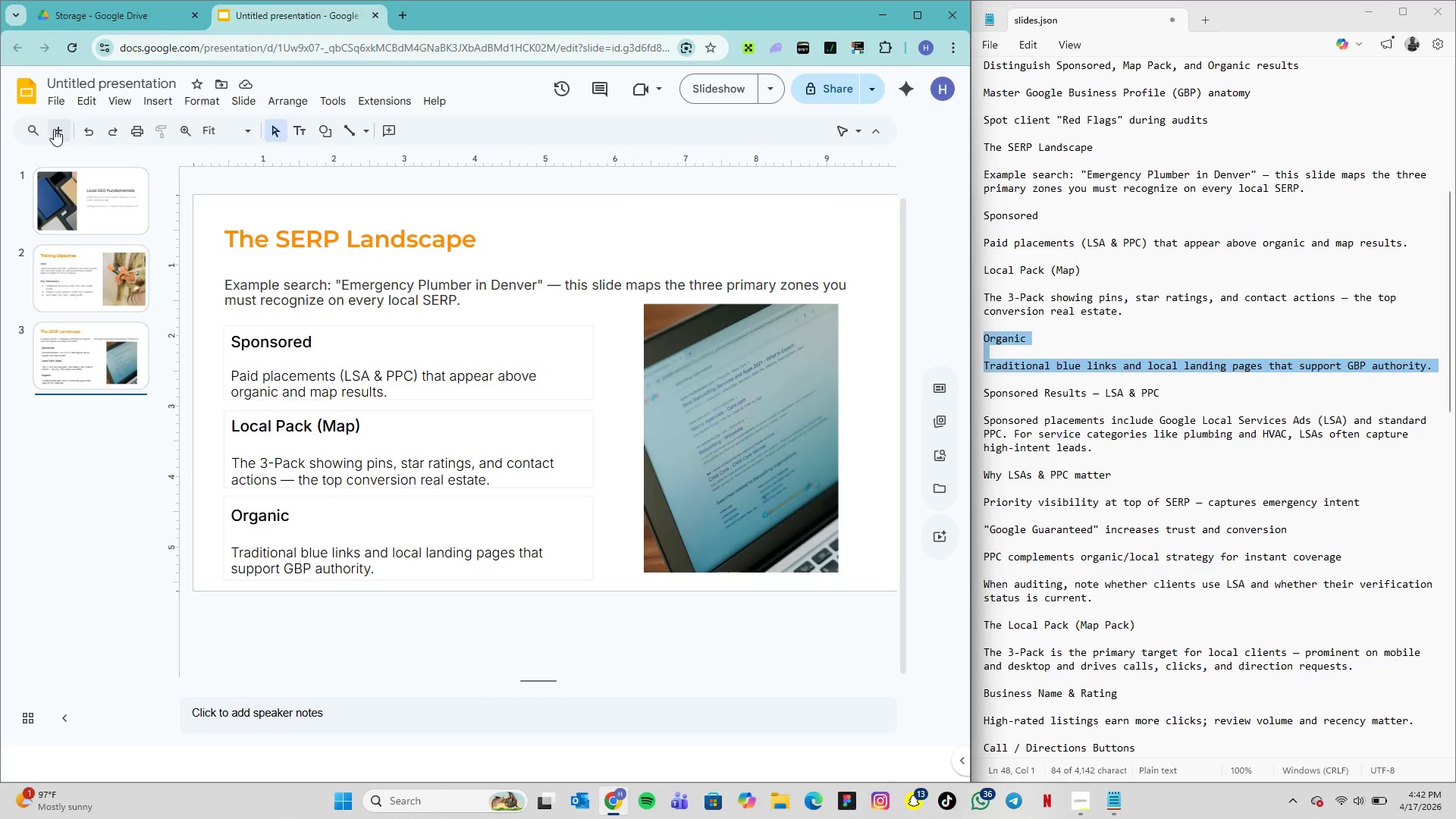 
left_click([60, 129])
 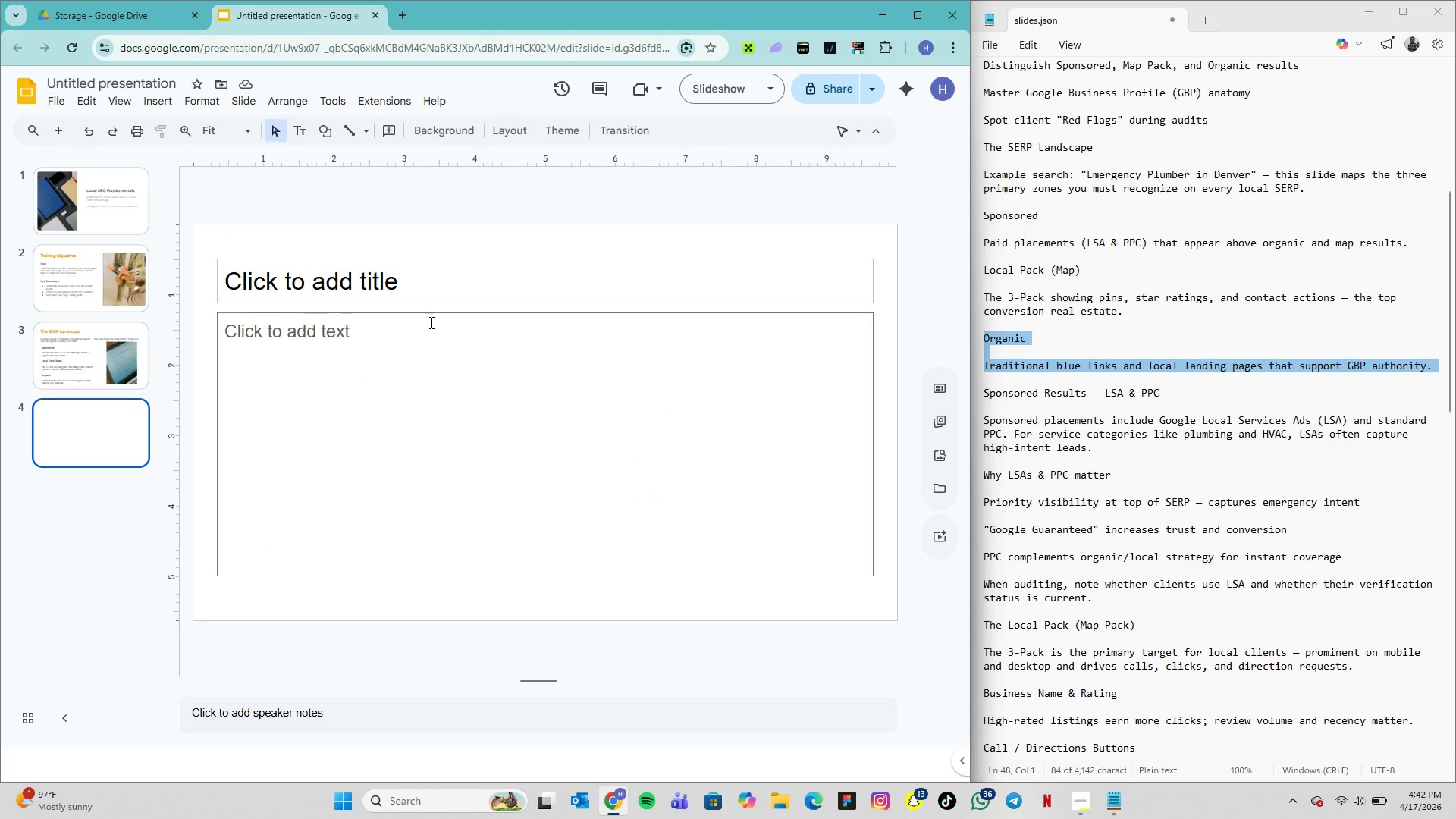 
wait(12.66)
 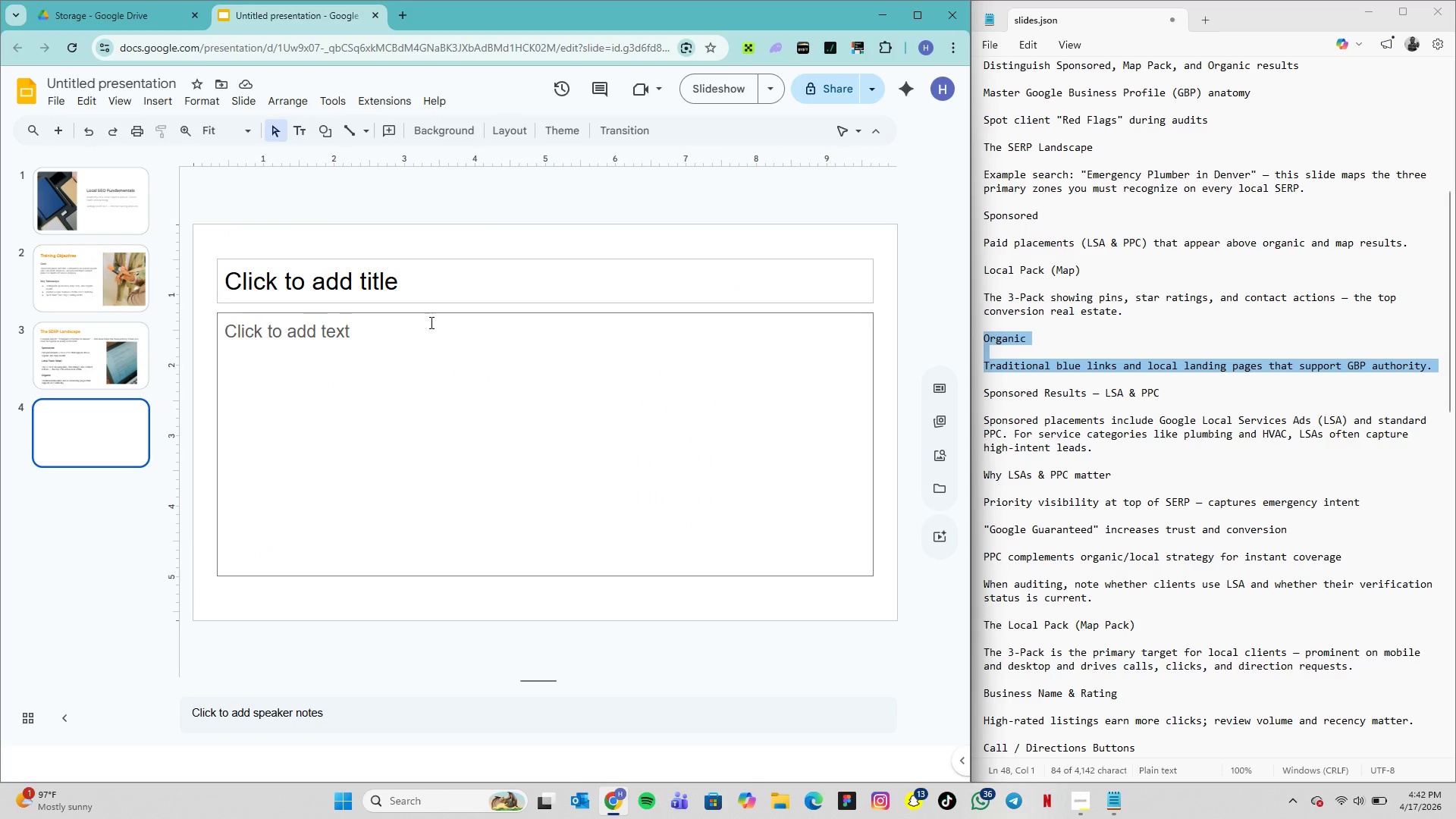 
scroll: coordinate [1305, 450], scroll_direction: down, amount: 19.0
 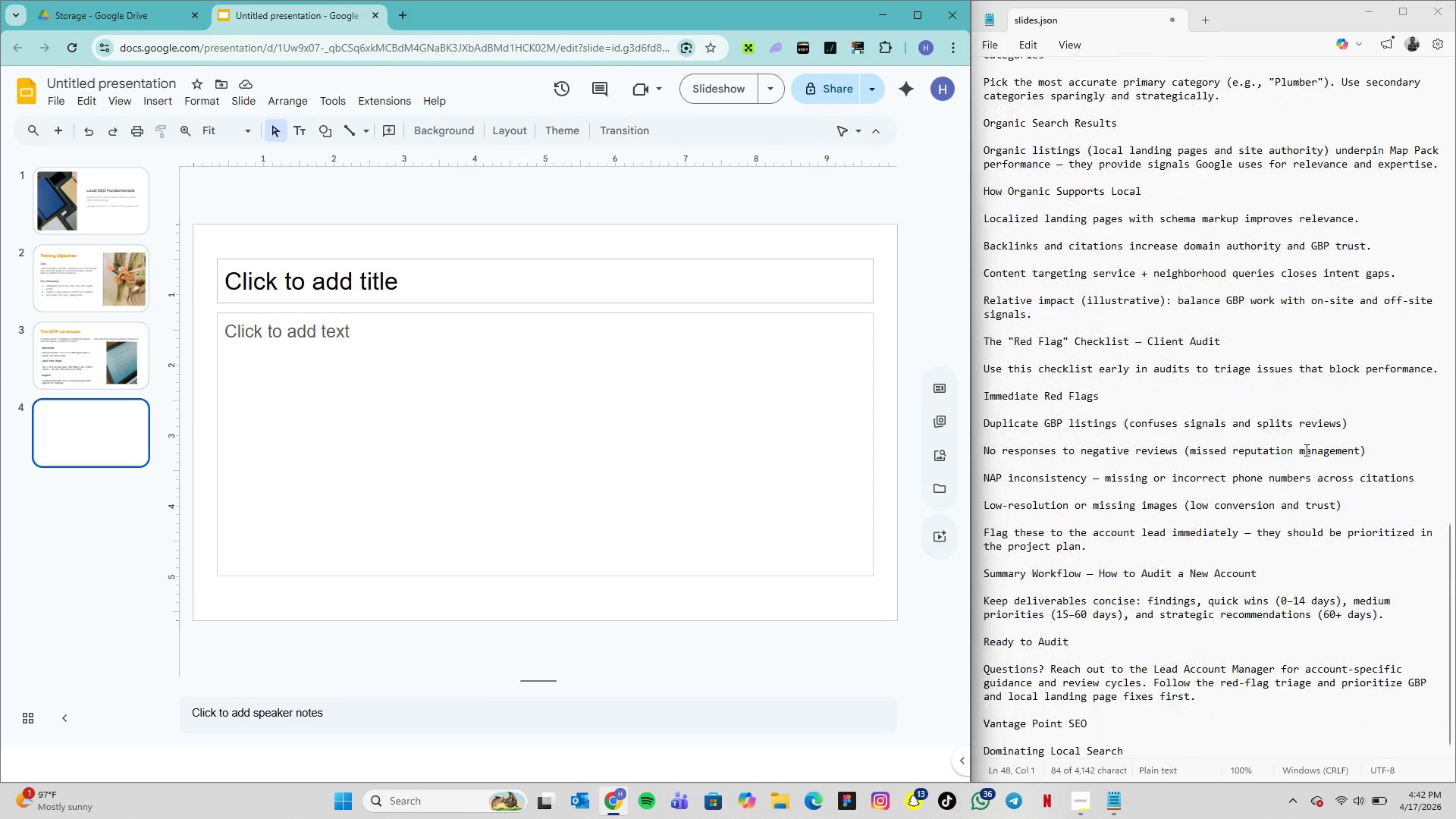 
scroll: coordinate [1305, 450], scroll_direction: up, amount: 4.0
 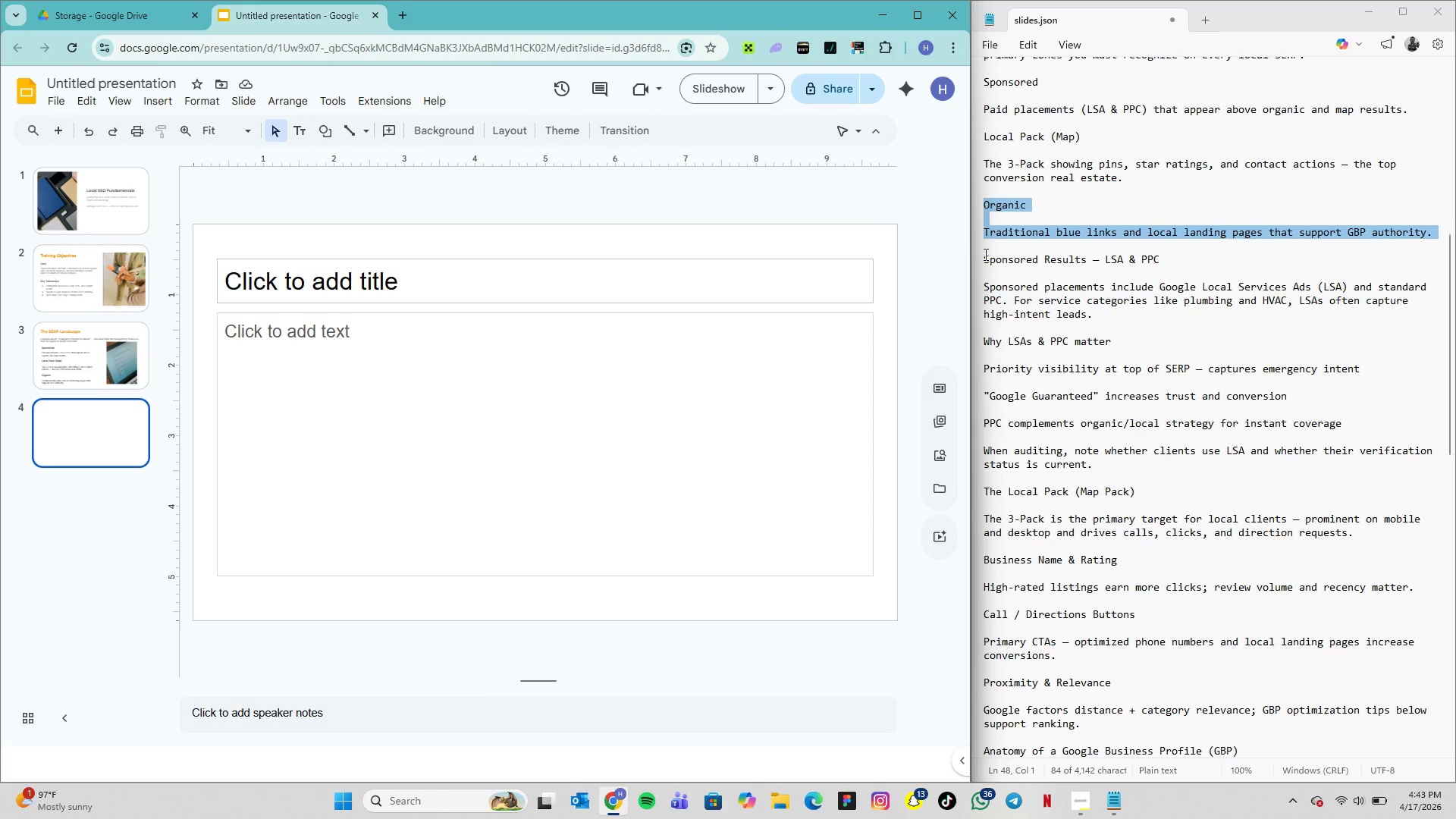 
left_click_drag(start_coordinate=[984, 254], to_coordinate=[1159, 262])
 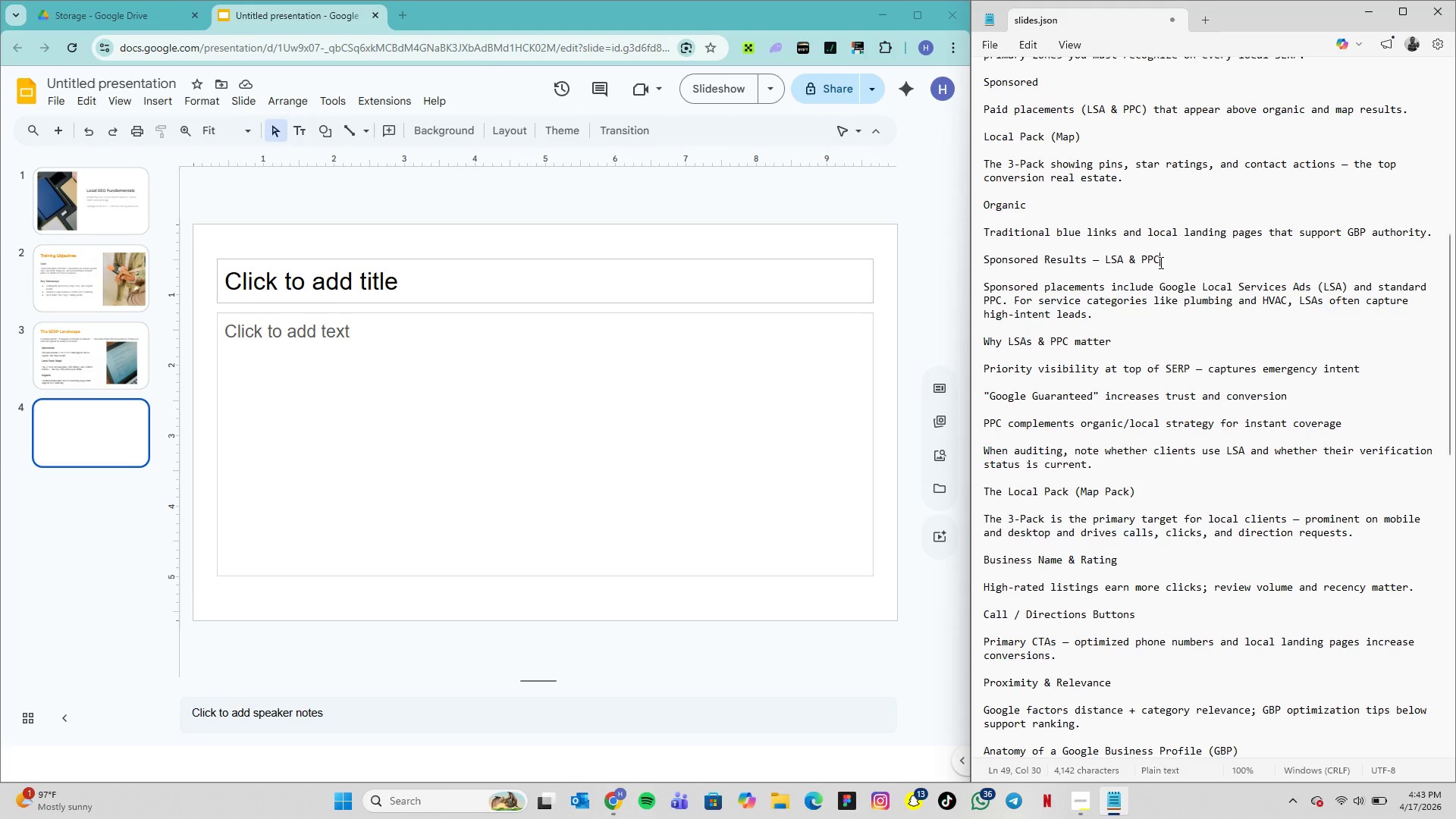 
left_click([1159, 262])
 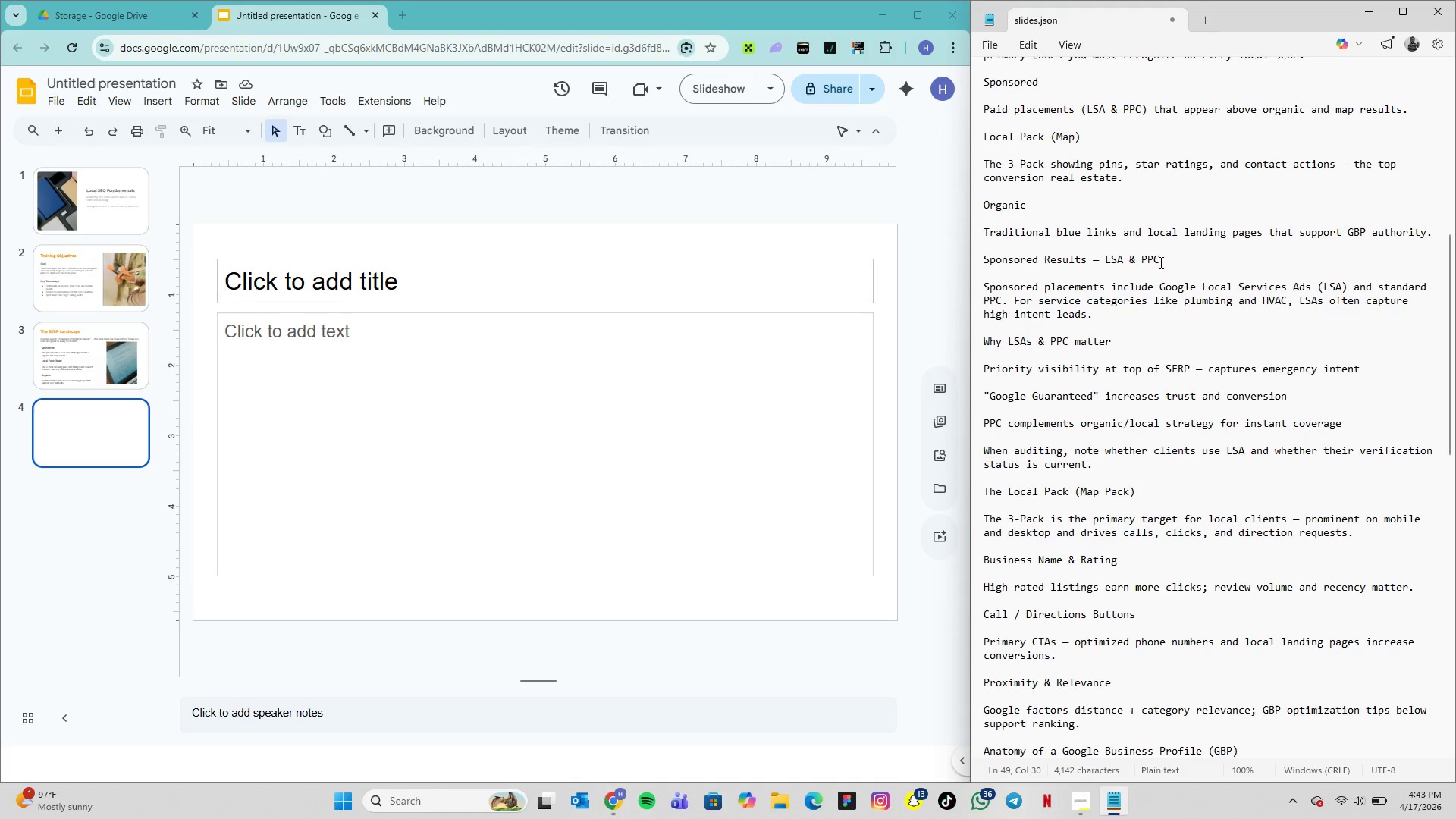 
key(Control+C)
 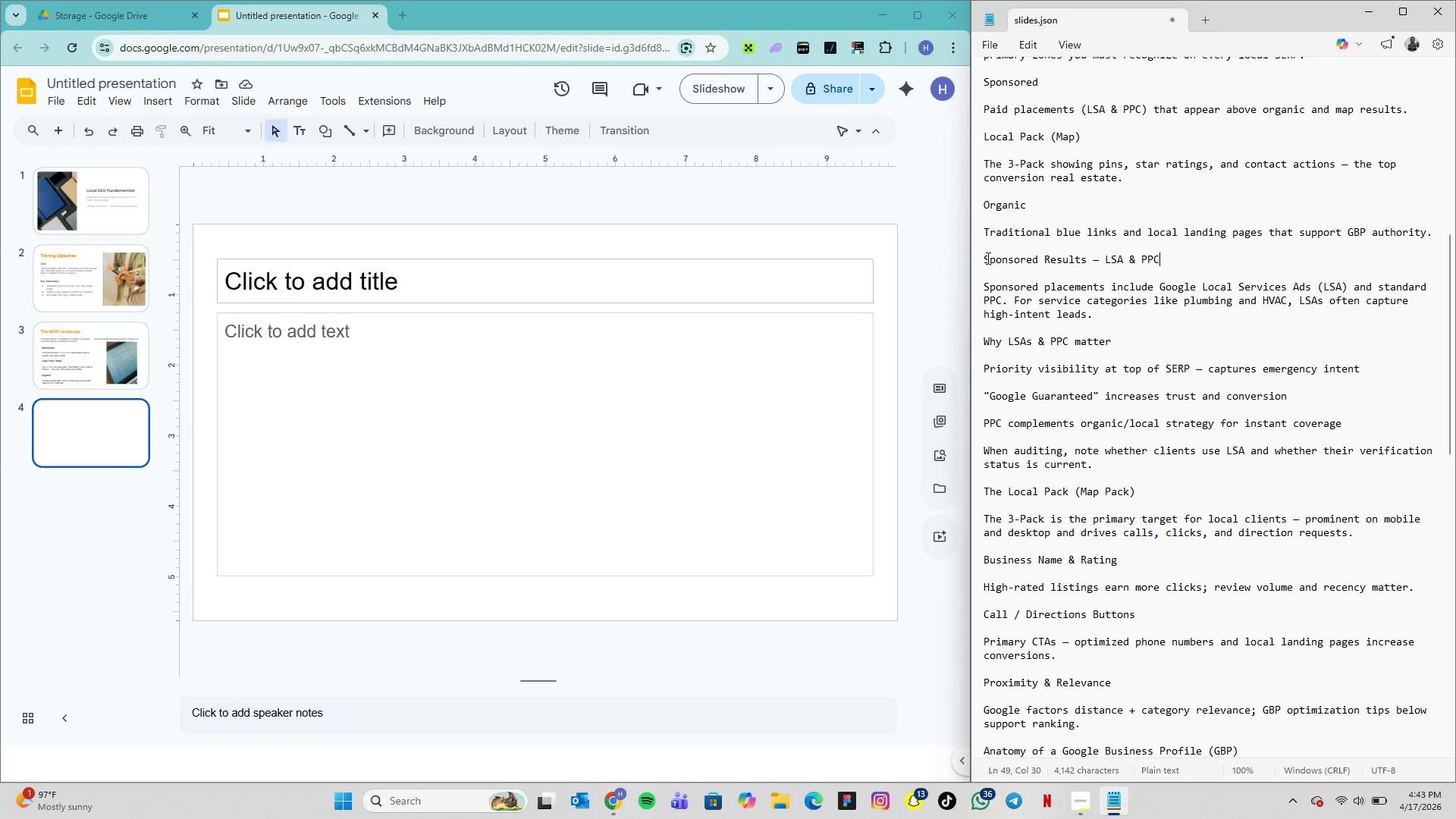 
wait(5.94)
 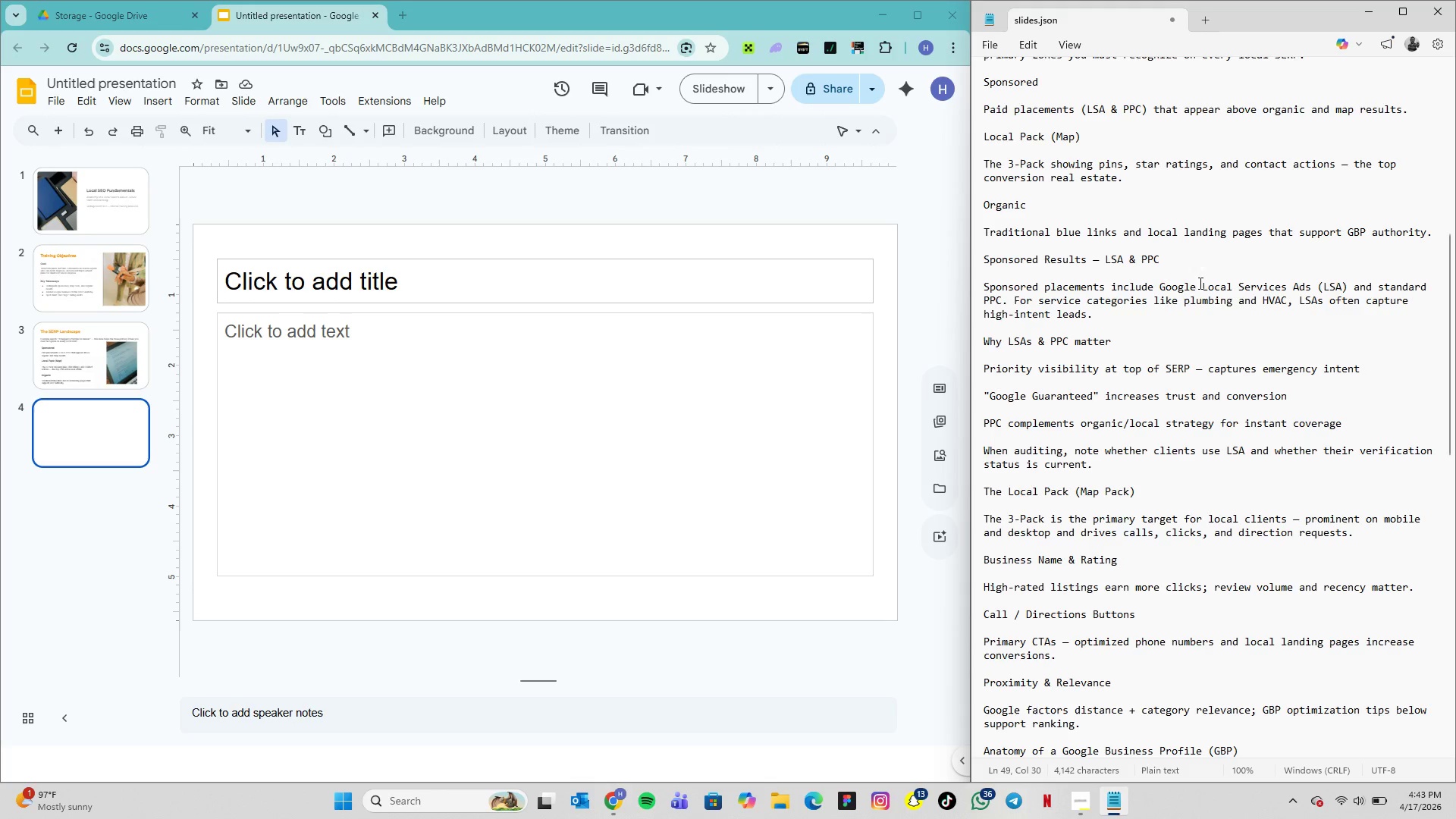 
left_click_drag(start_coordinate=[984, 257], to_coordinate=[1164, 259])
 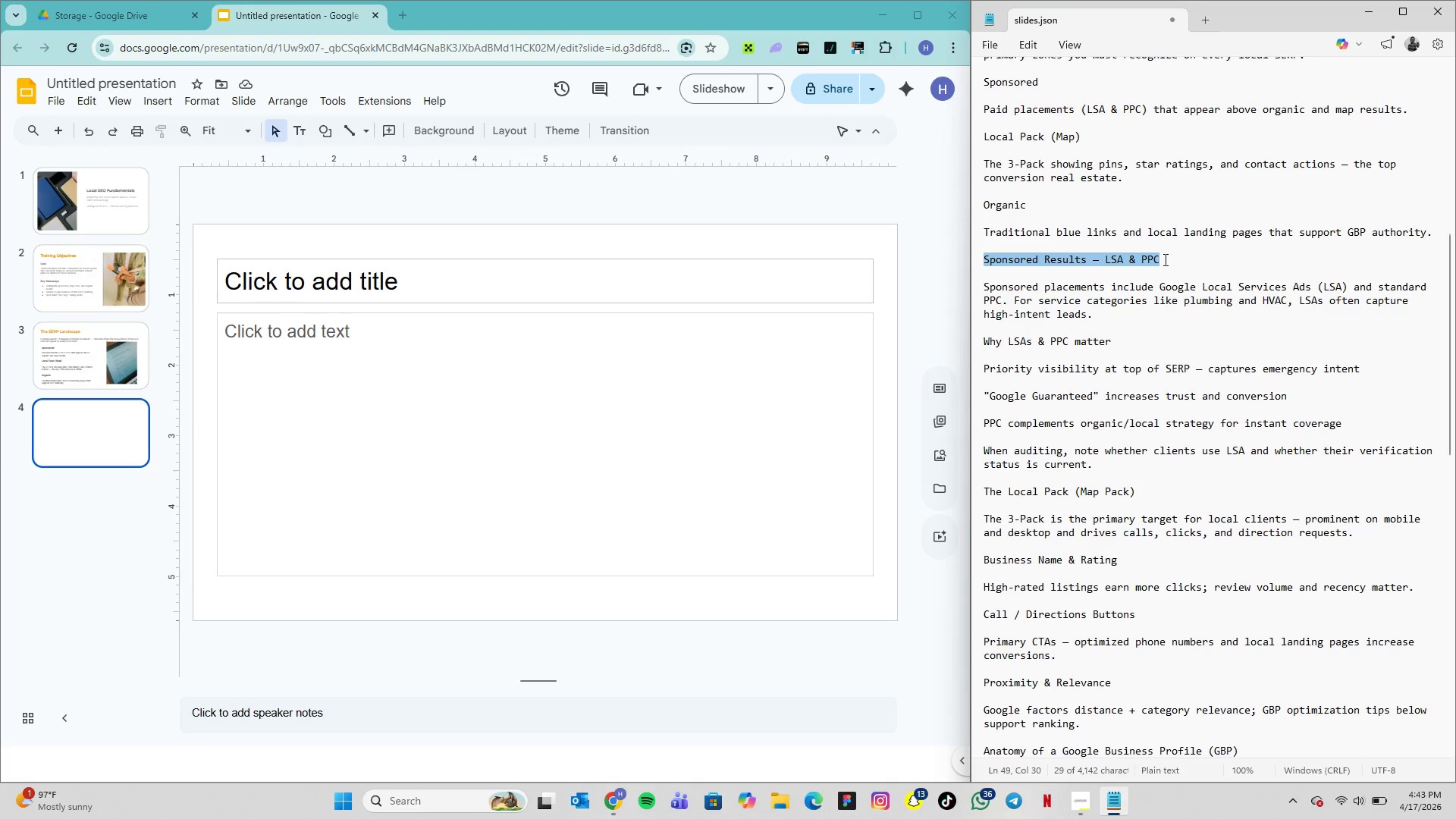 
key(Control+C)
 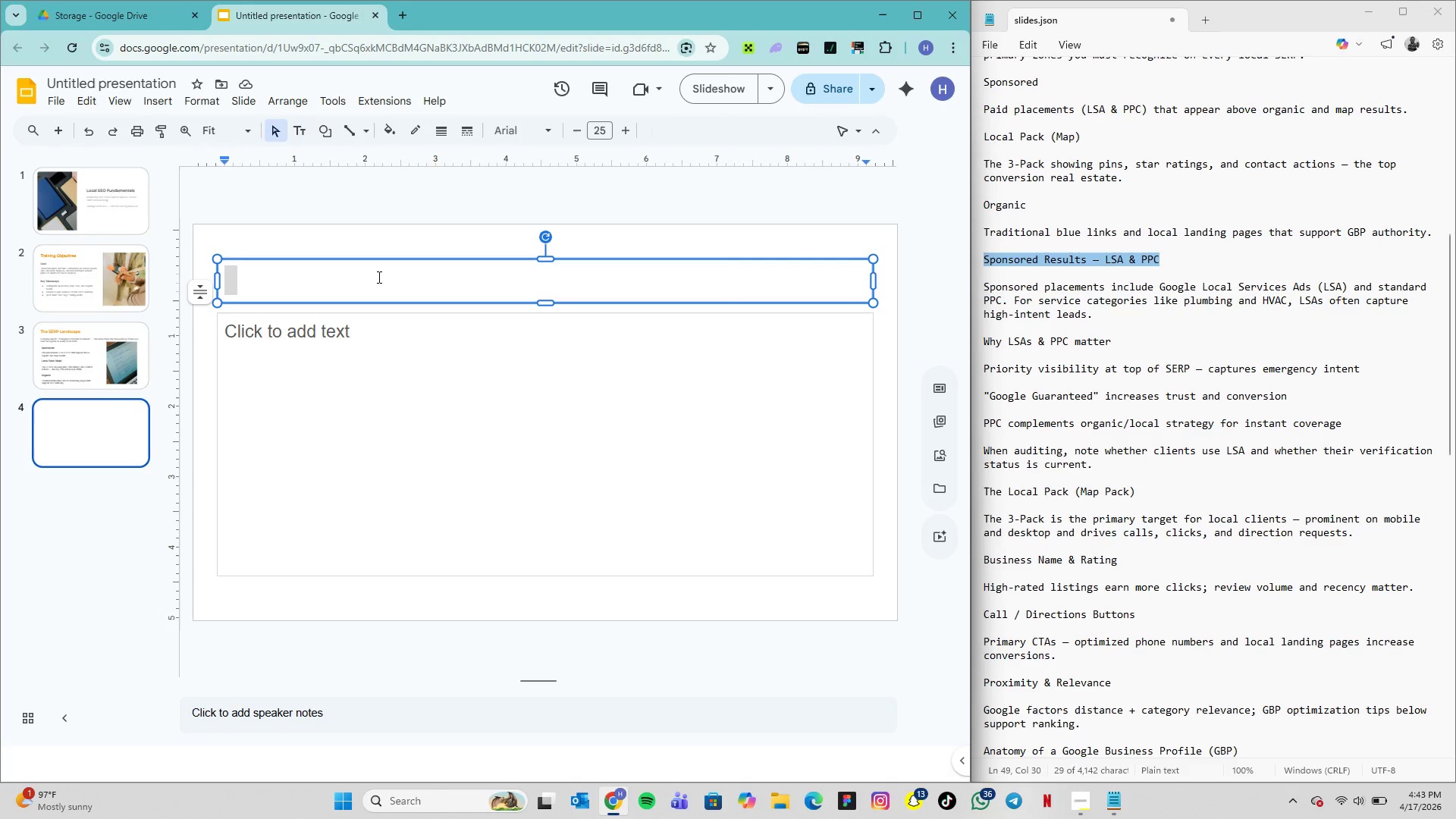 
double_click([378, 277])
 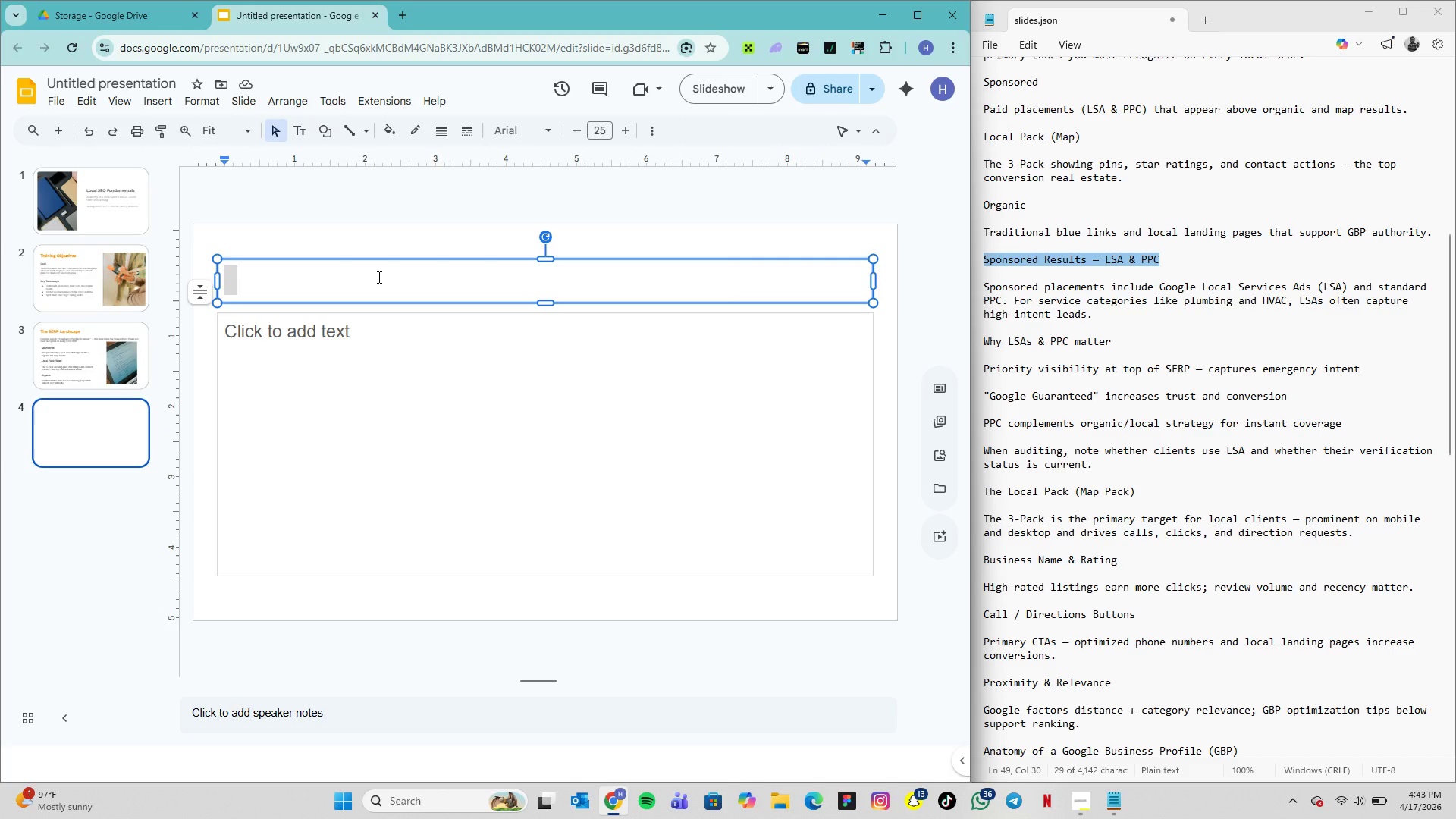 
key(Control+V)
 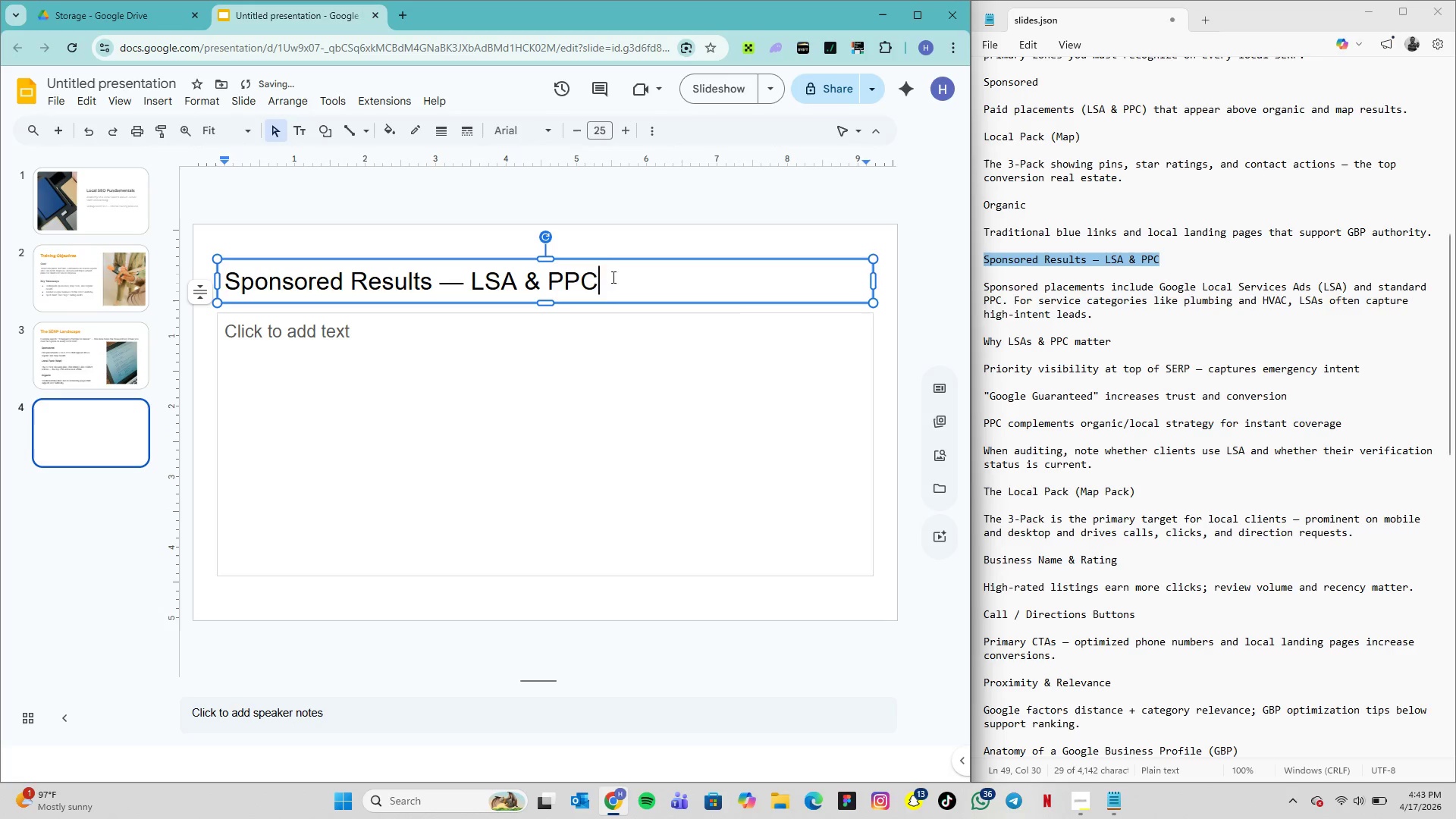 
left_click_drag(start_coordinate=[620, 277], to_coordinate=[231, 279])
 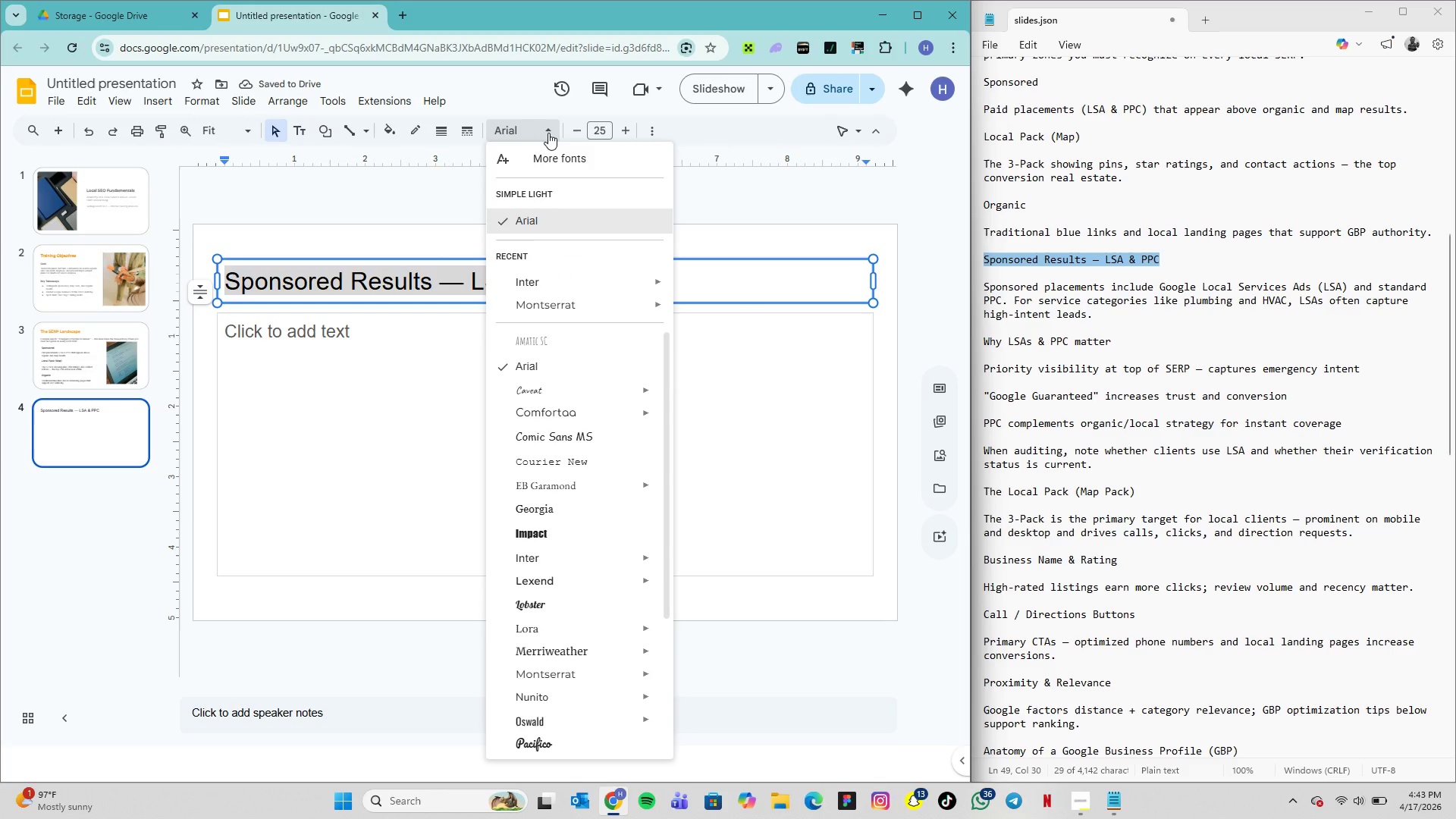 
left_click([548, 133])
 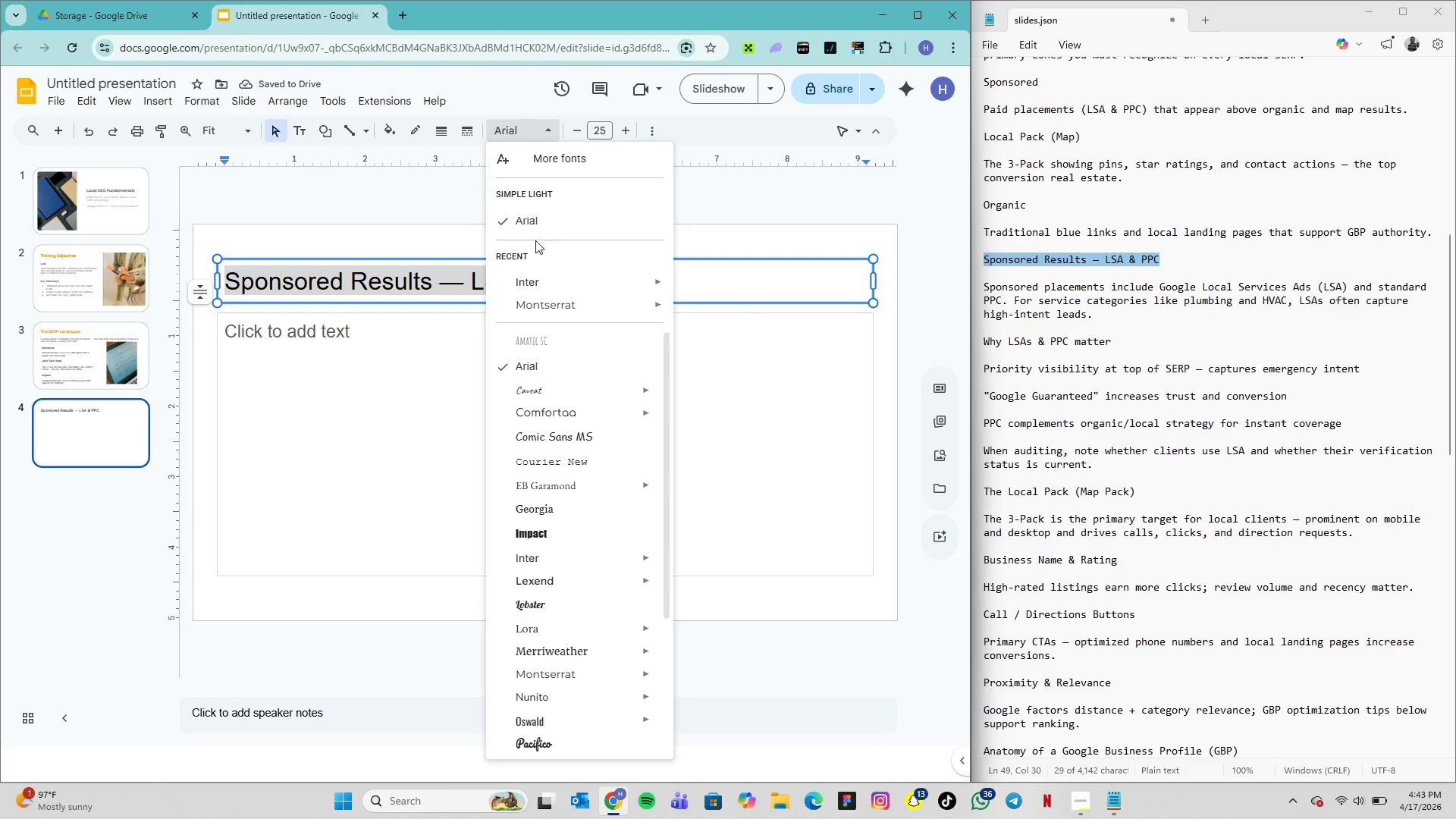 
mouse_move([548, 281])
 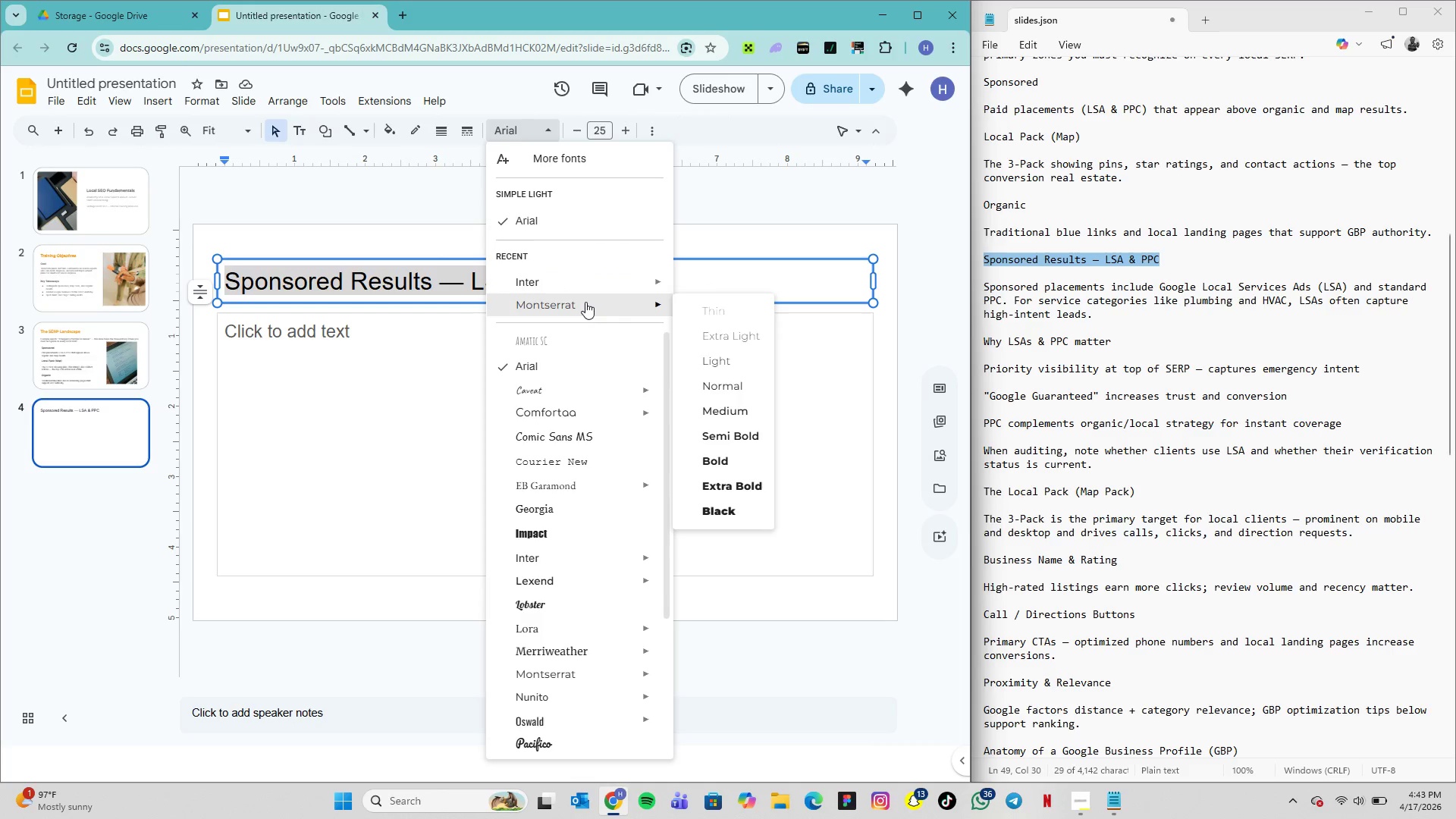 
left_click([585, 302])
 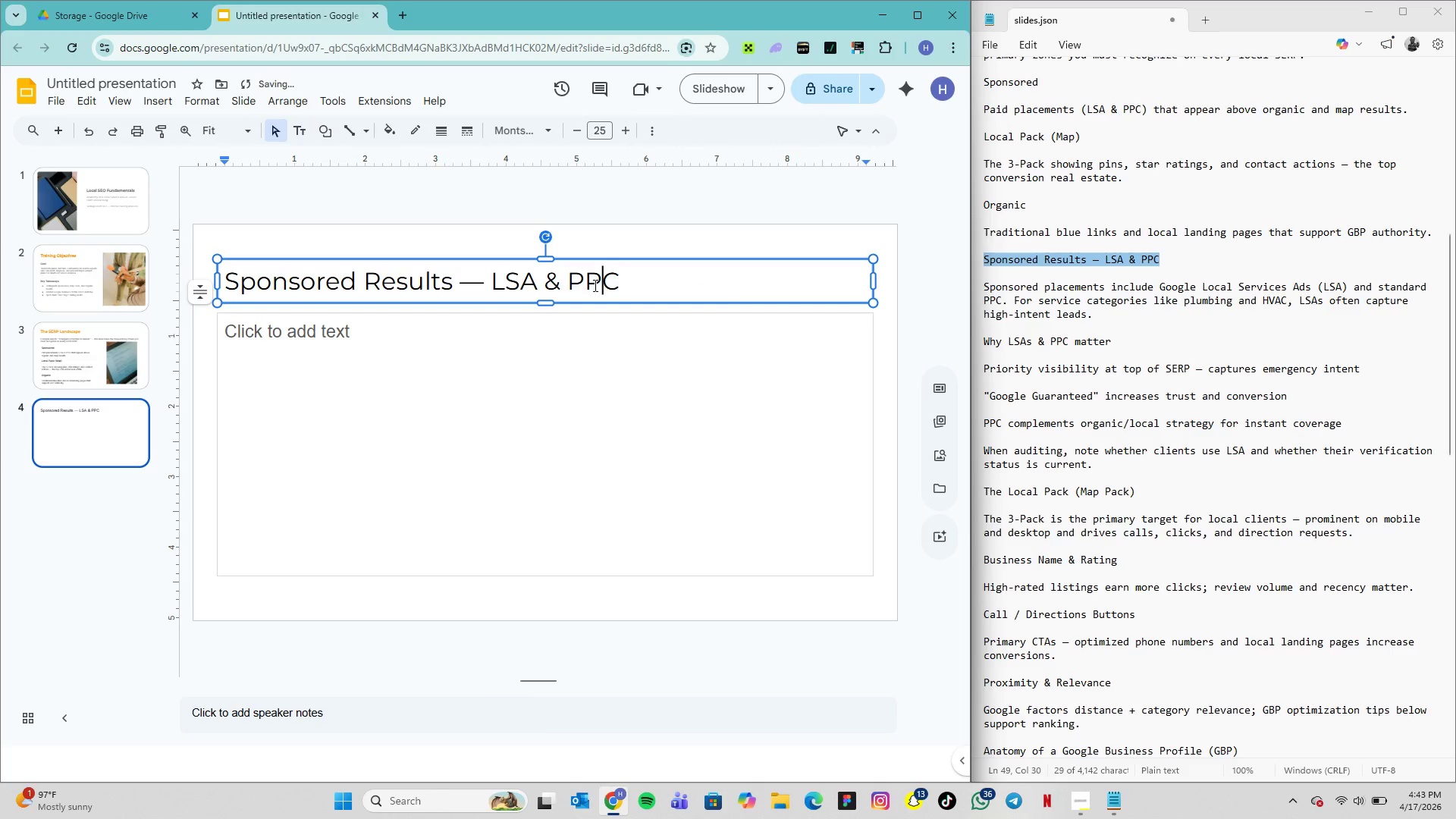 
double_click([594, 285])
 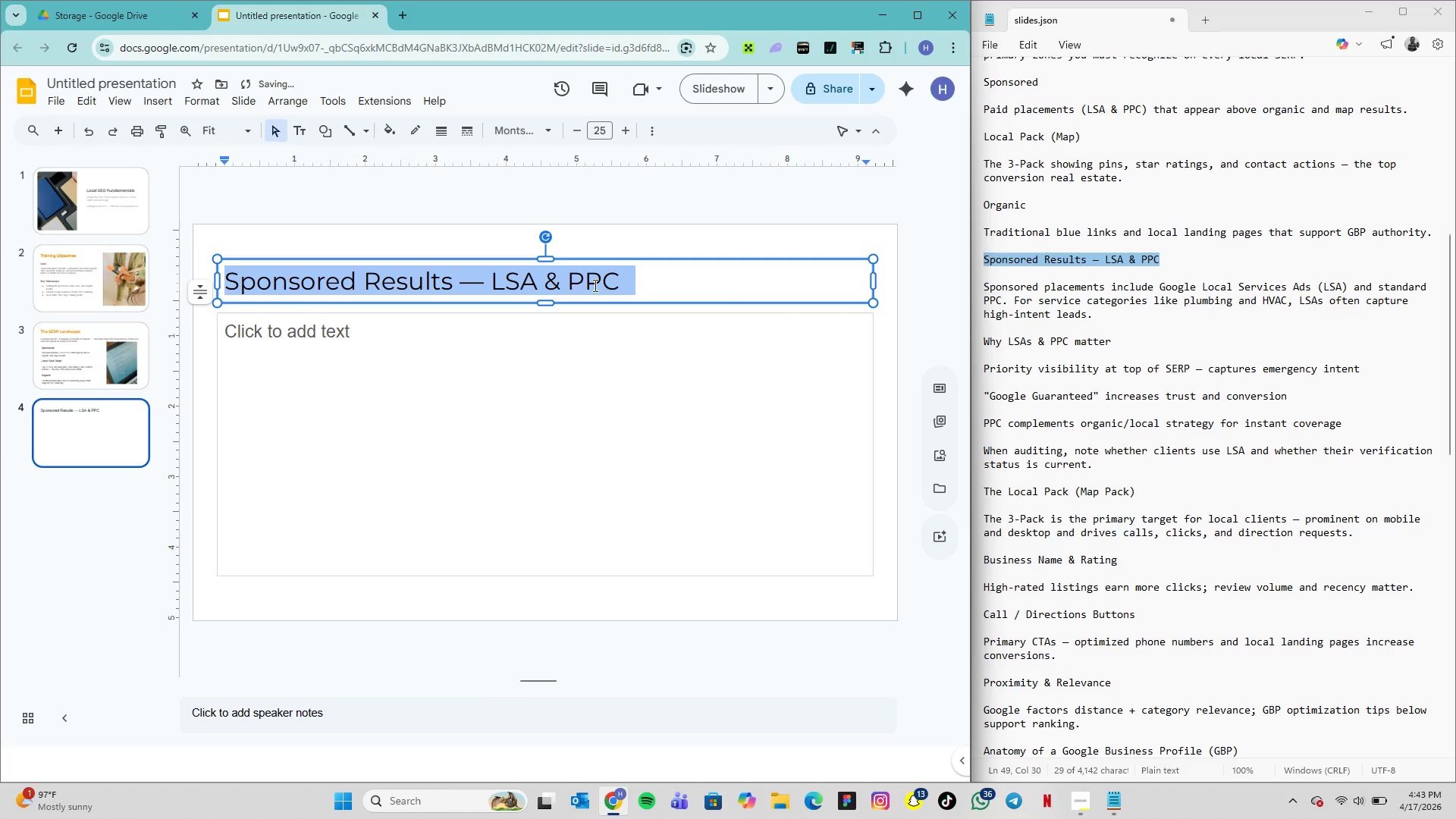 
triple_click([594, 285])
 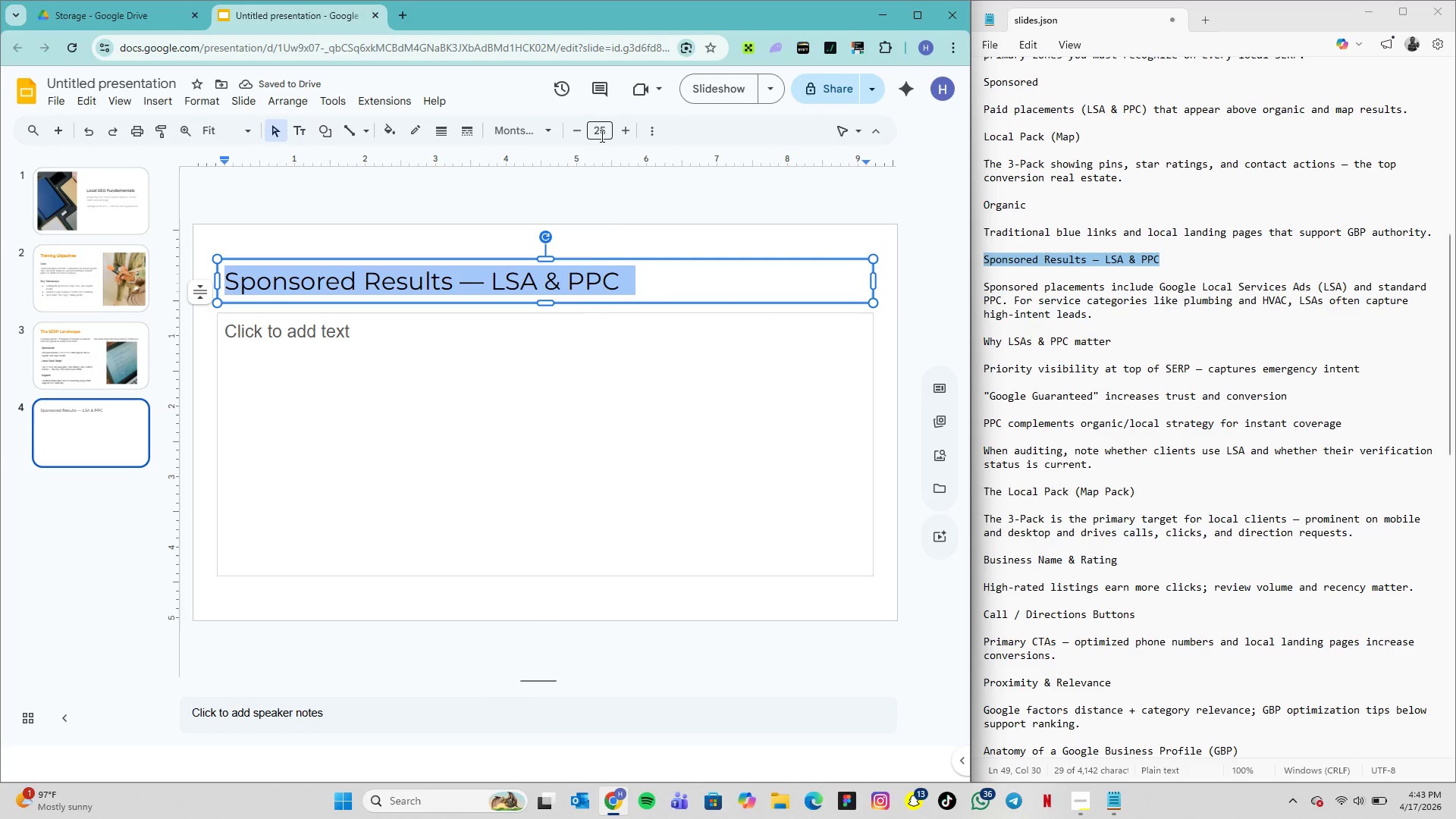 
left_click([601, 136])
 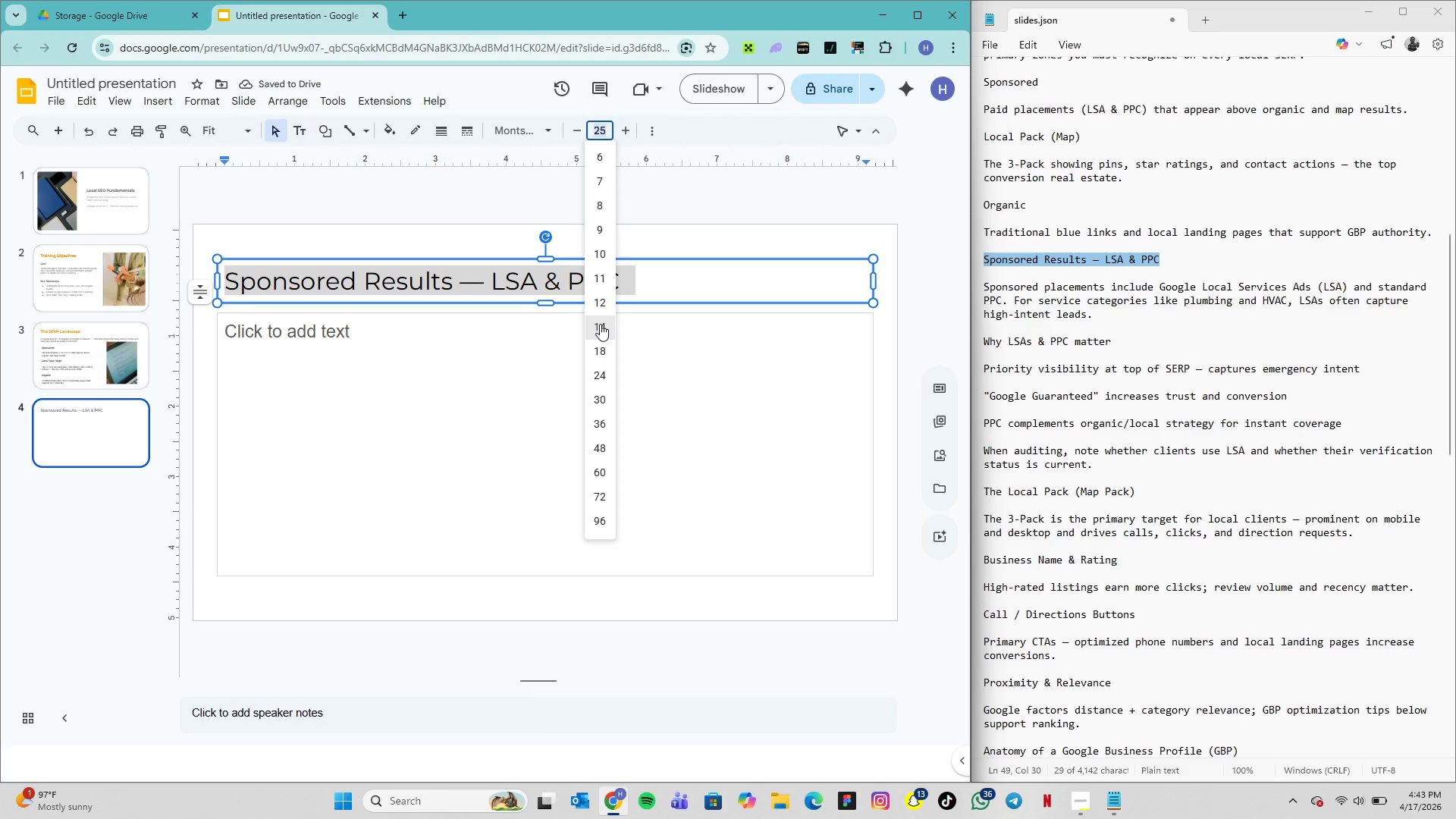 
left_click([600, 324])
 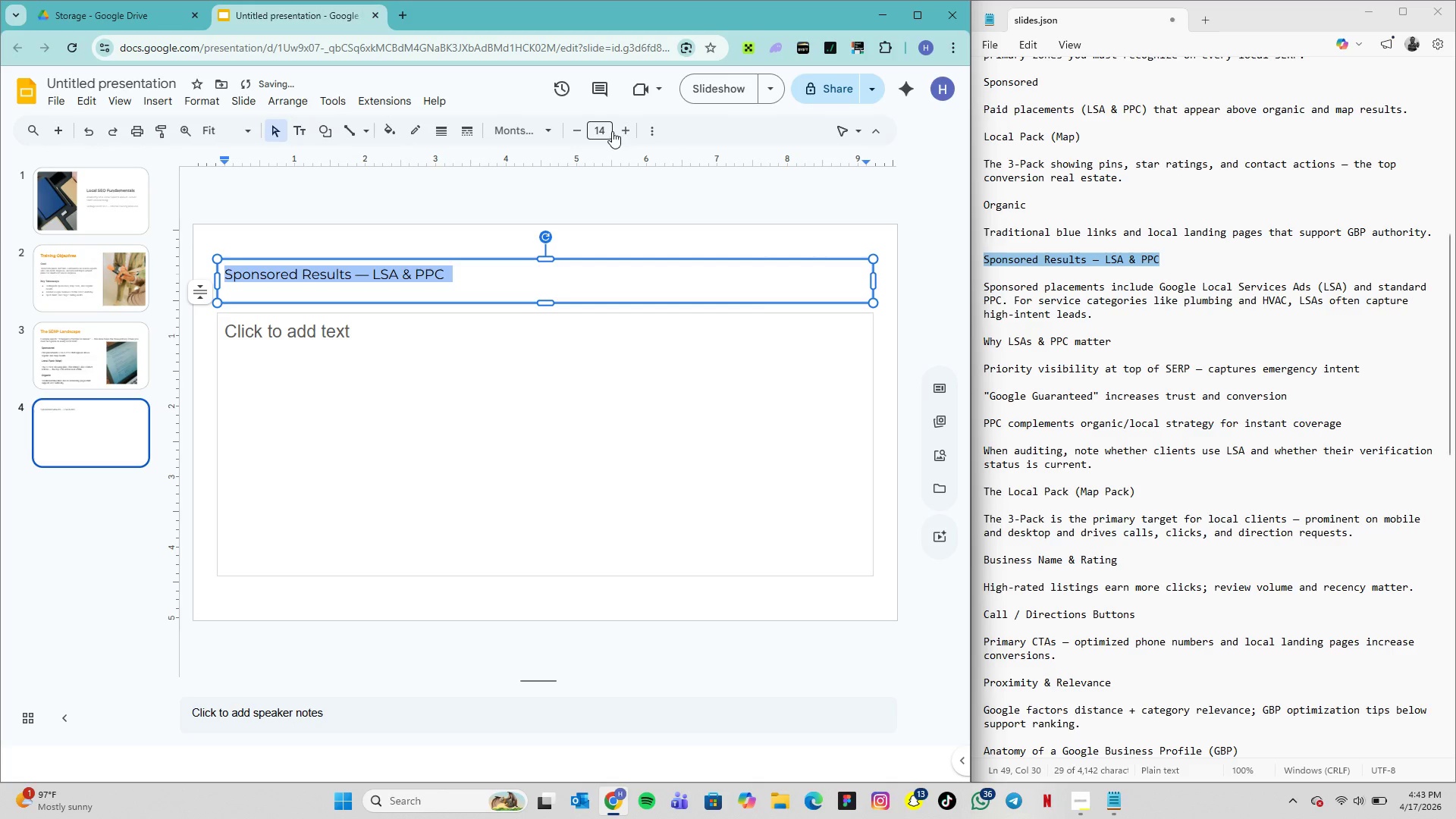 
double_click([610, 131])
 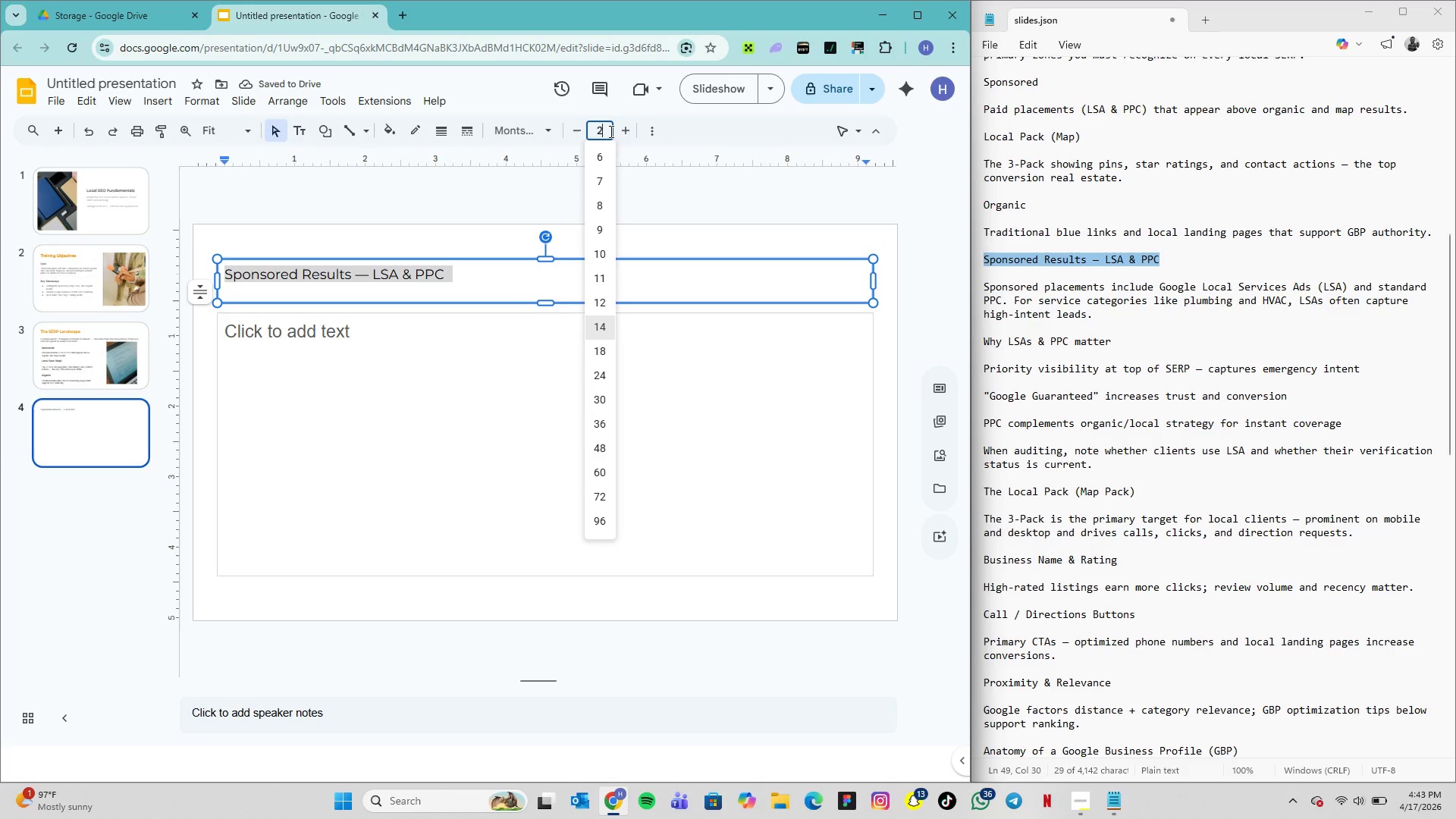 
type(24)
 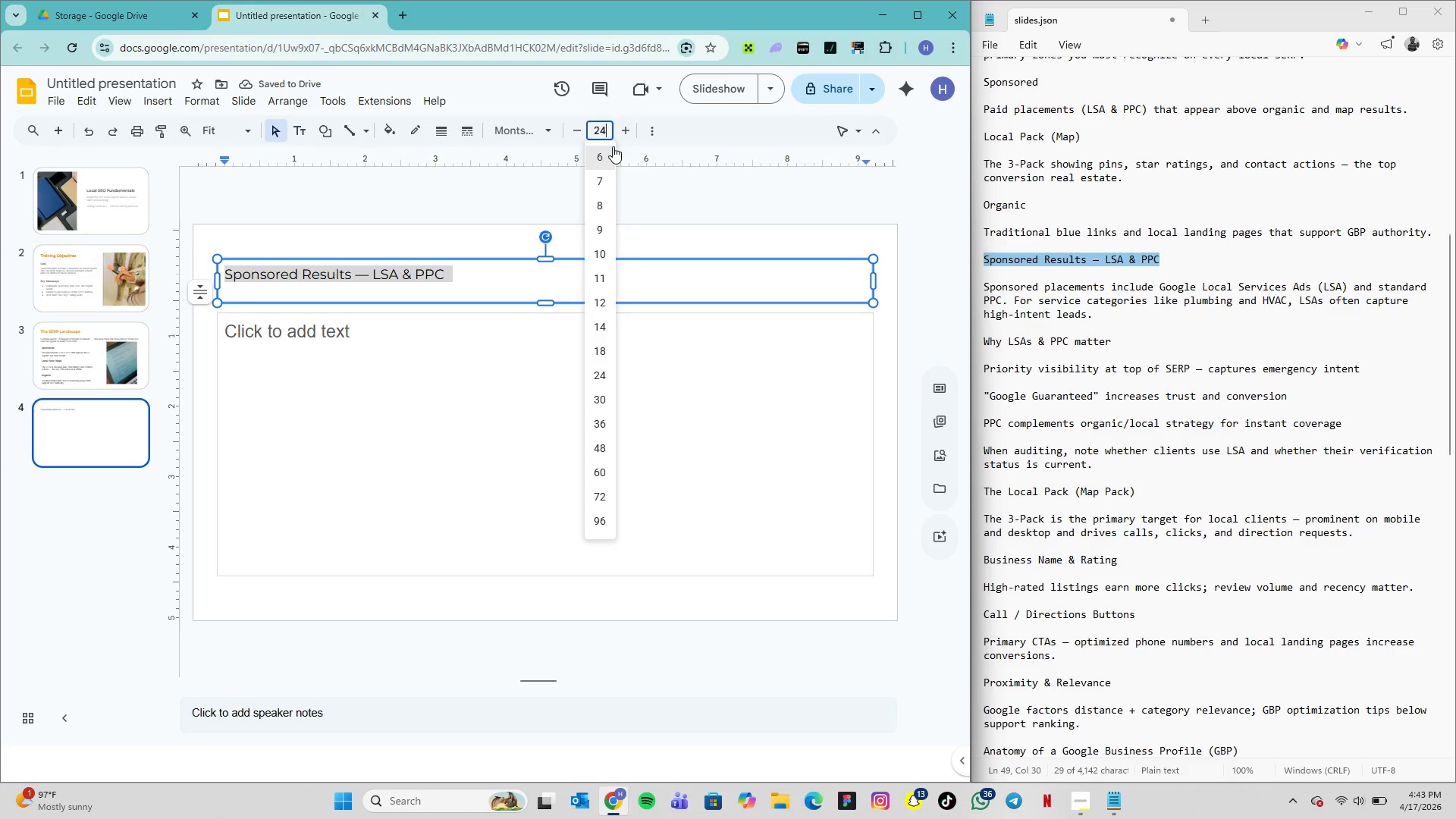 
key(Enter)
 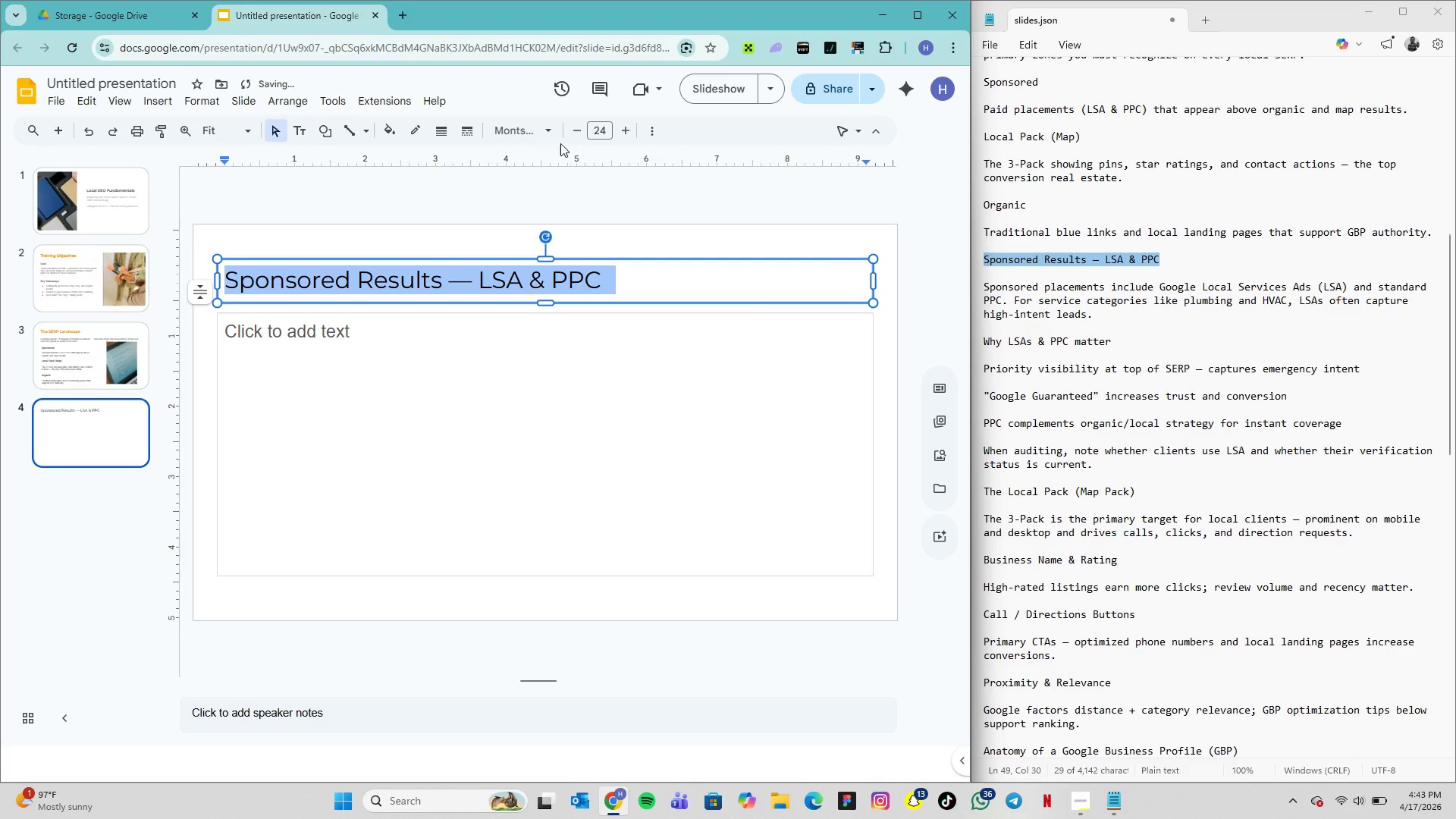 
left_click([554, 127])
 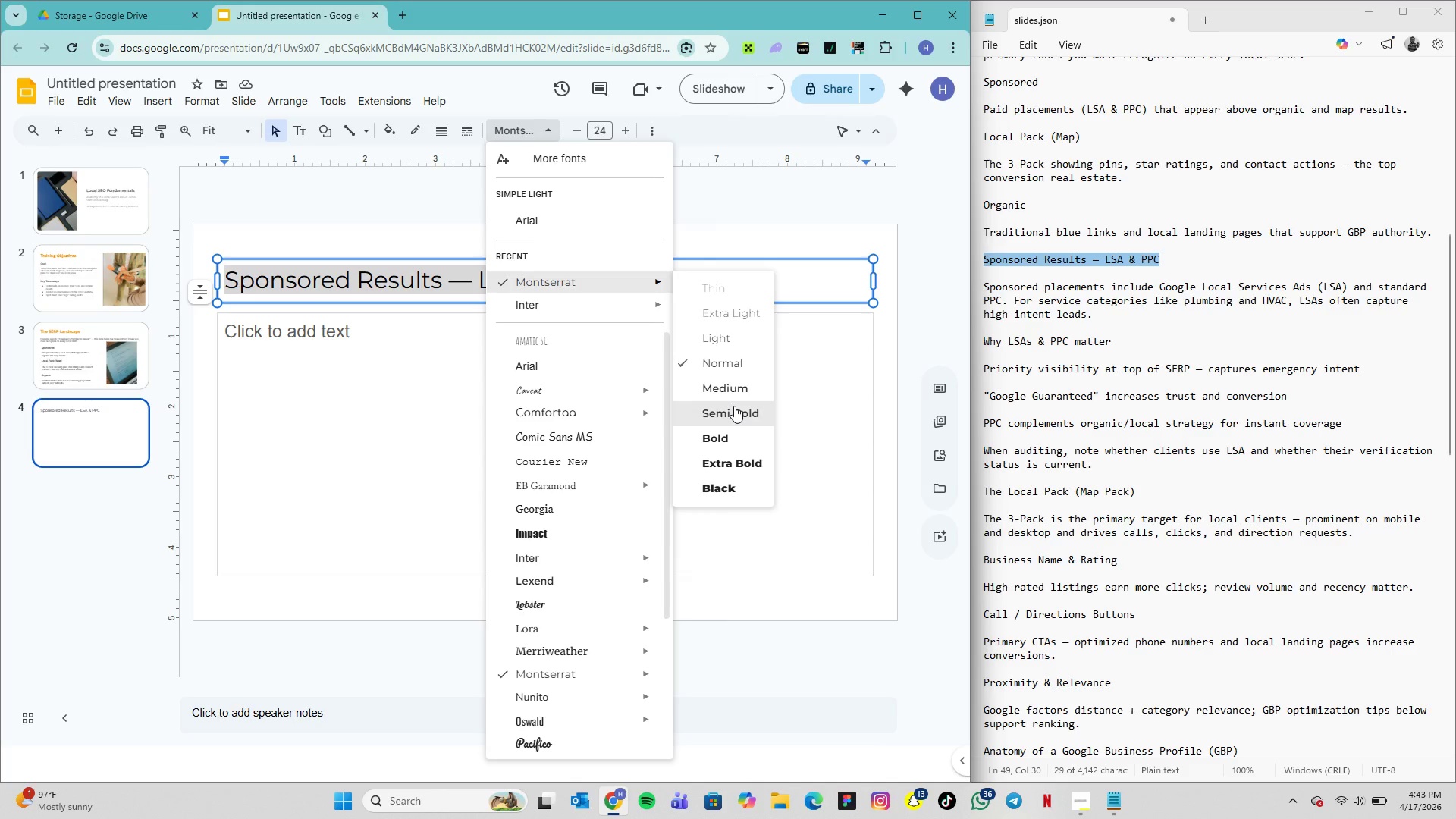 
left_click([733, 407])
 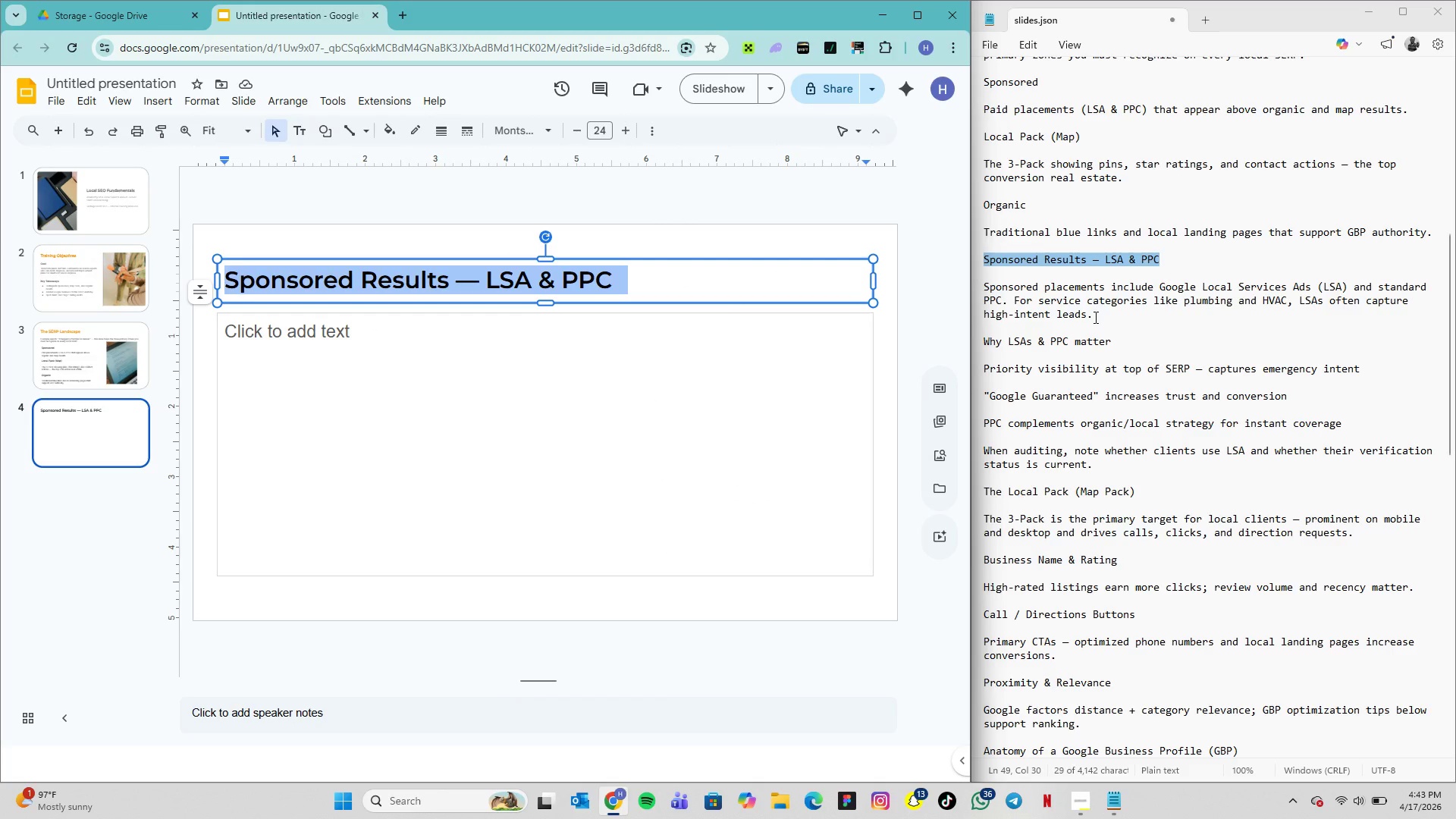 
wait(7.78)
 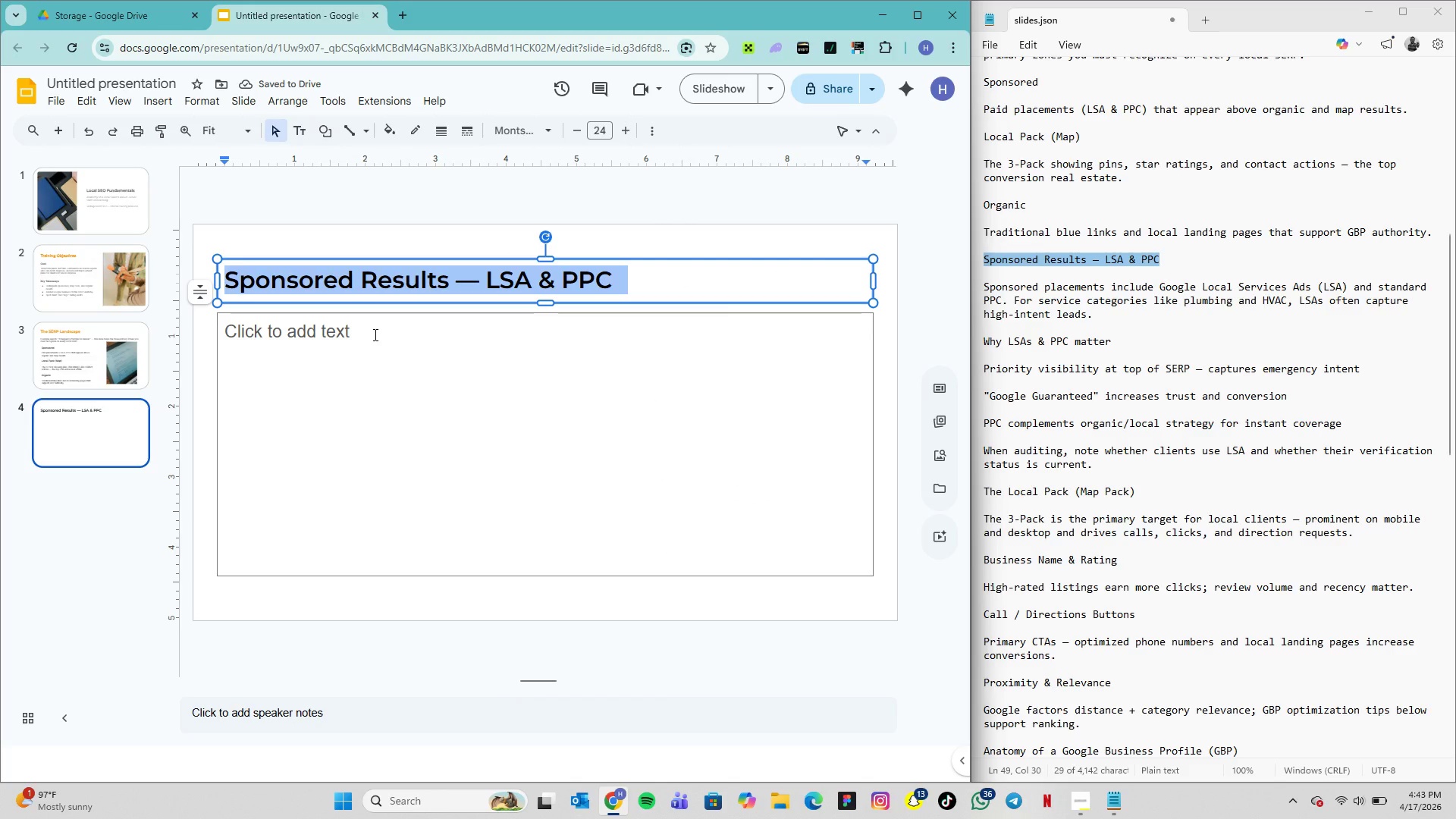 
left_click_drag(start_coordinate=[1094, 321], to_coordinate=[981, 284])
 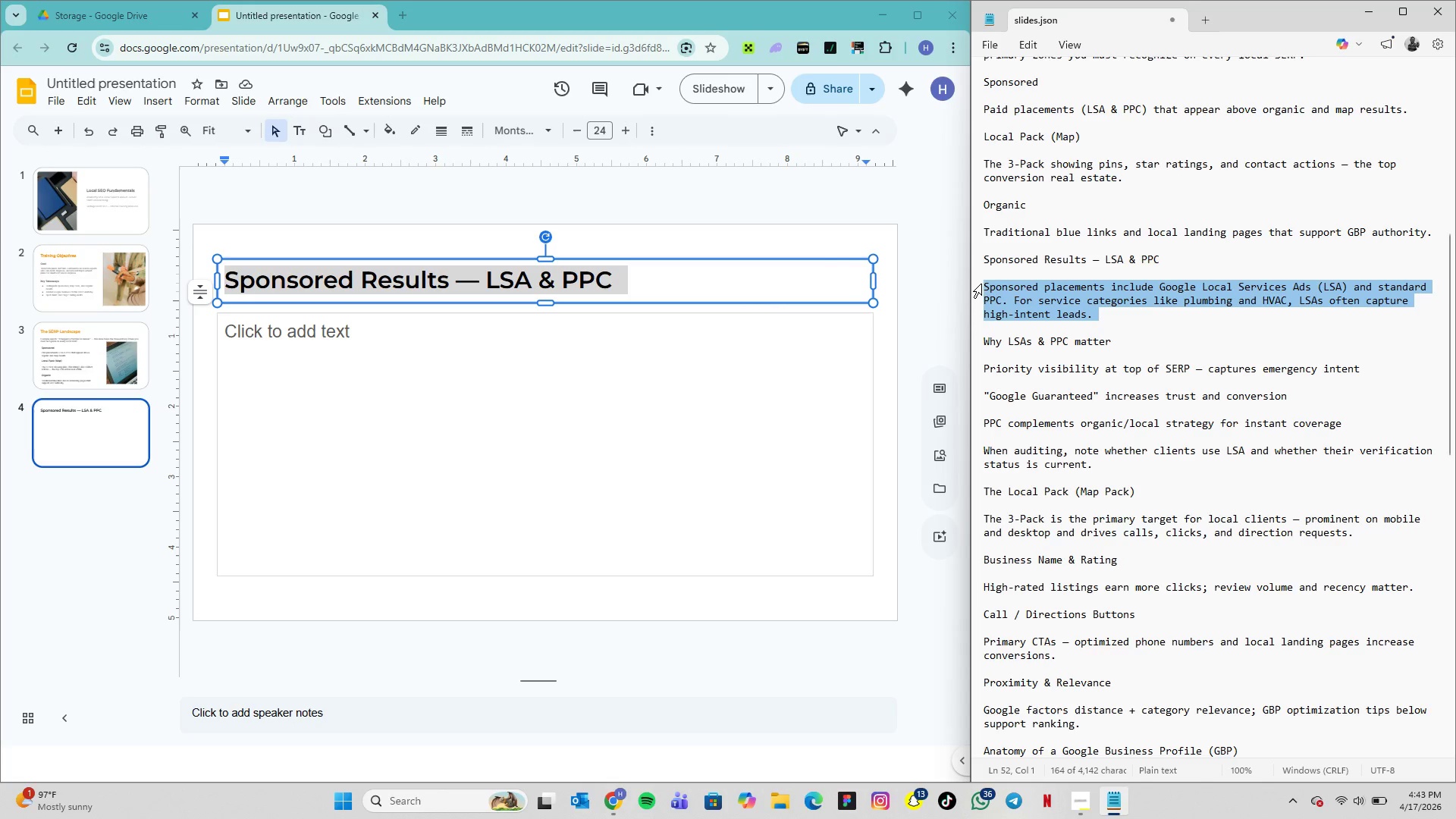 
key(Control+C)
 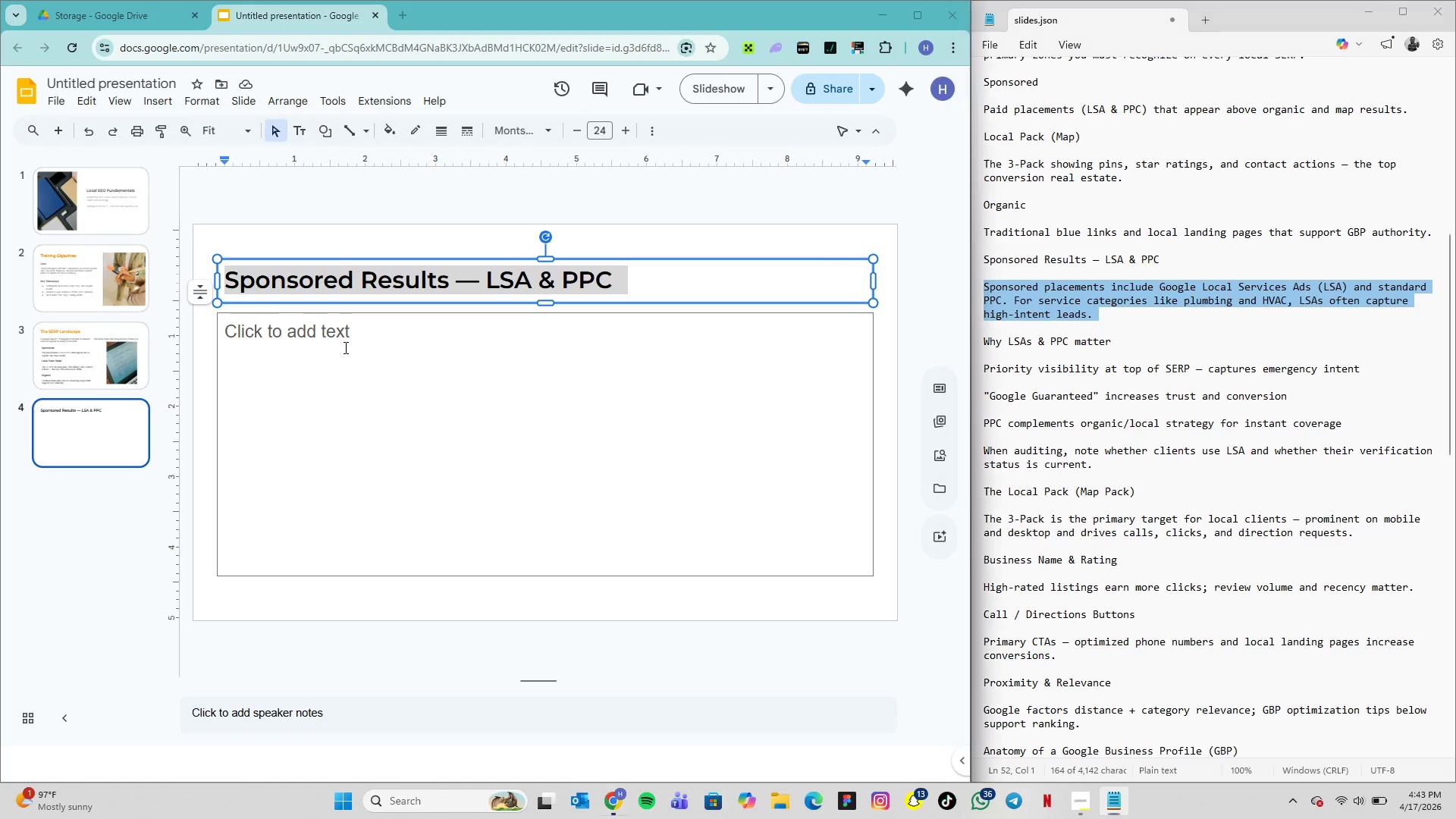 
left_click([344, 347])
 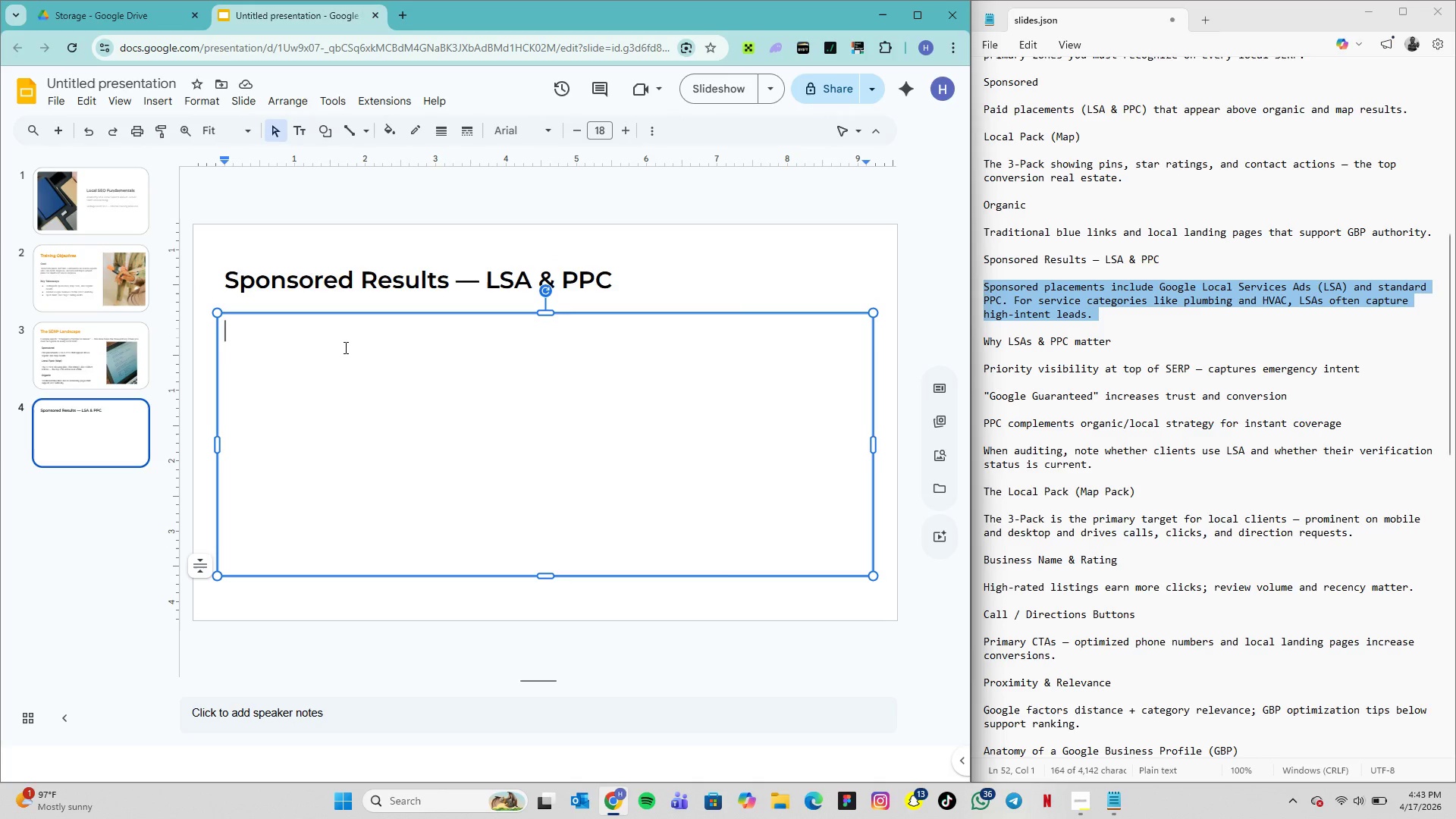 
left_click([344, 347])
 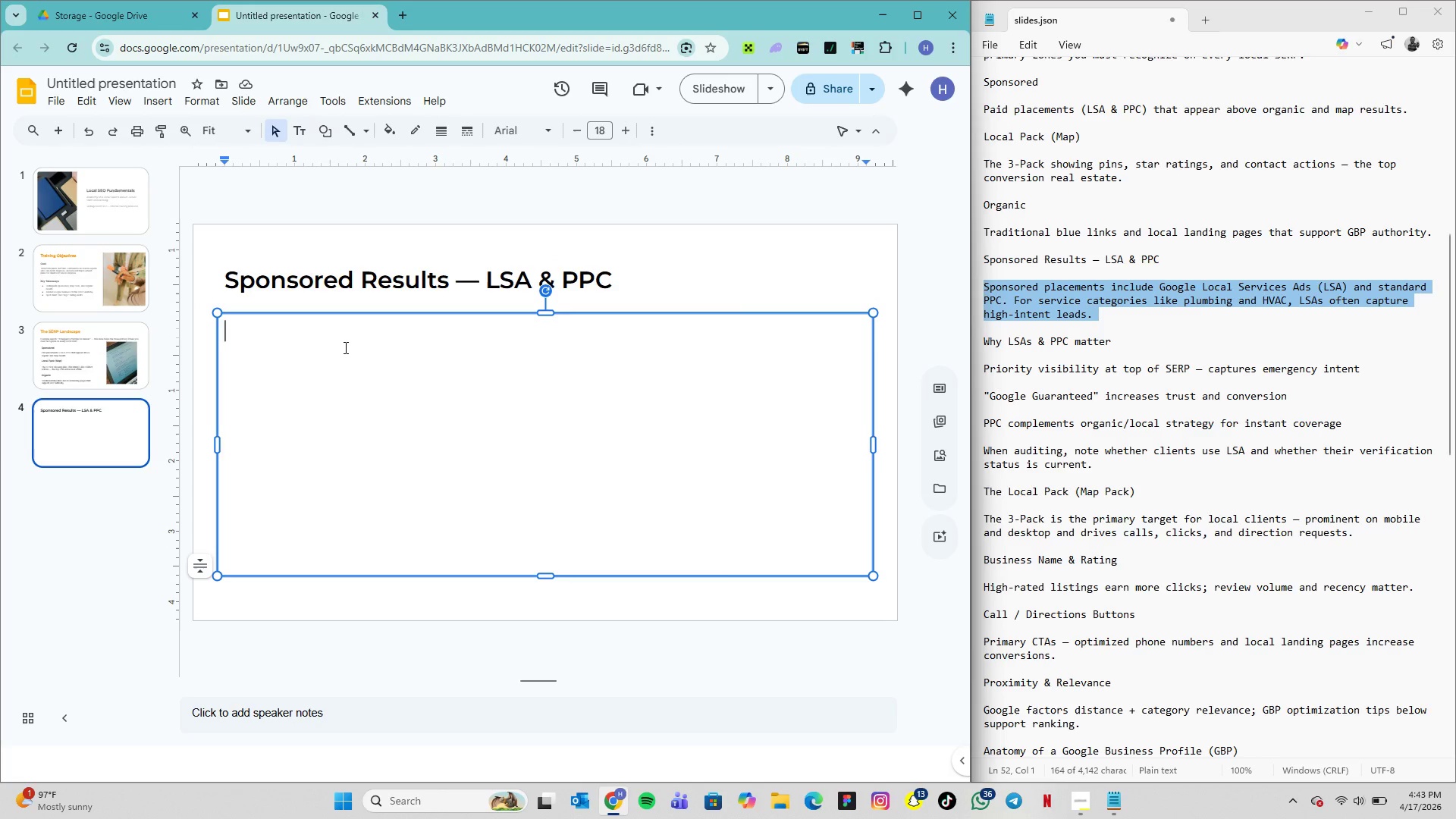 
key(Control+C)
 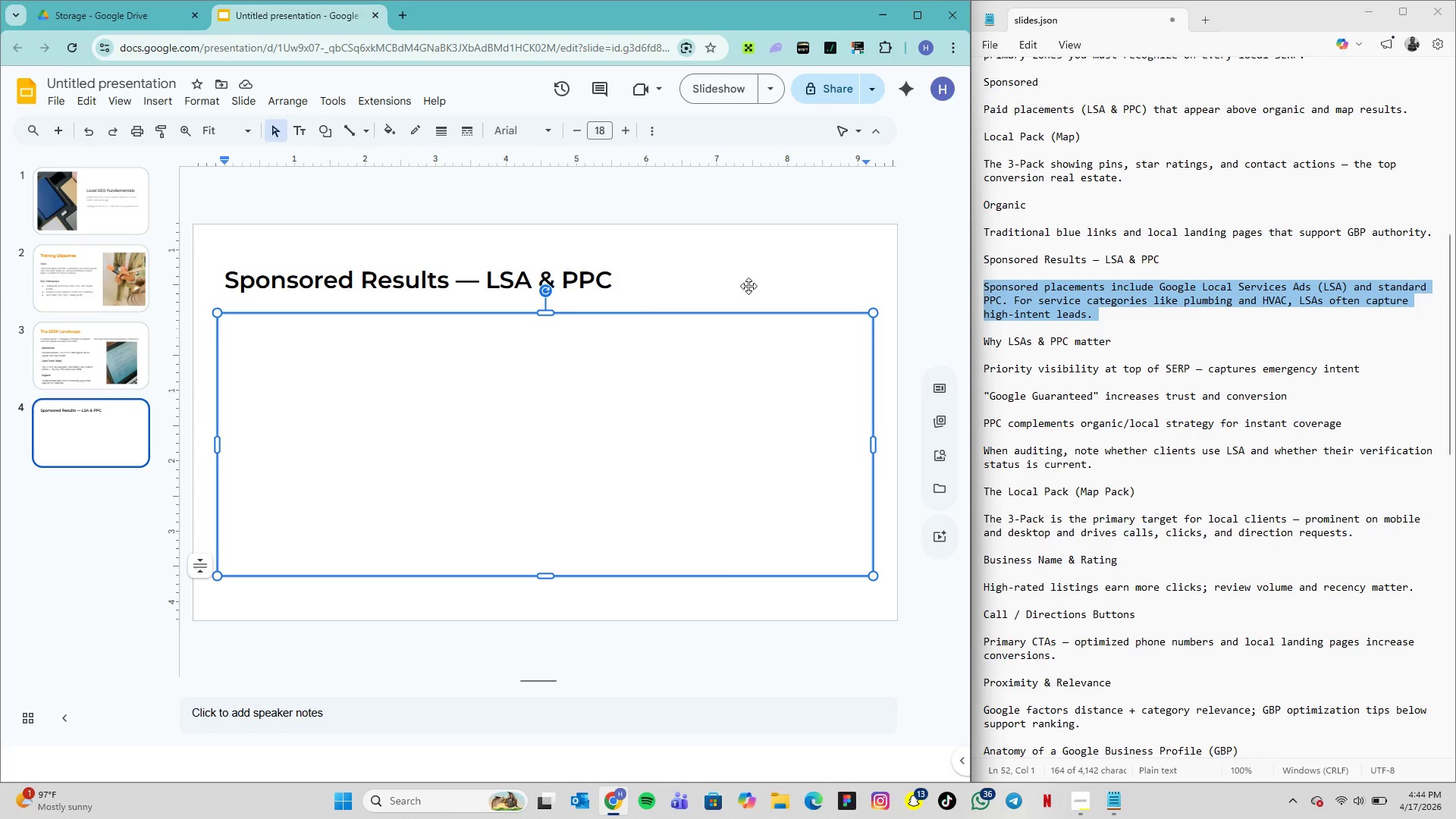 
key(Control+V)
 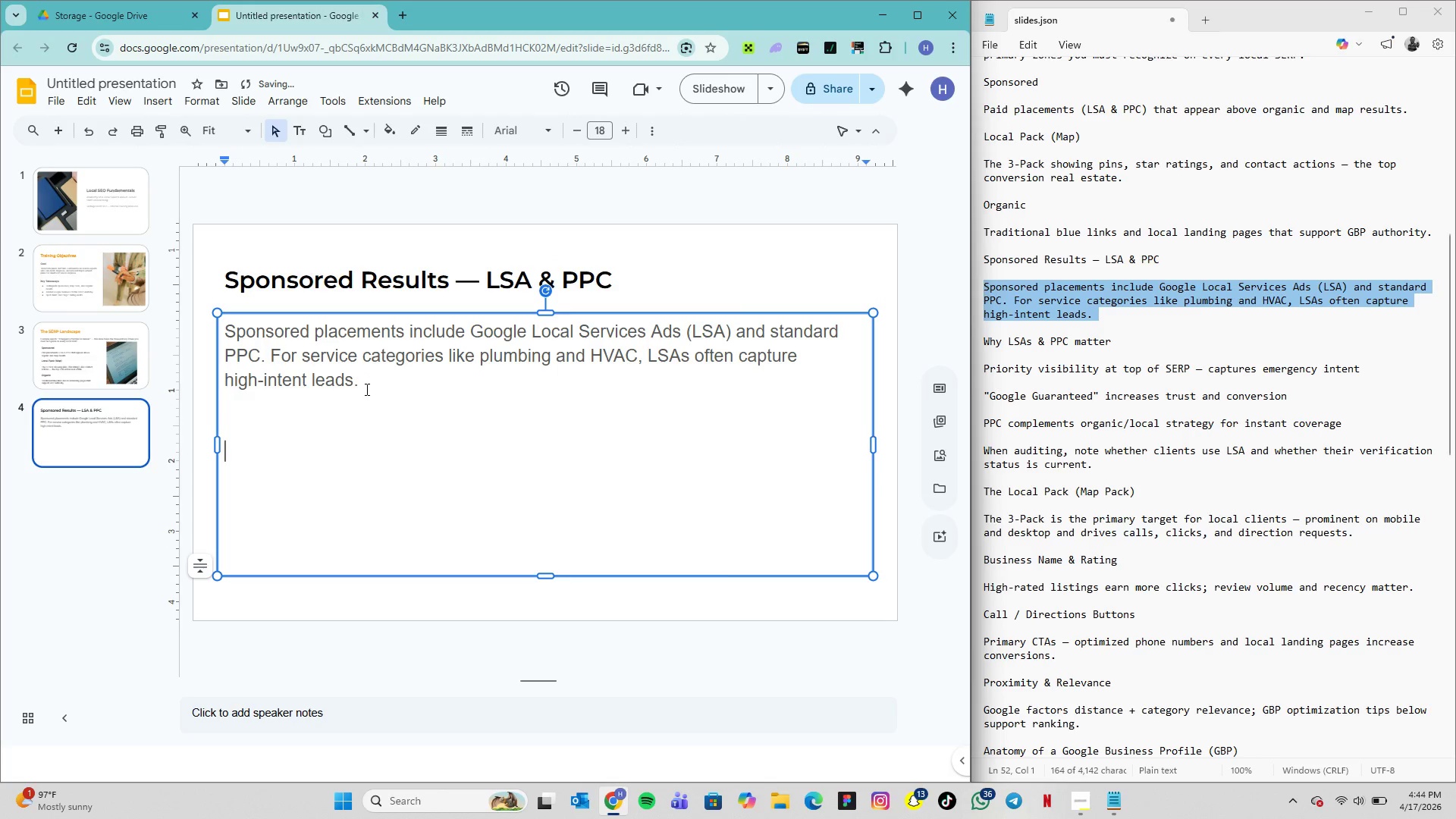 
left_click_drag(start_coordinate=[365, 389], to_coordinate=[228, 322])
 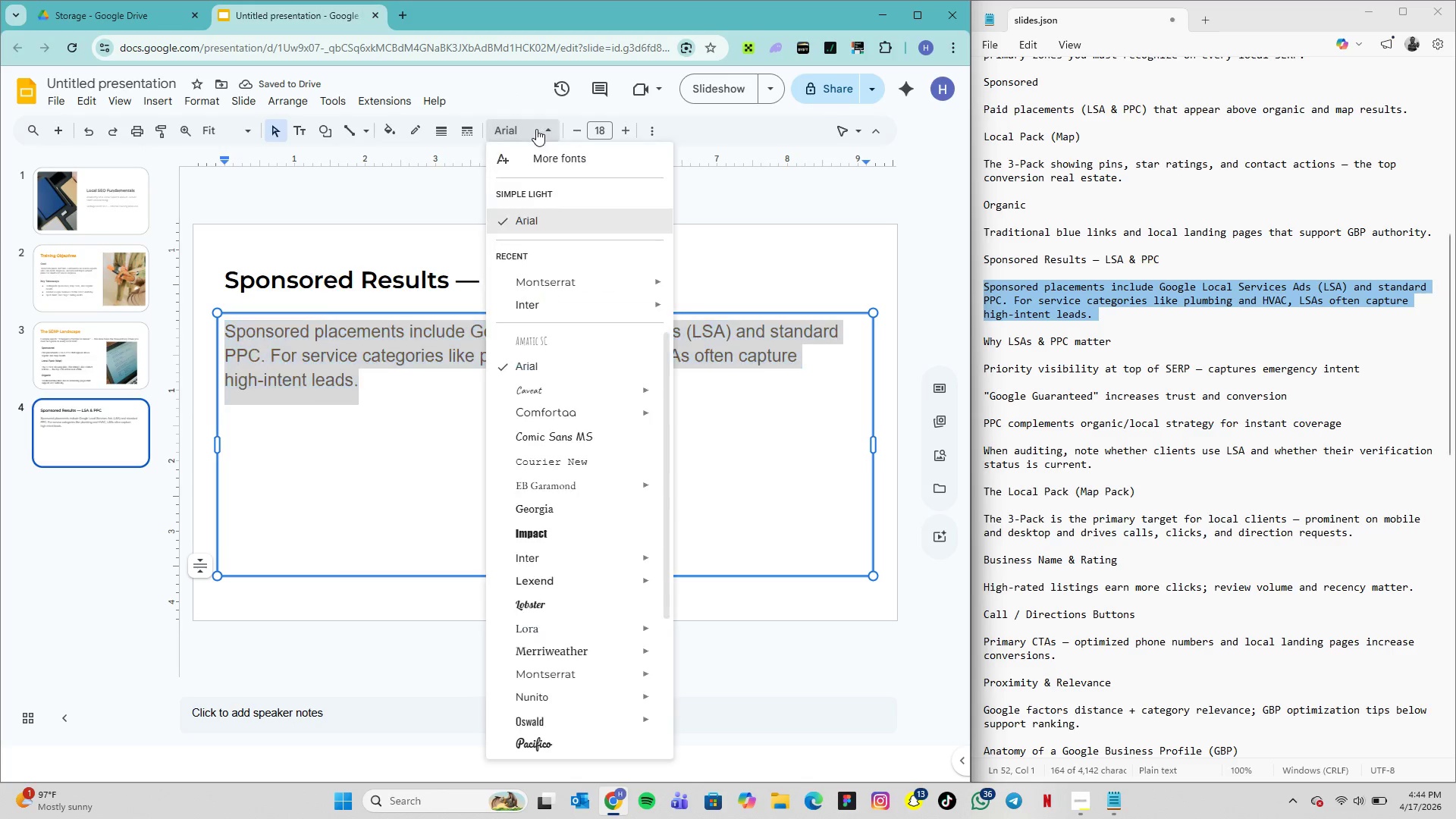 
left_click([536, 129])
 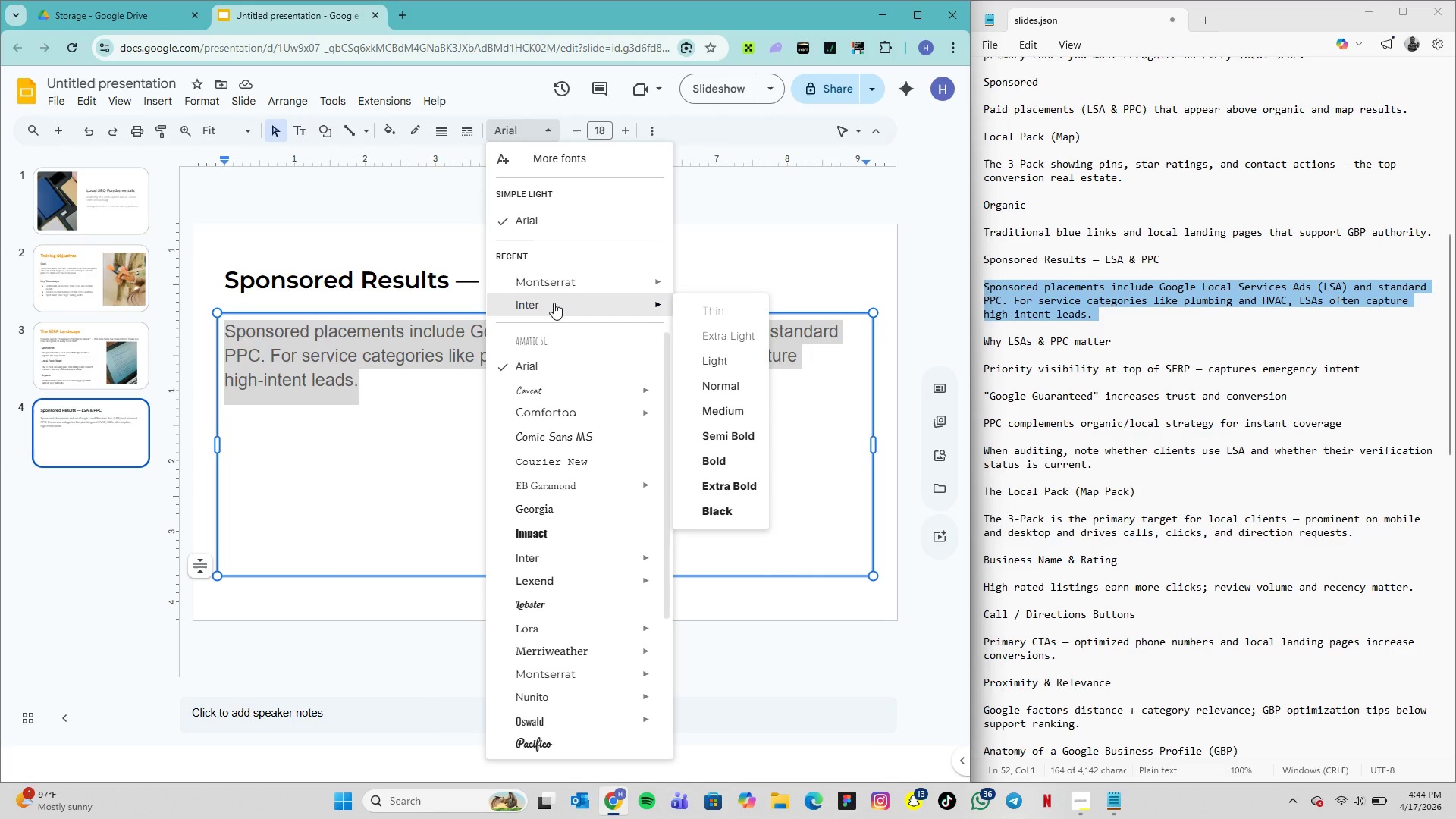 
left_click([554, 303])
 